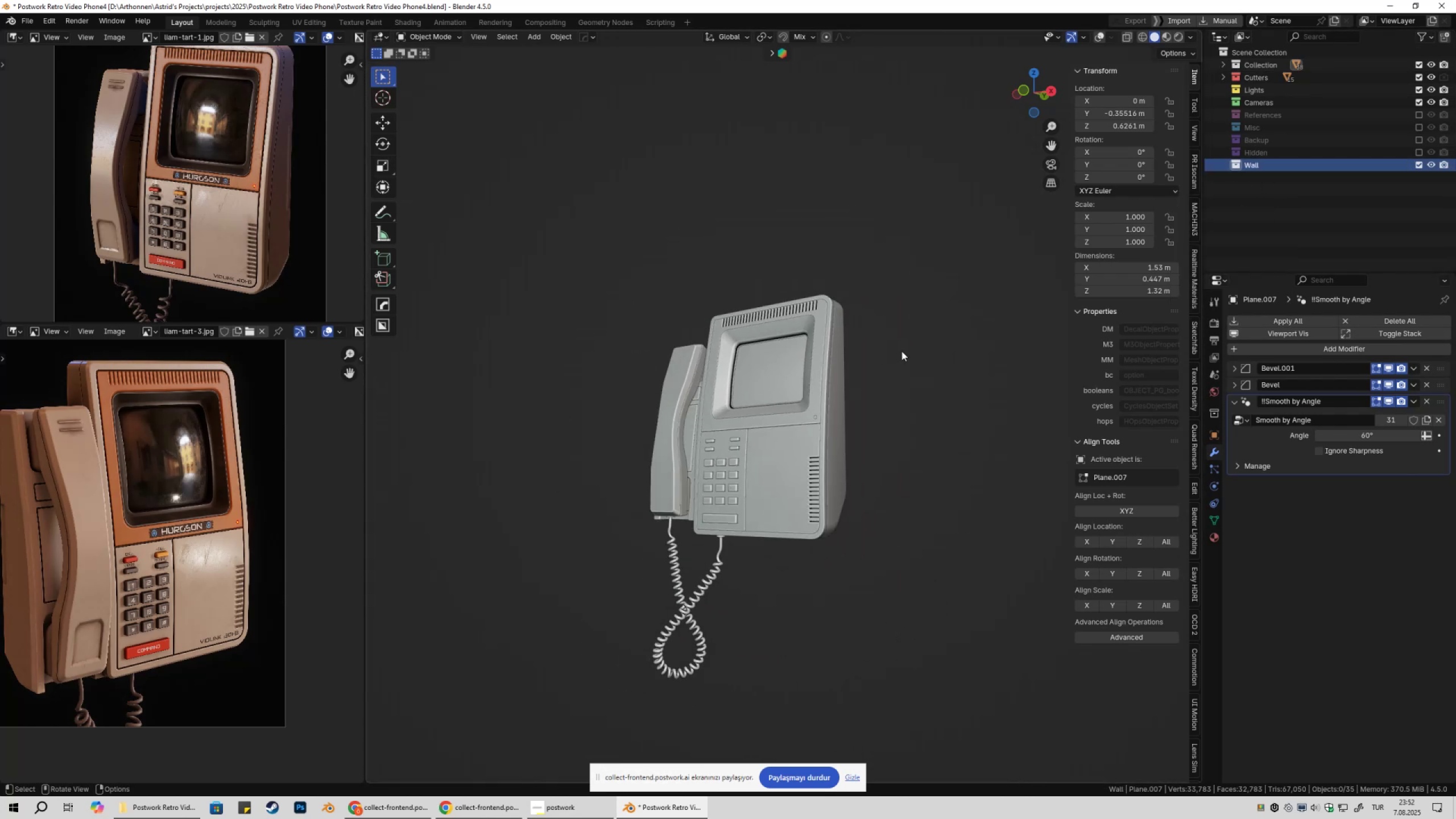 
left_click([901, 351])
 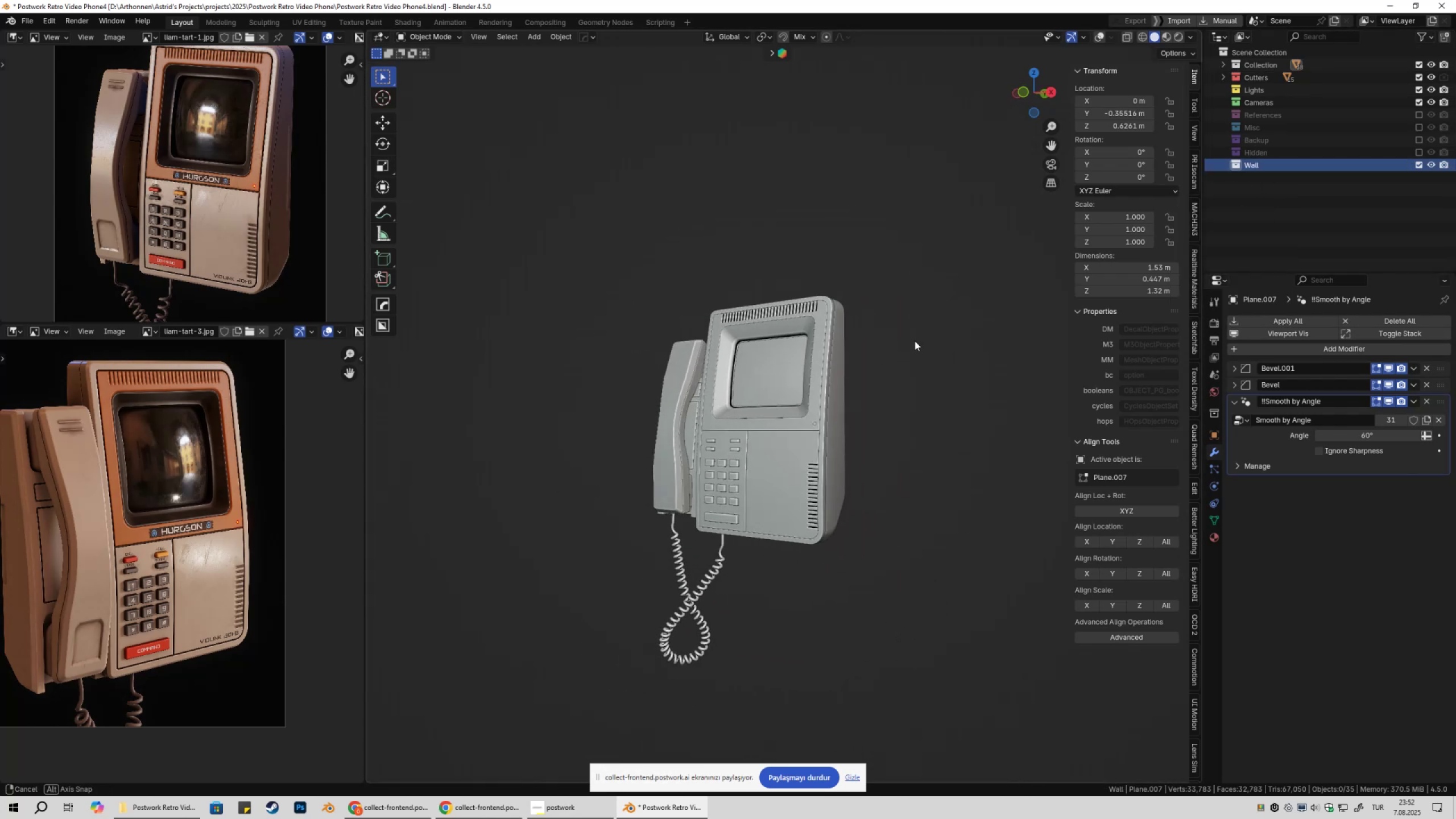 
key(Control+ControlLeft)
 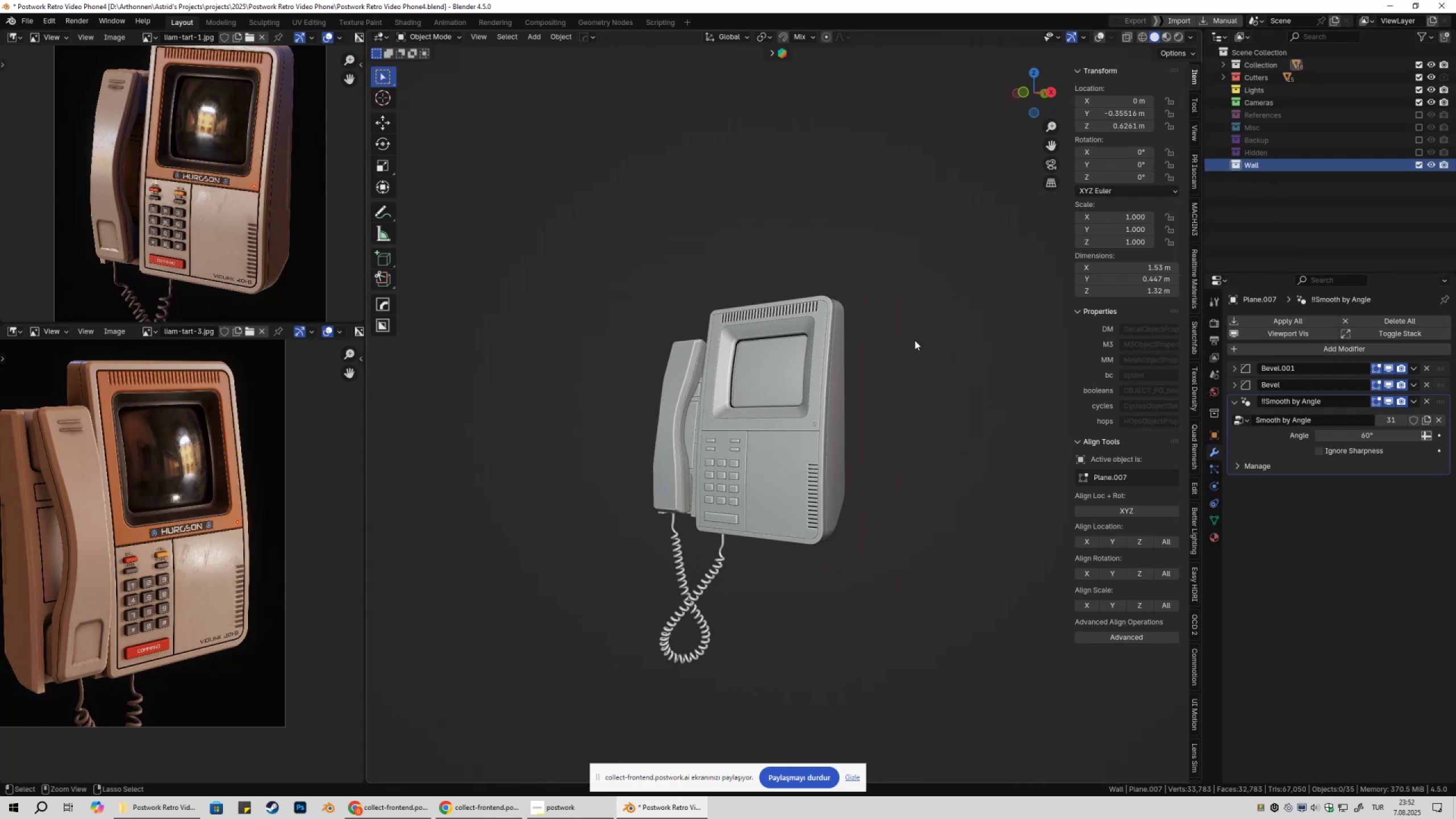 
key(Control+S)
 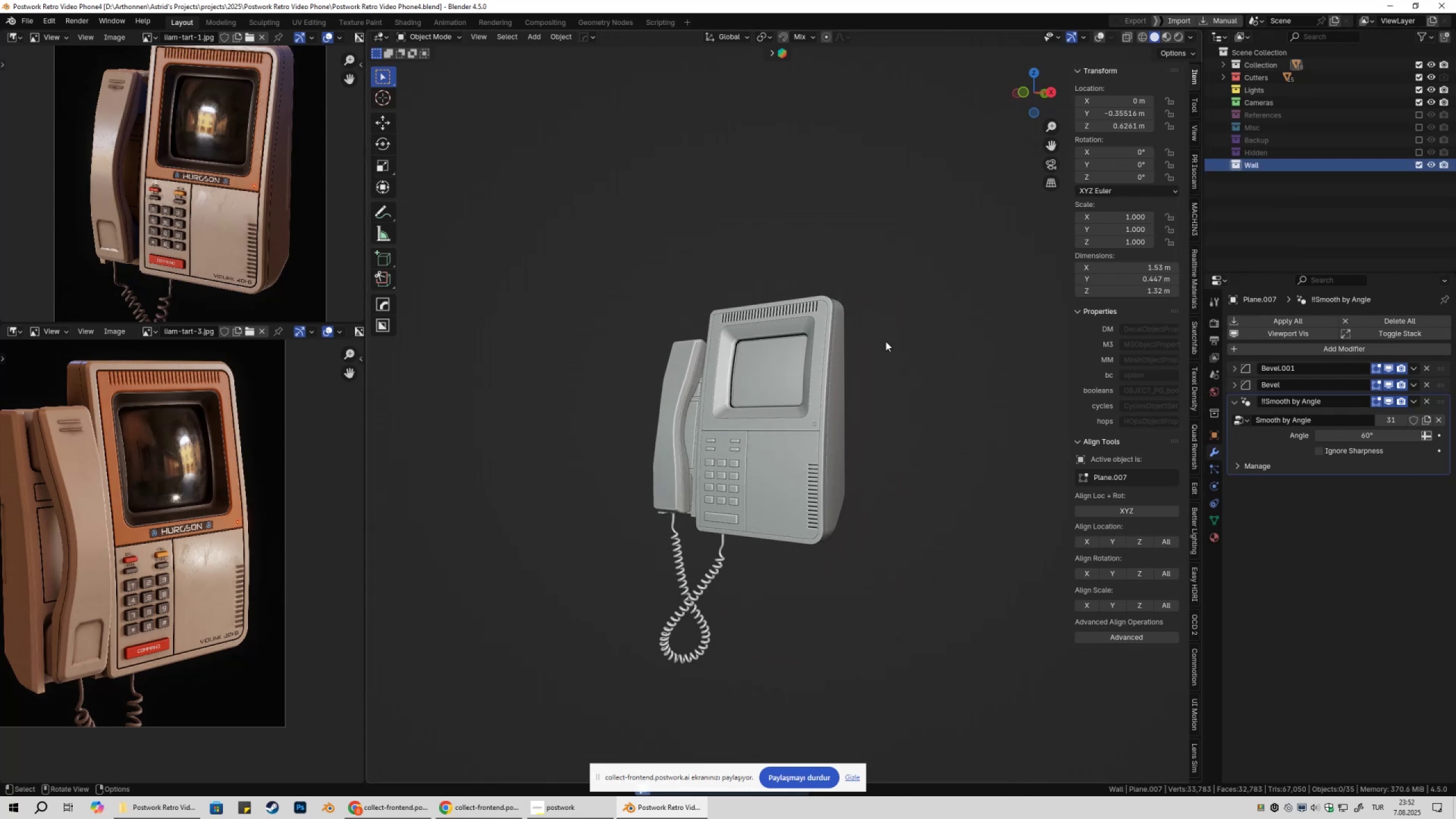 
key(Shift+ShiftLeft)
 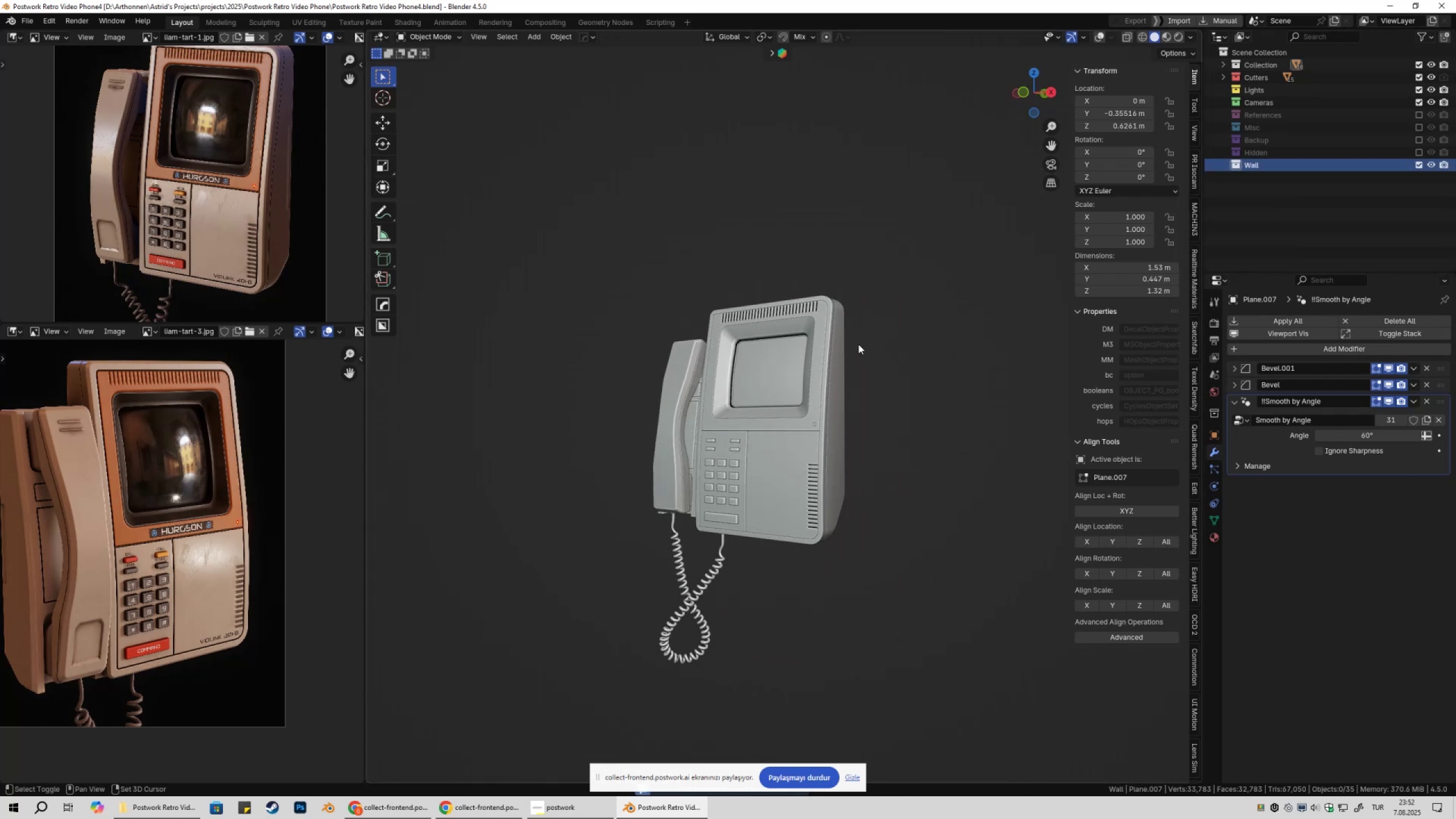 
key(Shift+A)
 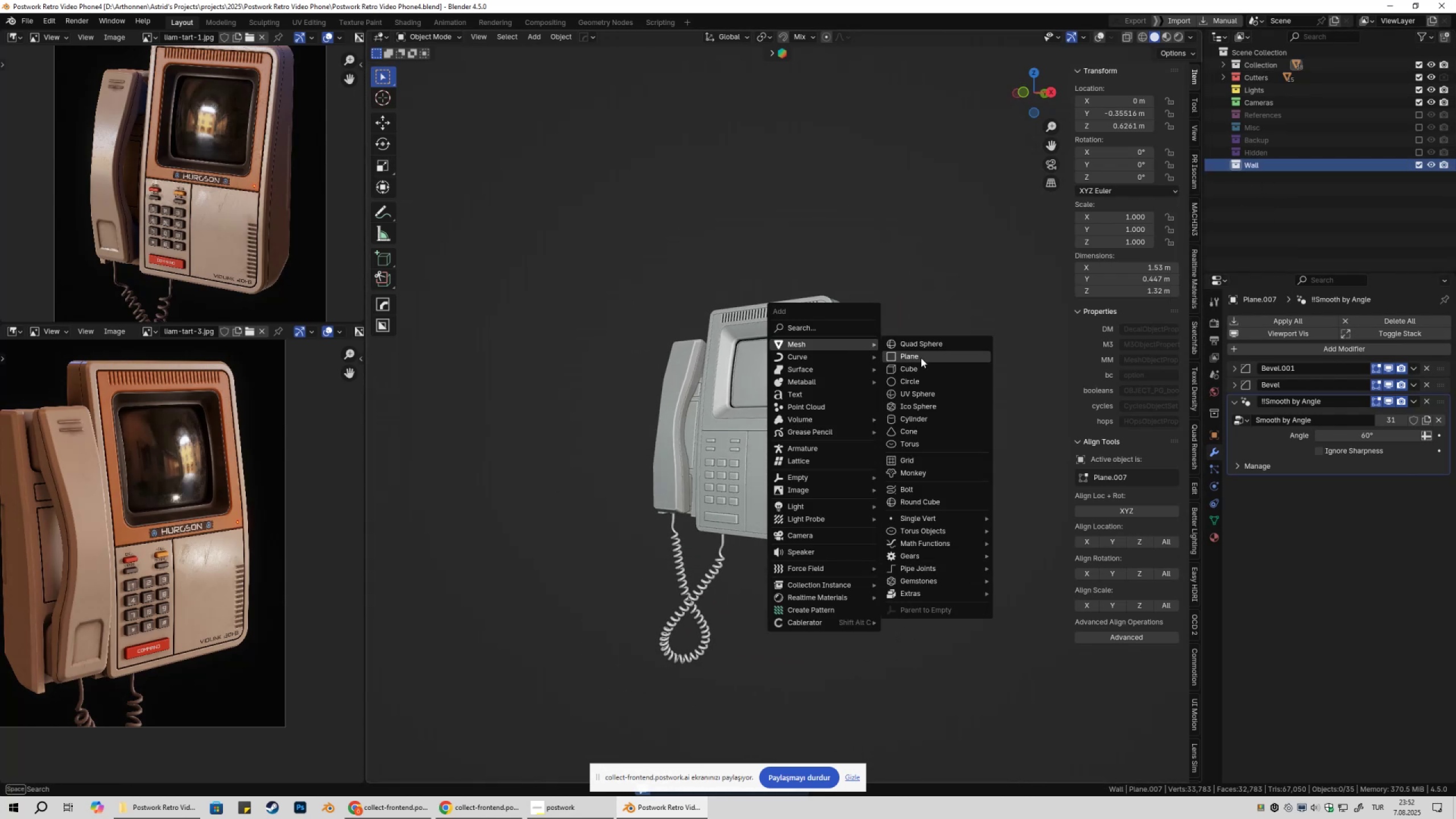 
left_click([921, 358])
 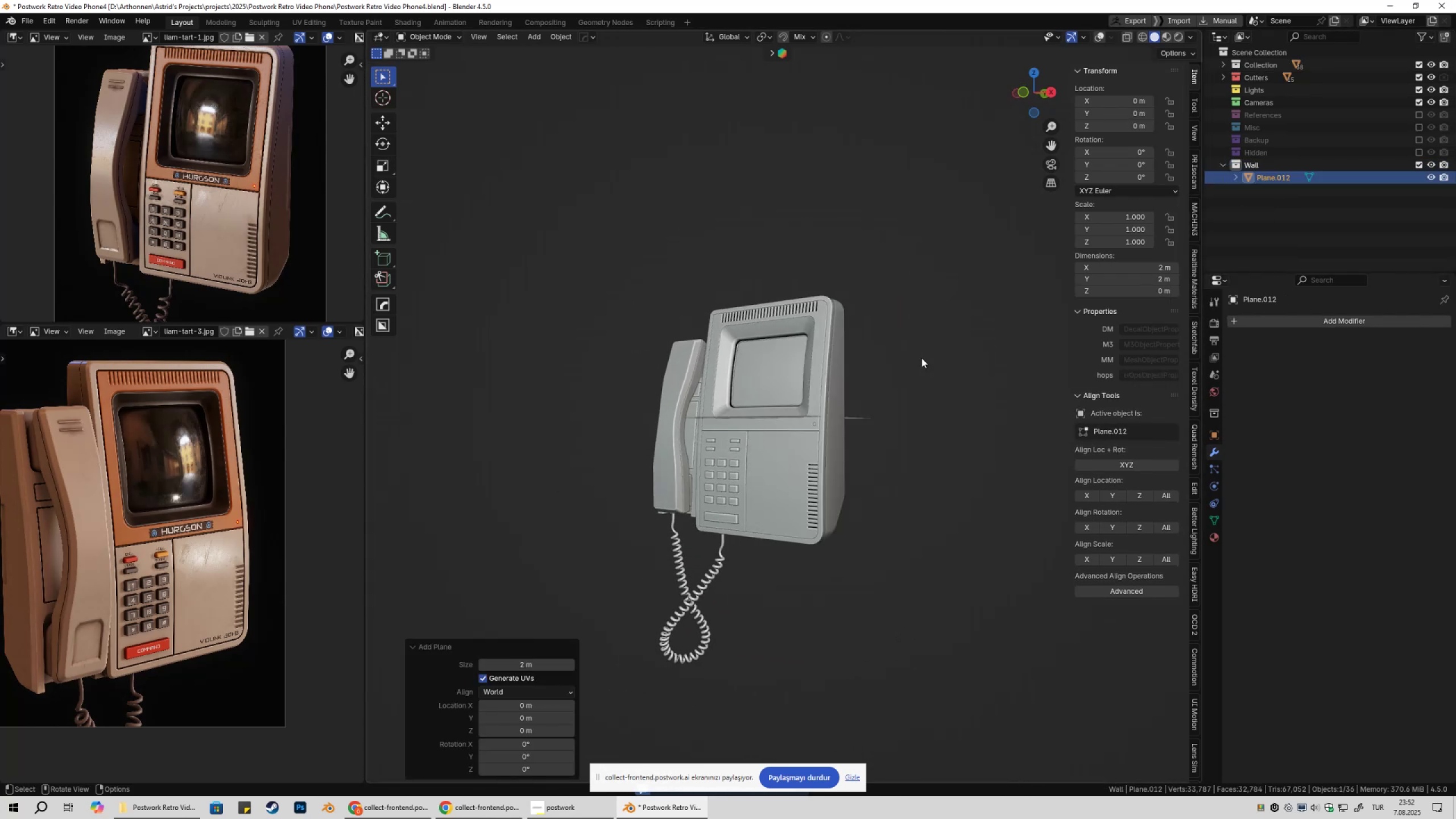 
scroll: coordinate [921, 366], scroll_direction: down, amount: 2.0
 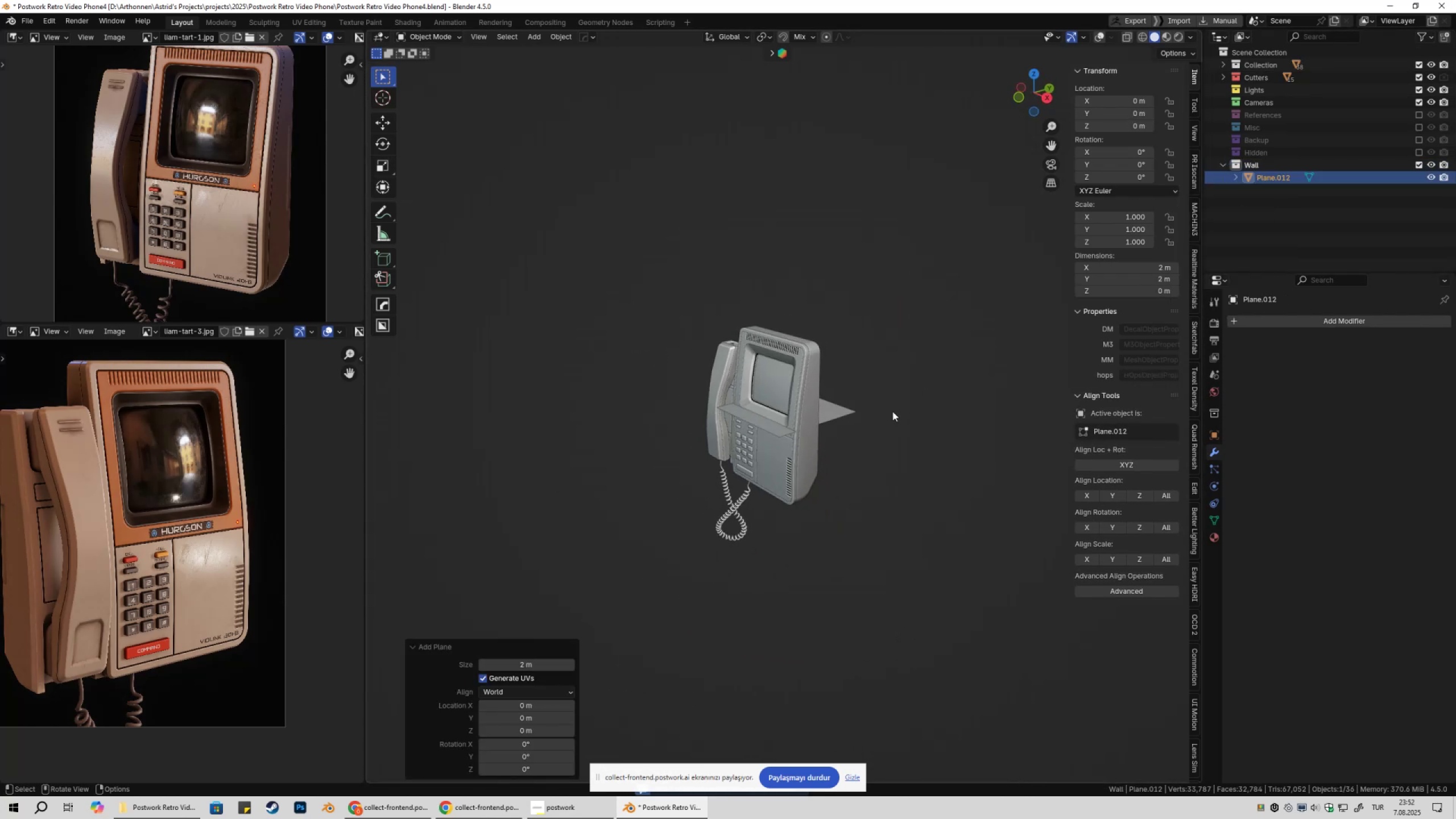 
type(rx90)
key(NumpadEnter)
type(s)
 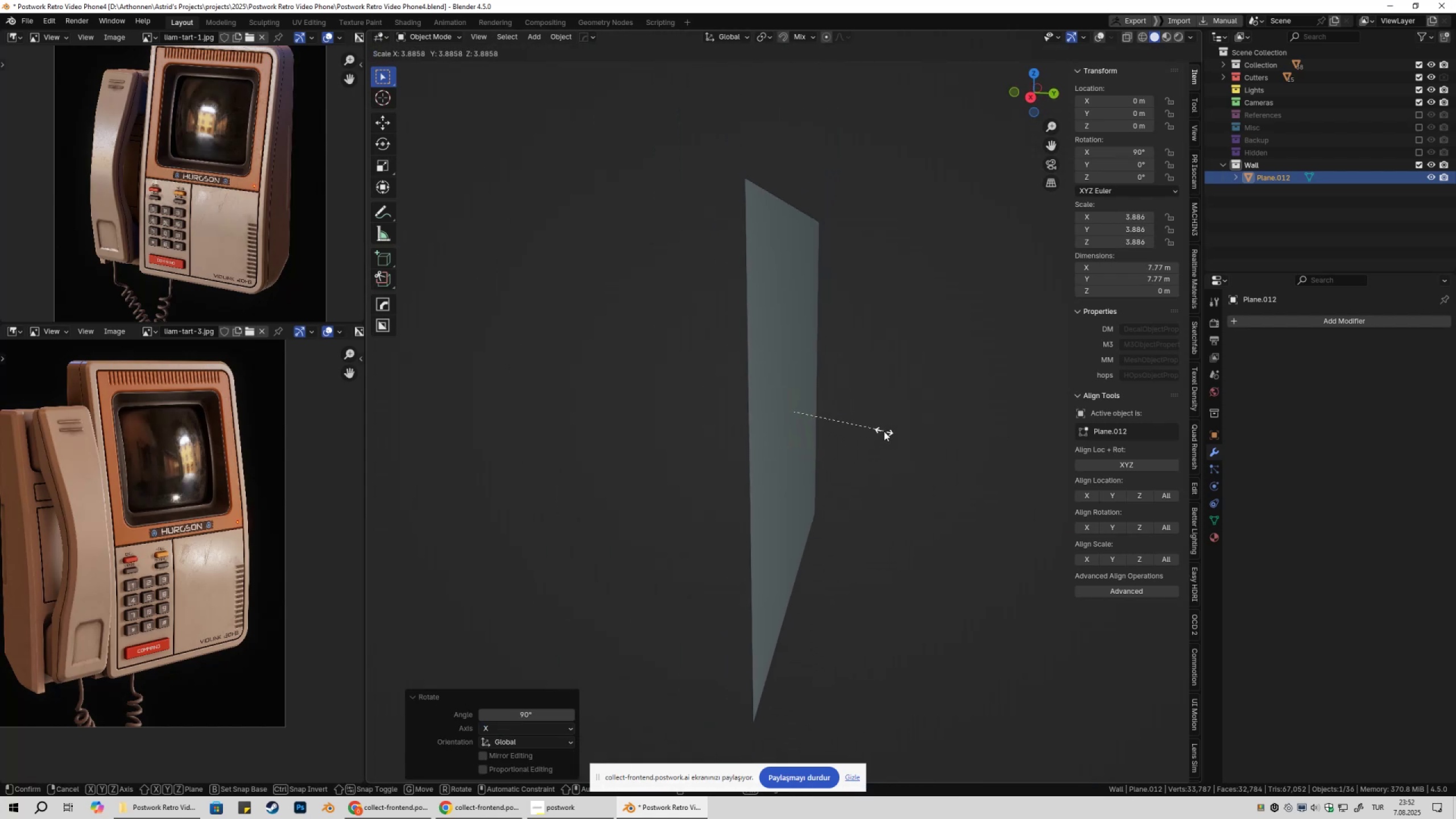 
left_click([894, 431])
 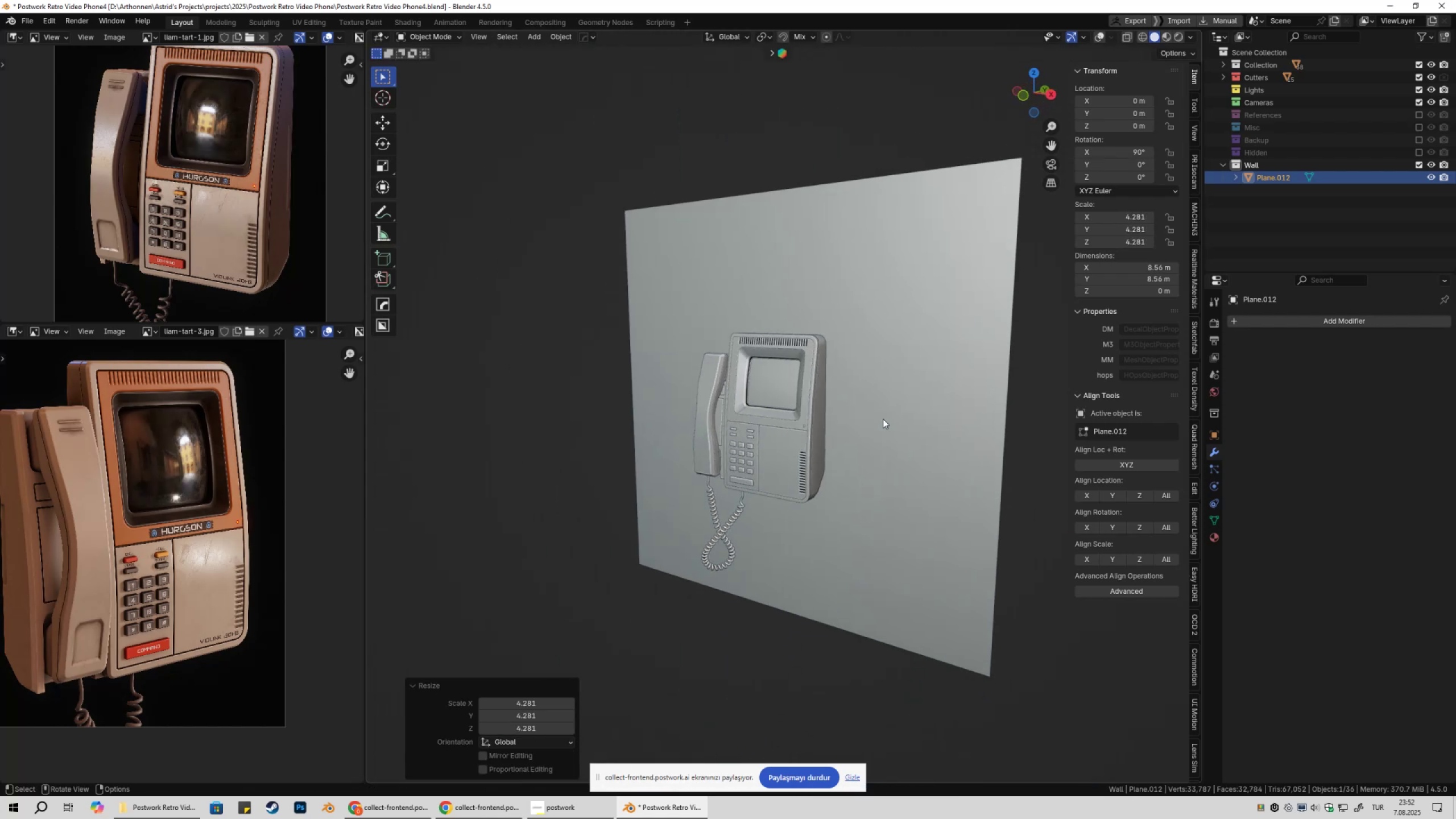 
key(S)
 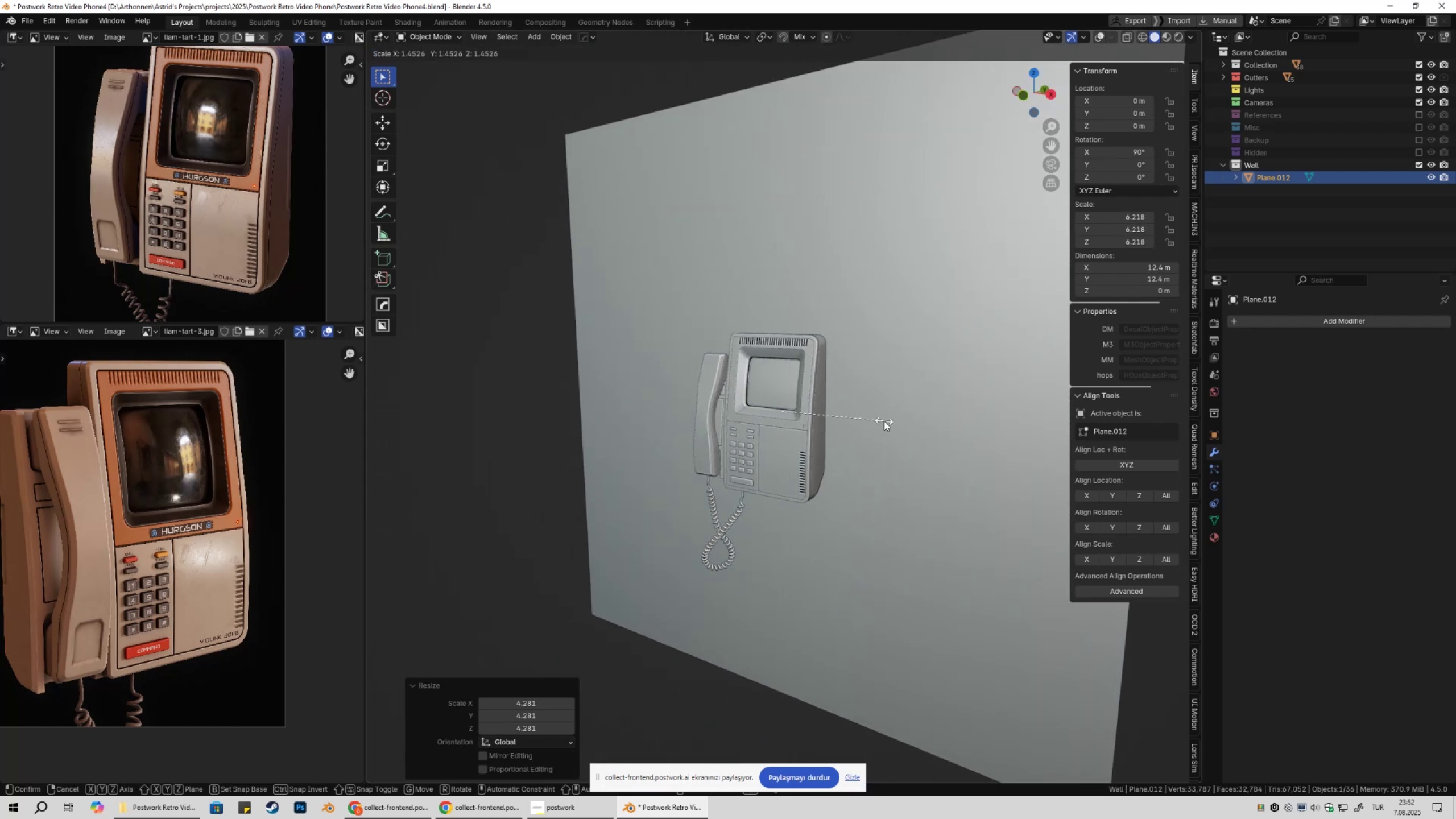 
left_click([884, 421])
 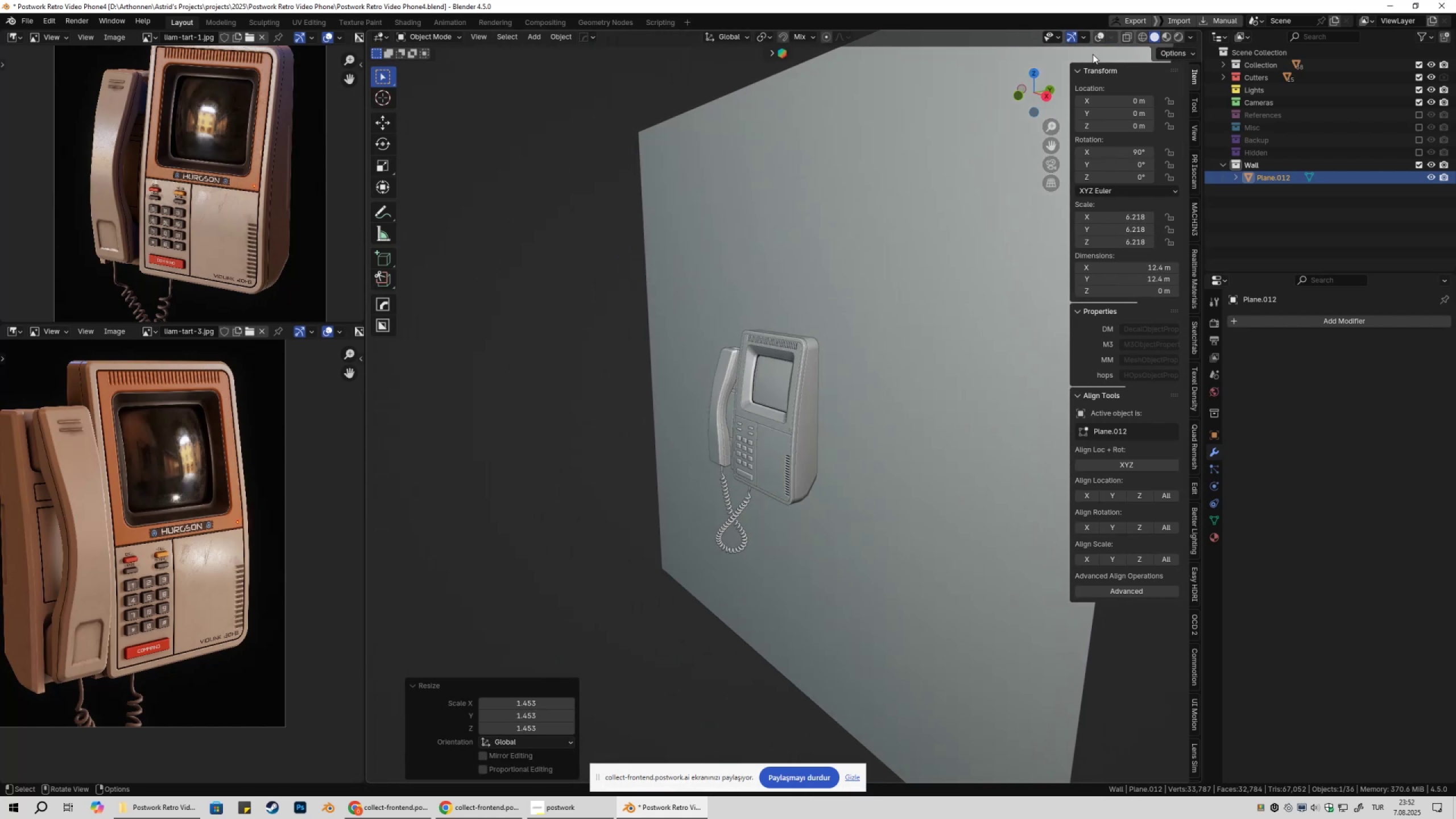 
type(gy)
 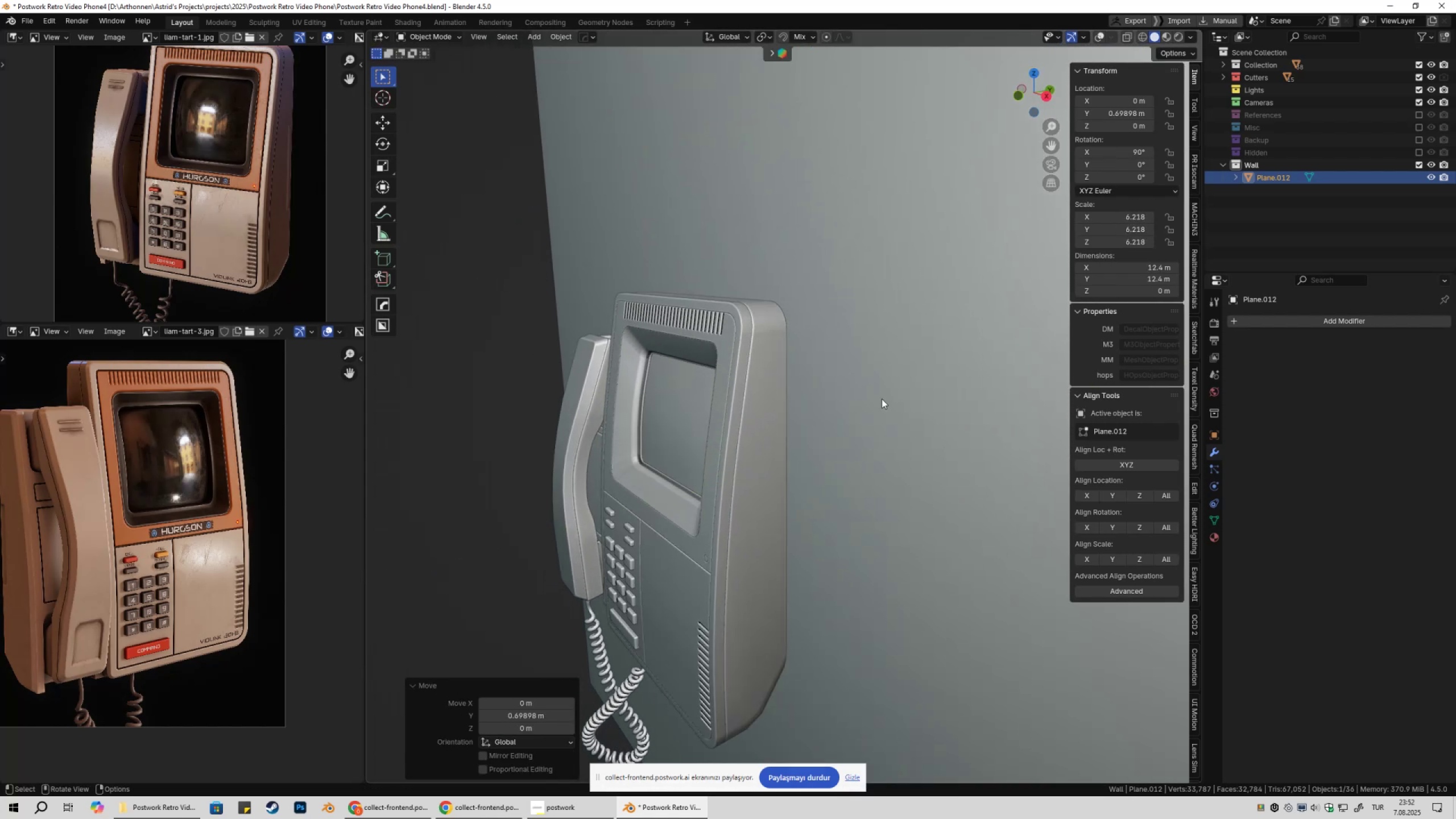 
scroll: coordinate [824, 416], scroll_direction: up, amount: 5.0
 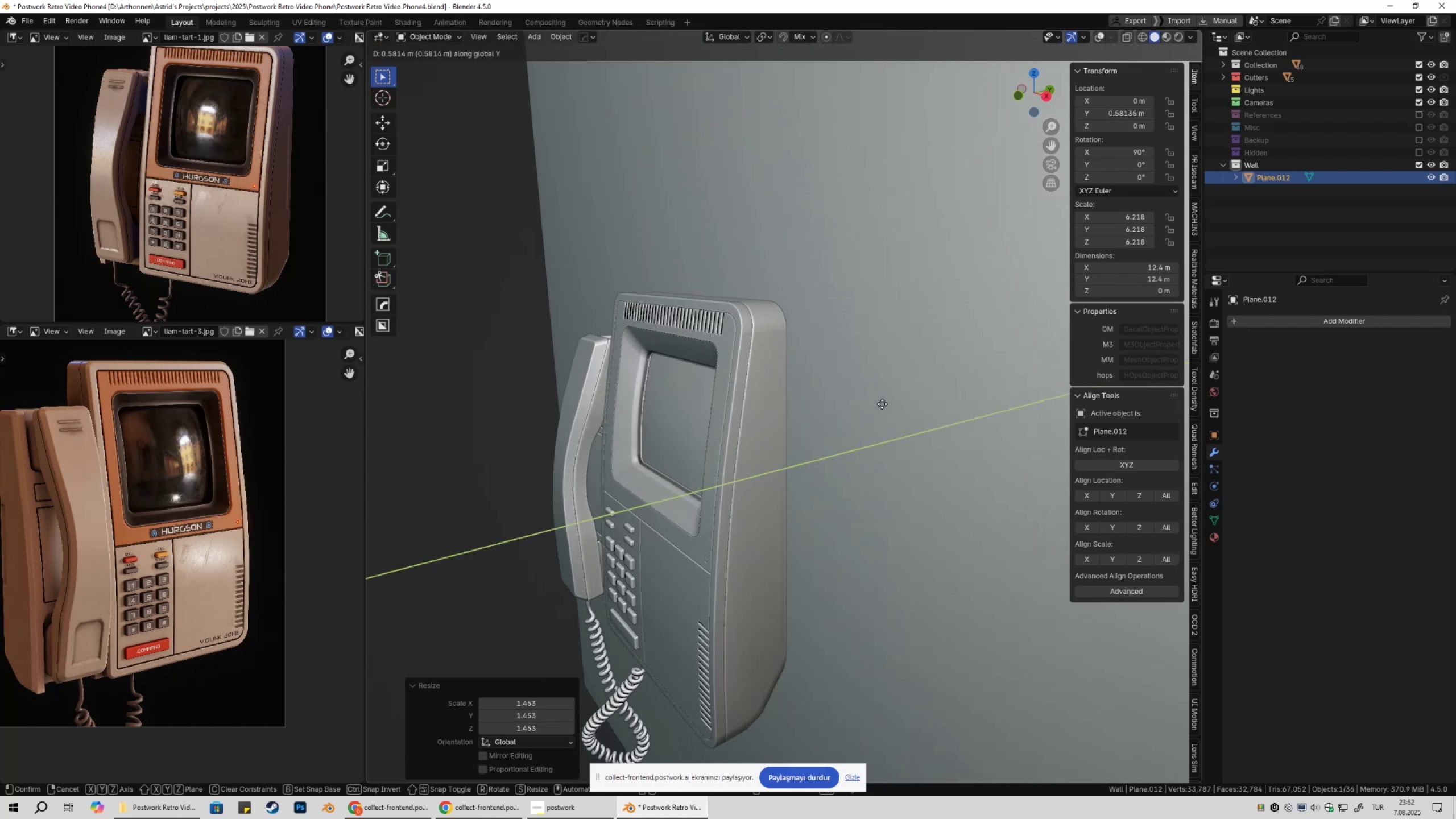 
left_click([883, 404])
 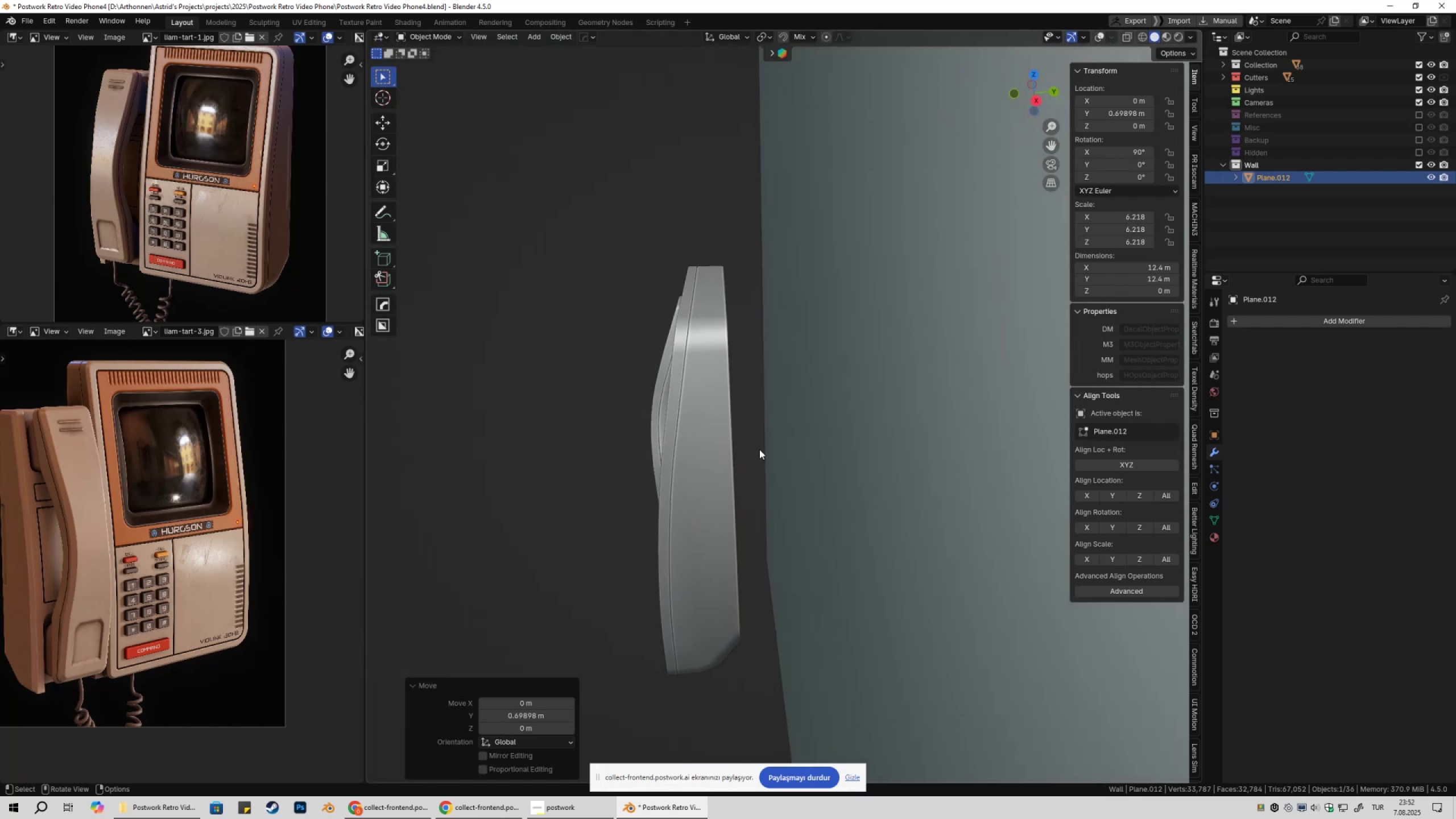 
scroll: coordinate [749, 448], scroll_direction: up, amount: 4.0
 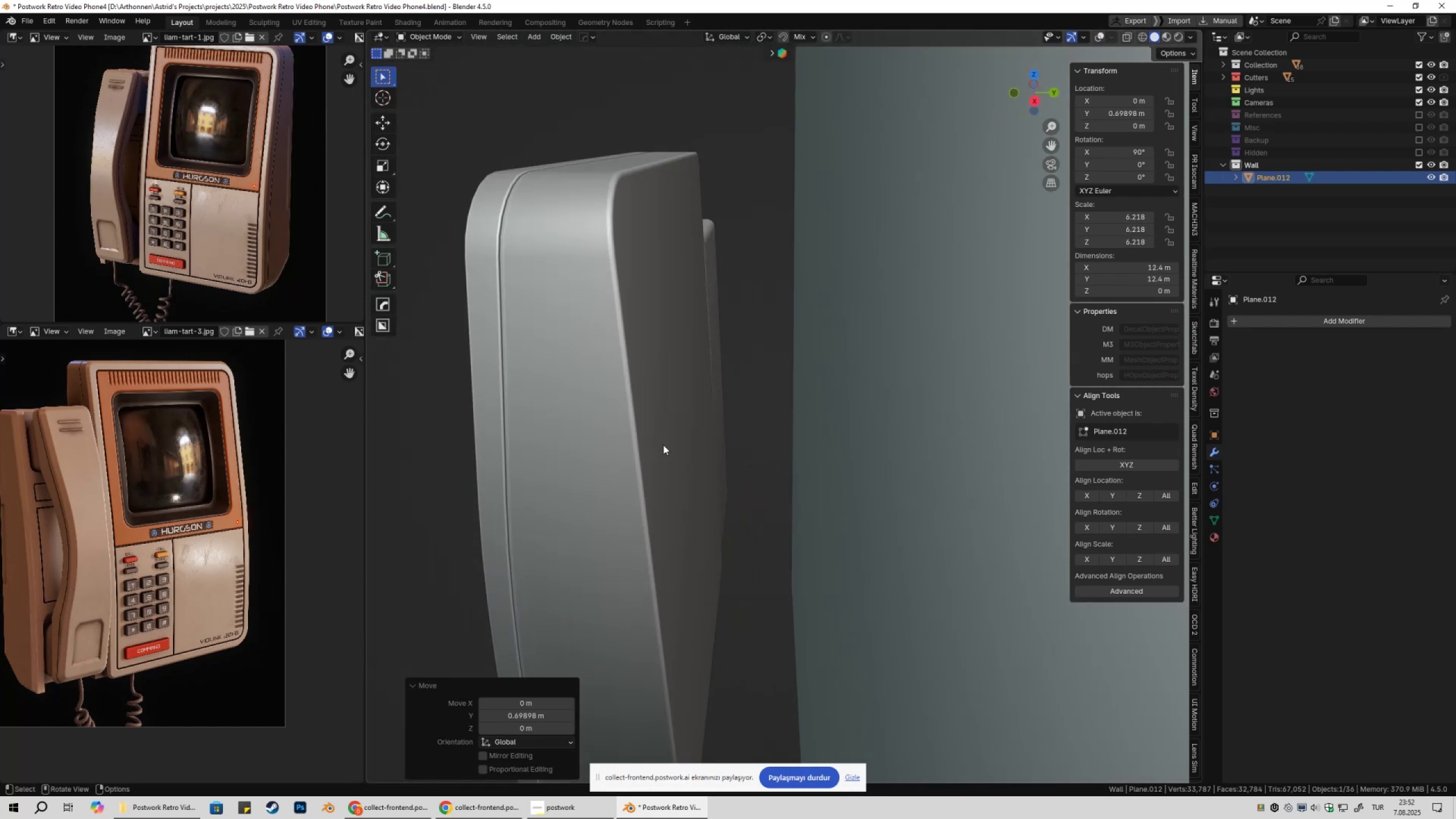 
type(gy)
 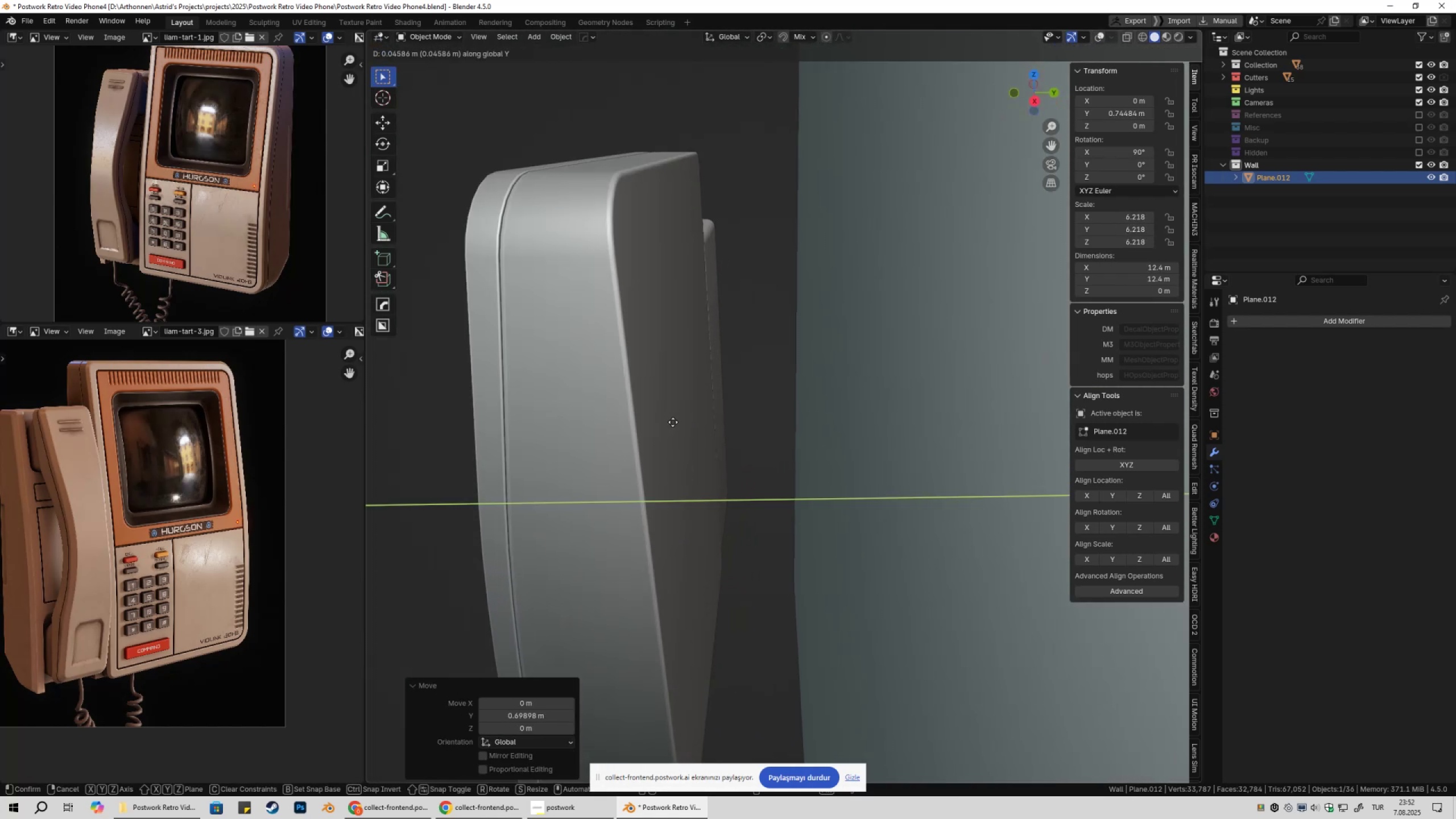 
hold_key(key=ControlLeft, duration=0.47)
left_click([675, 419])
 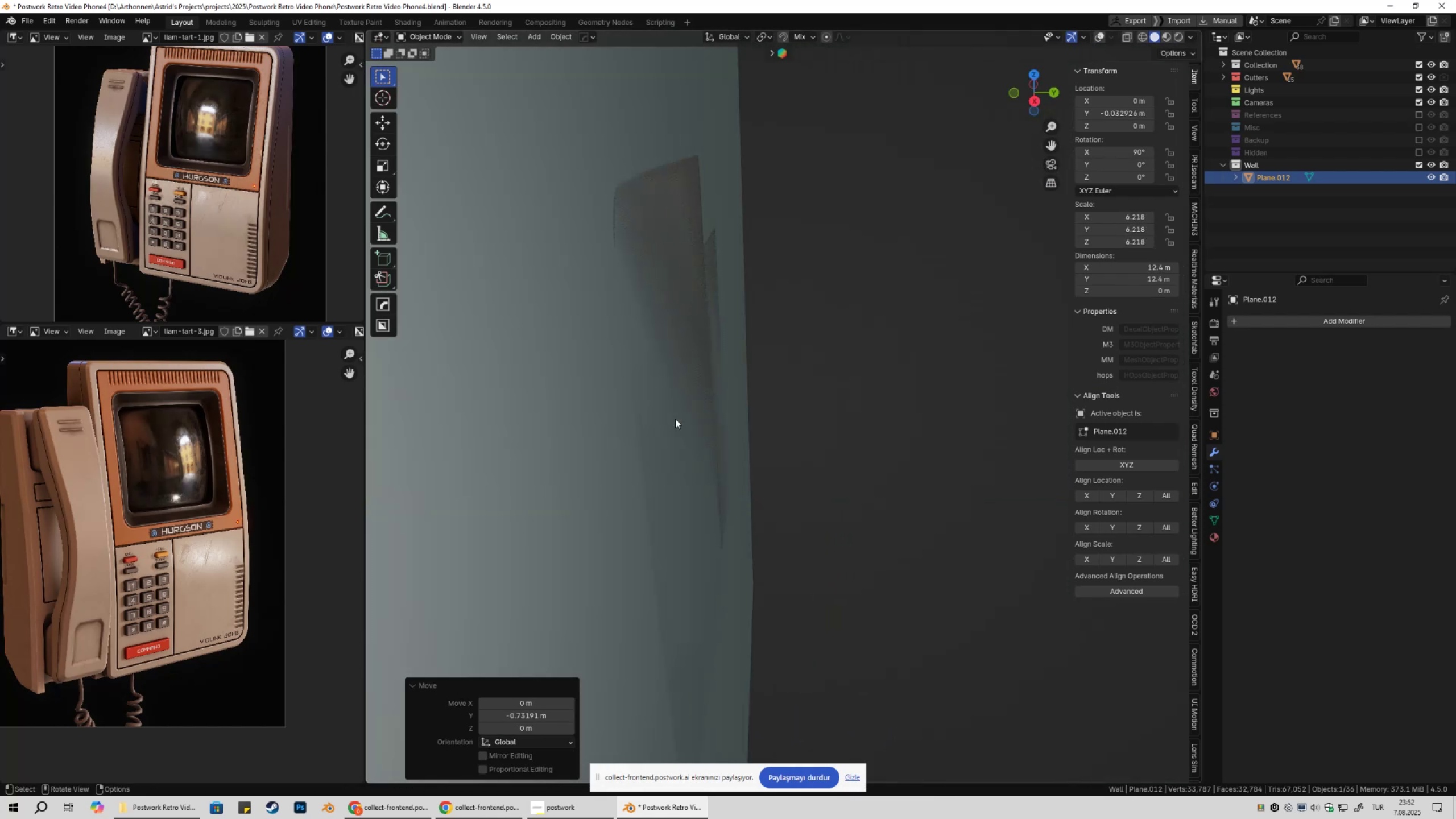 
scroll: coordinate [784, 453], scroll_direction: down, amount: 8.0
 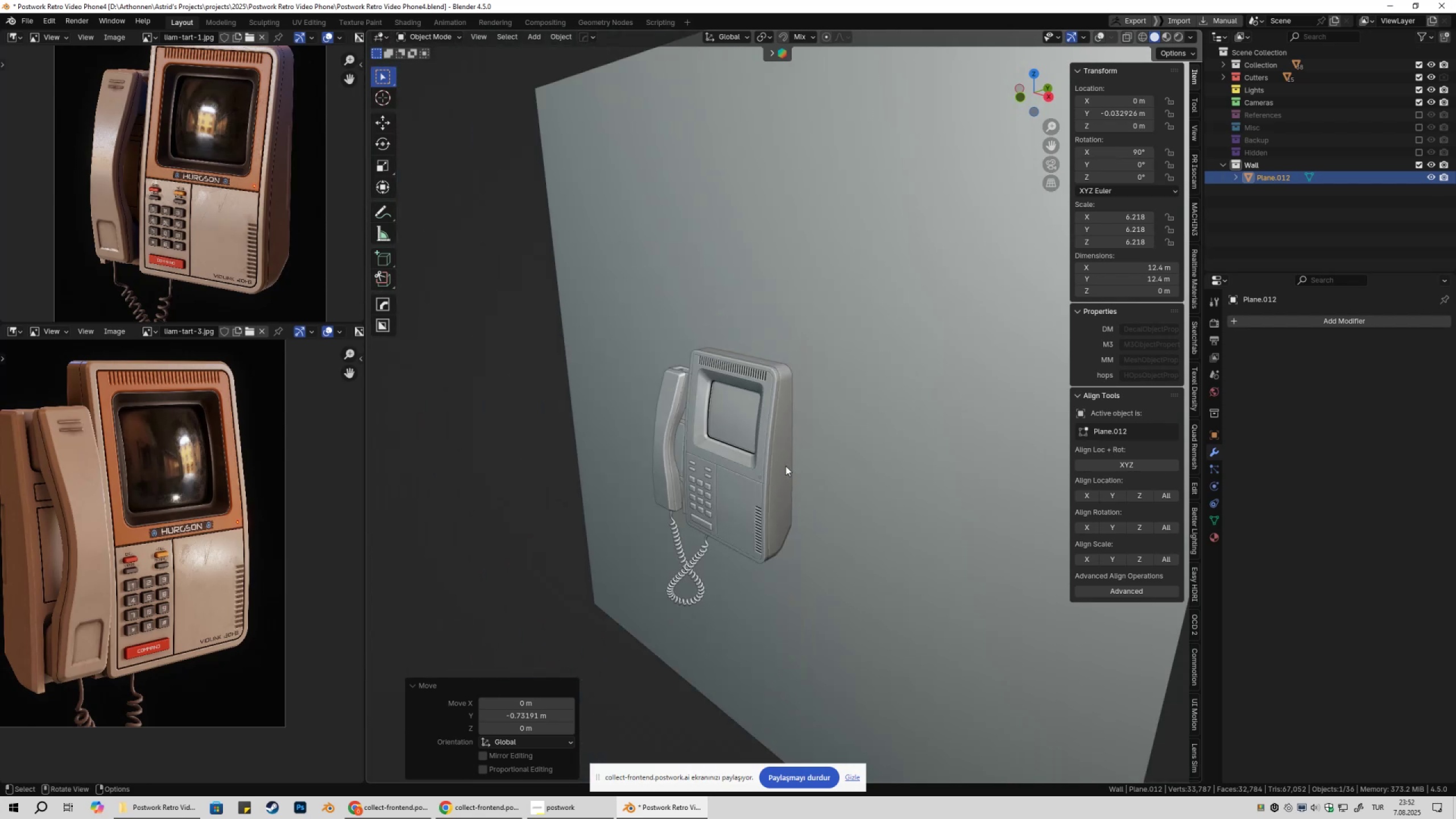 
key(Shift+ShiftLeft)
 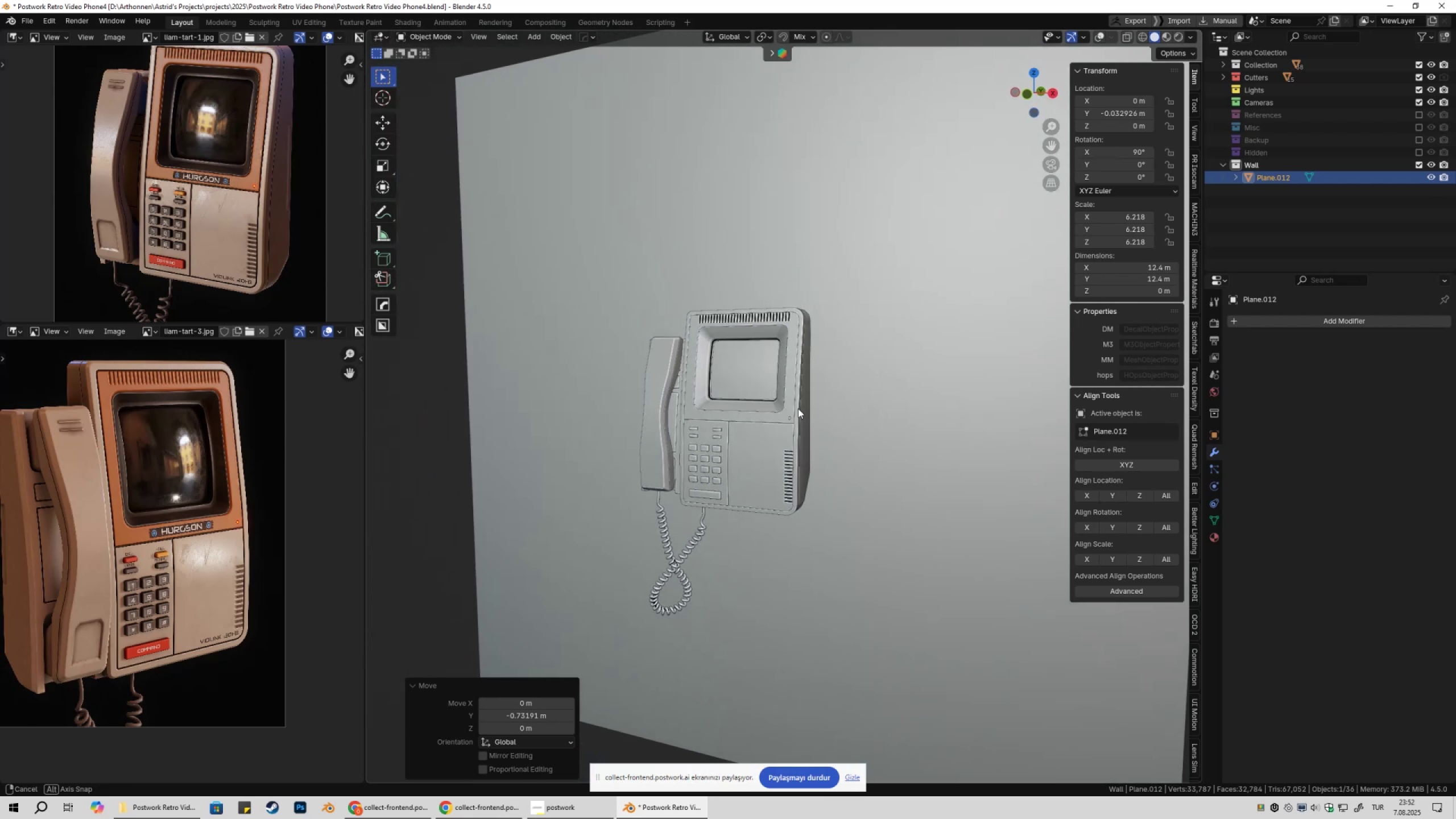 
key(S)
 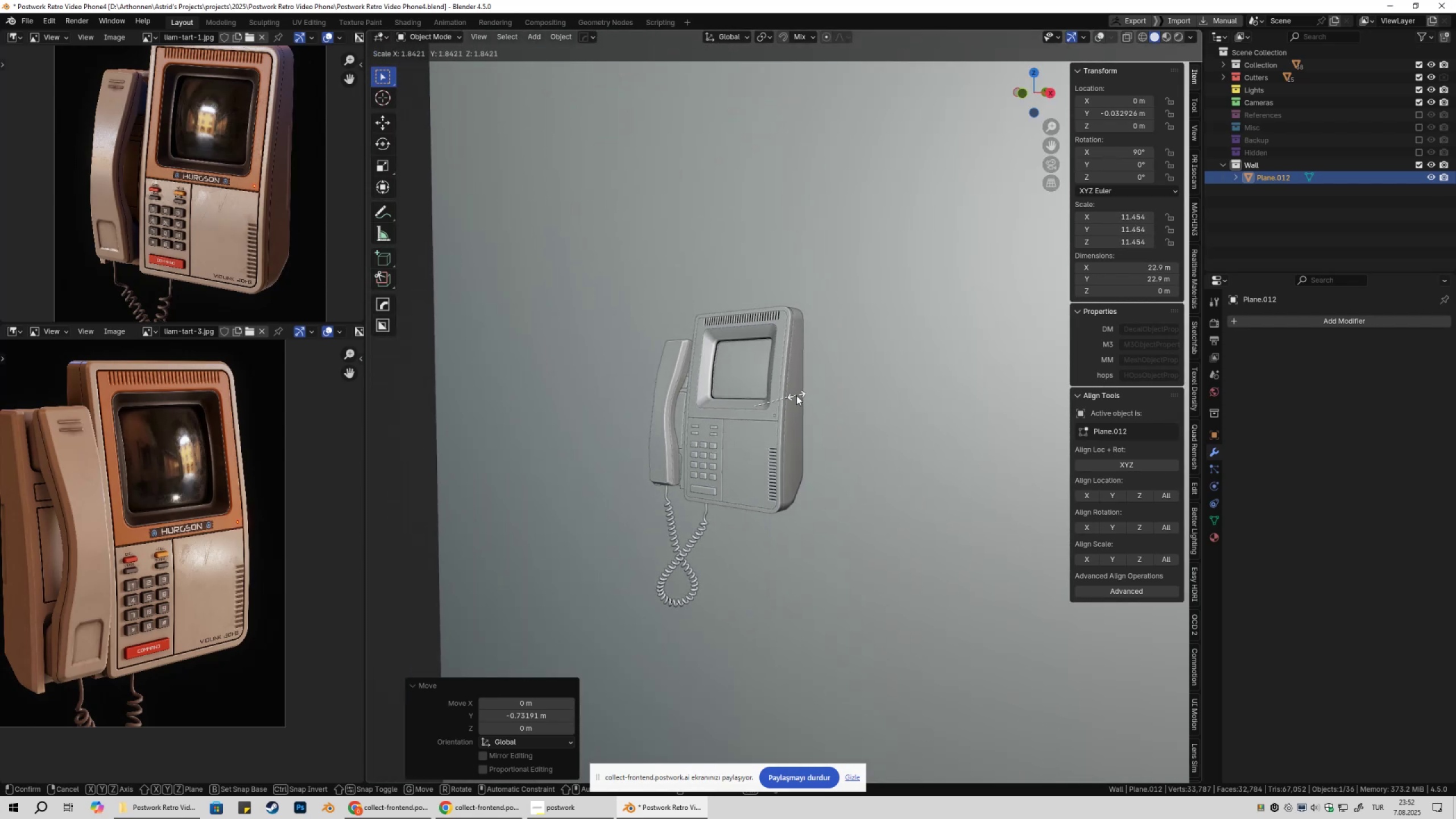 
wait(5.94)
 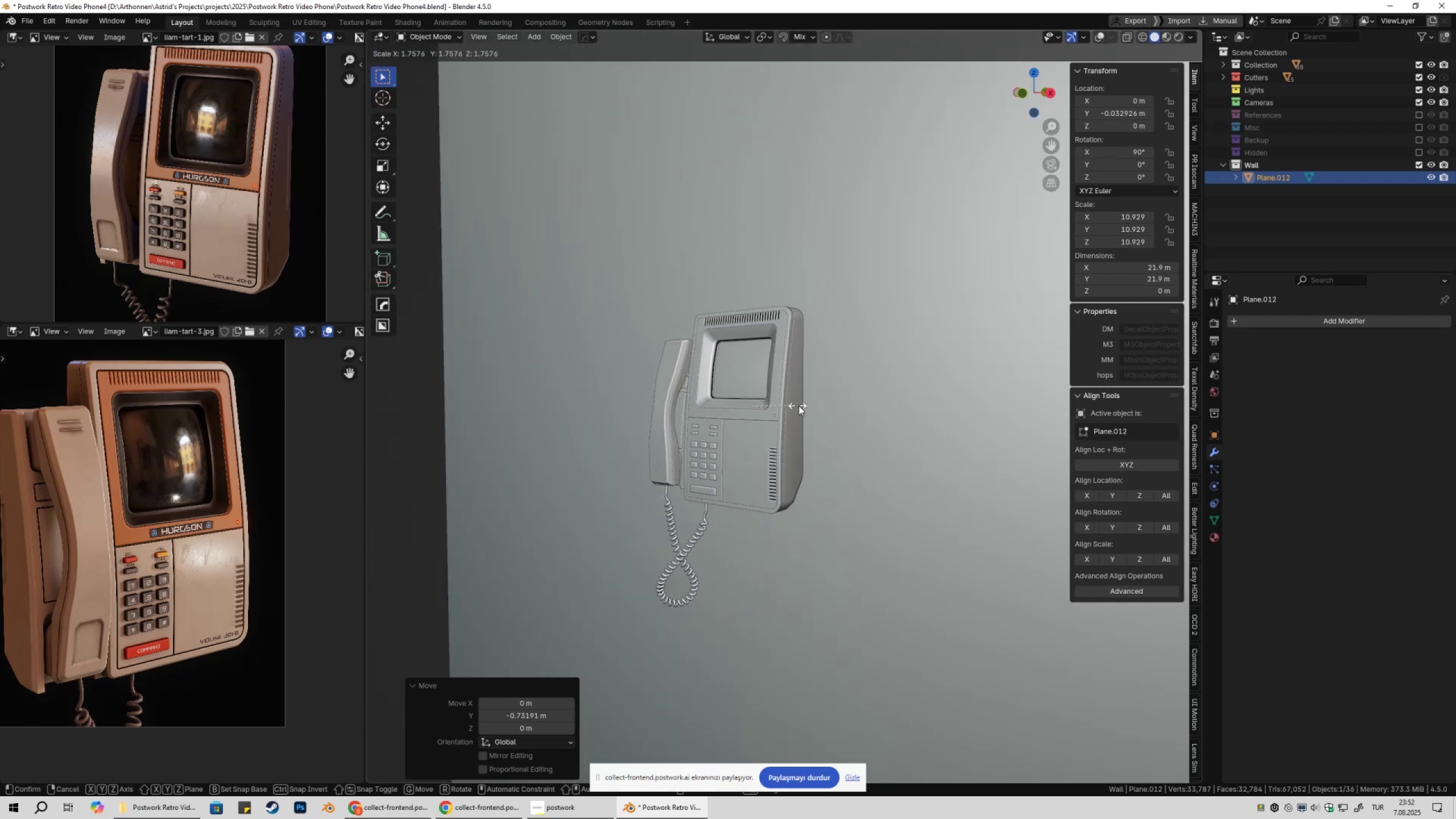 
left_click([811, 392])
 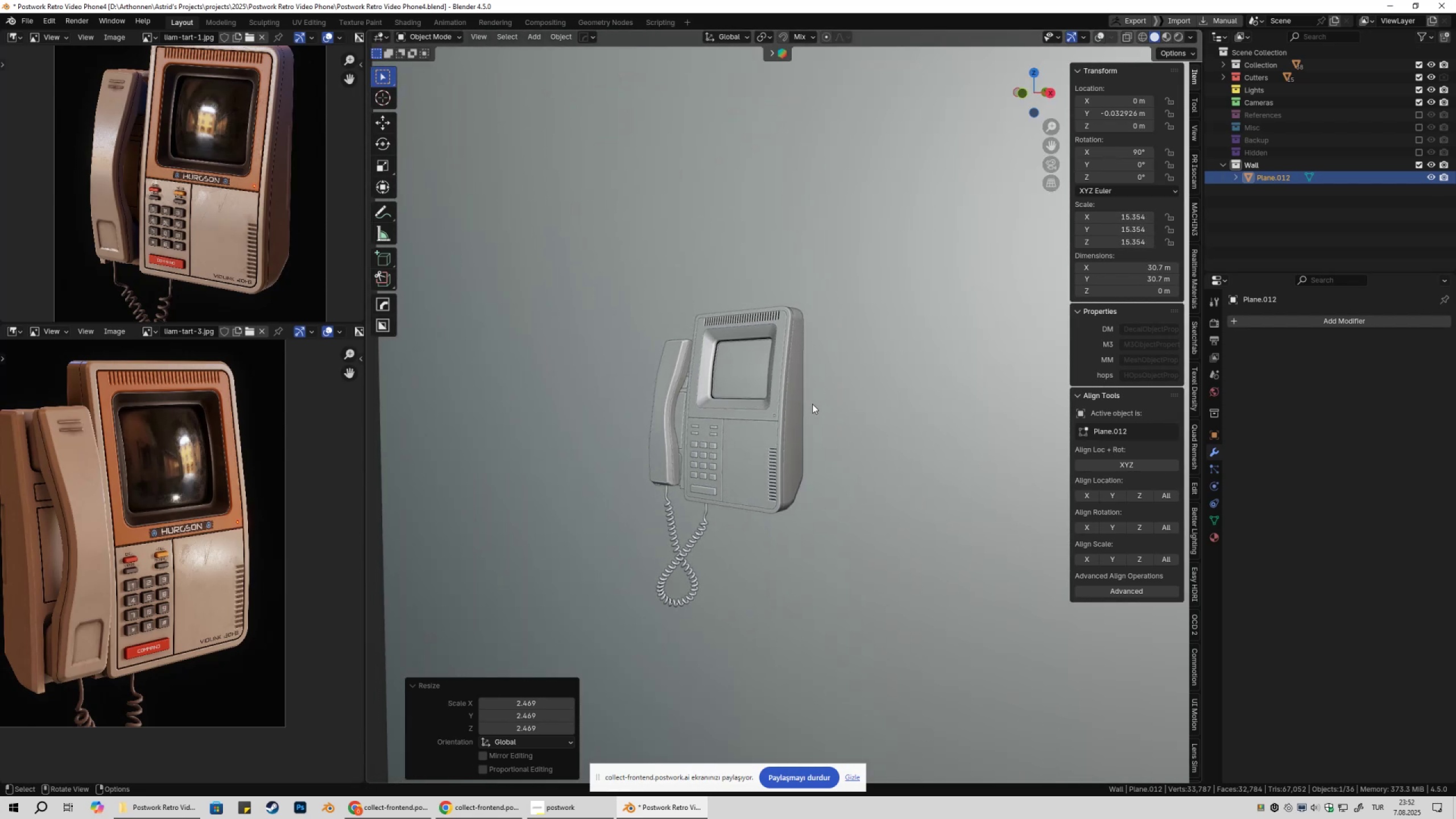 
scroll: coordinate [812, 408], scroll_direction: up, amount: 3.0
 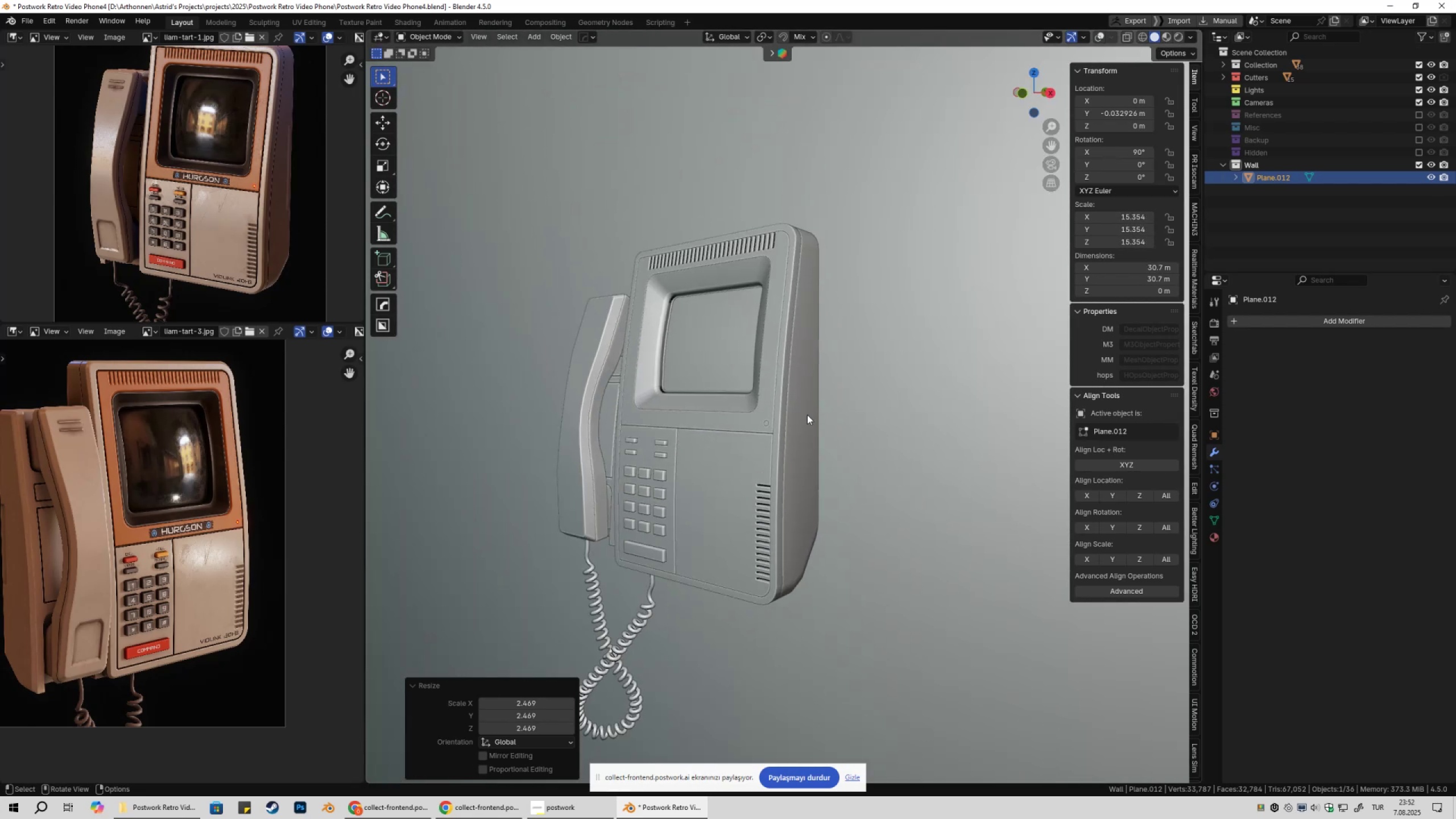 
key(Shift+ShiftLeft)
 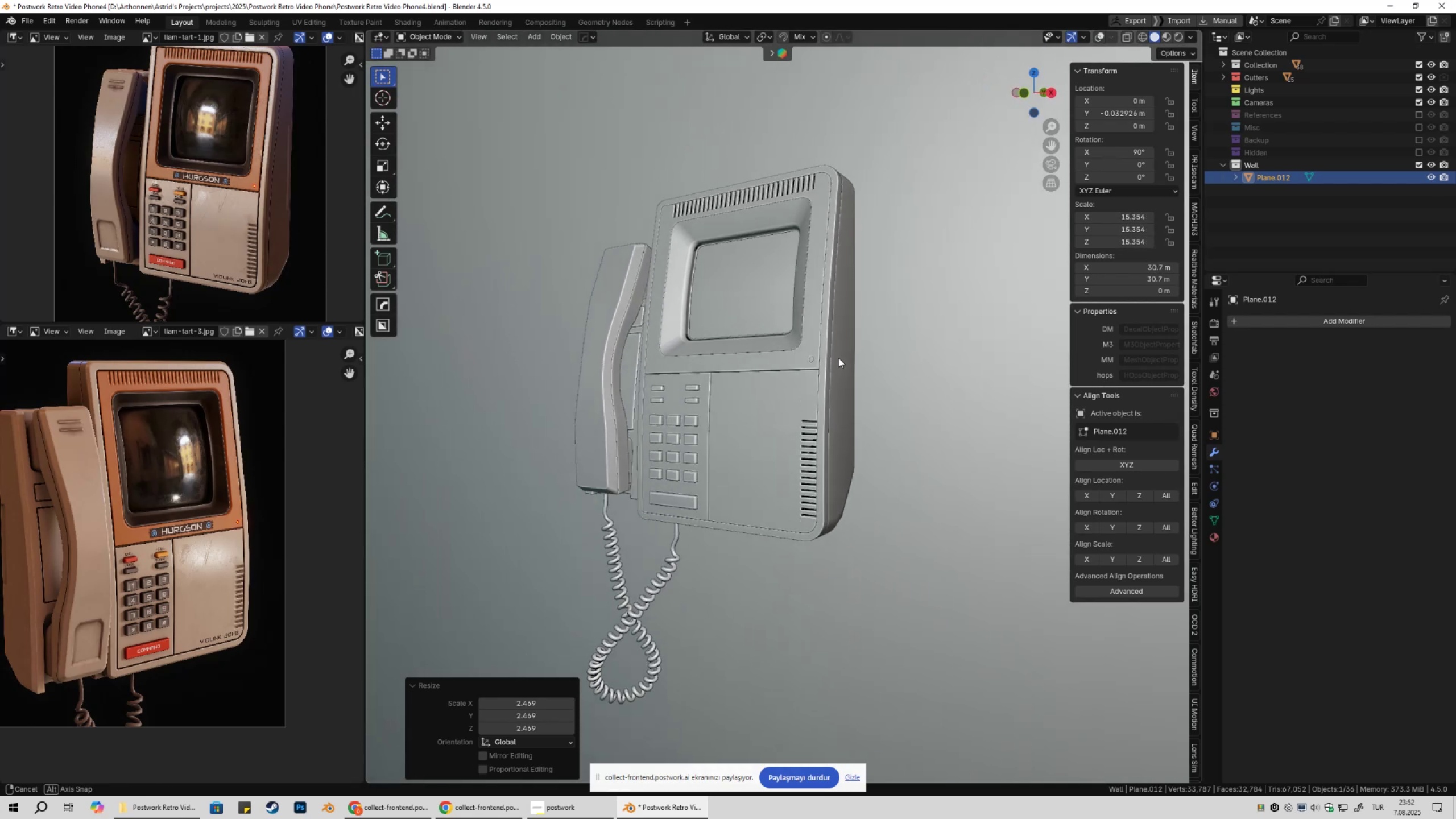 
key(Shift+ShiftLeft)
 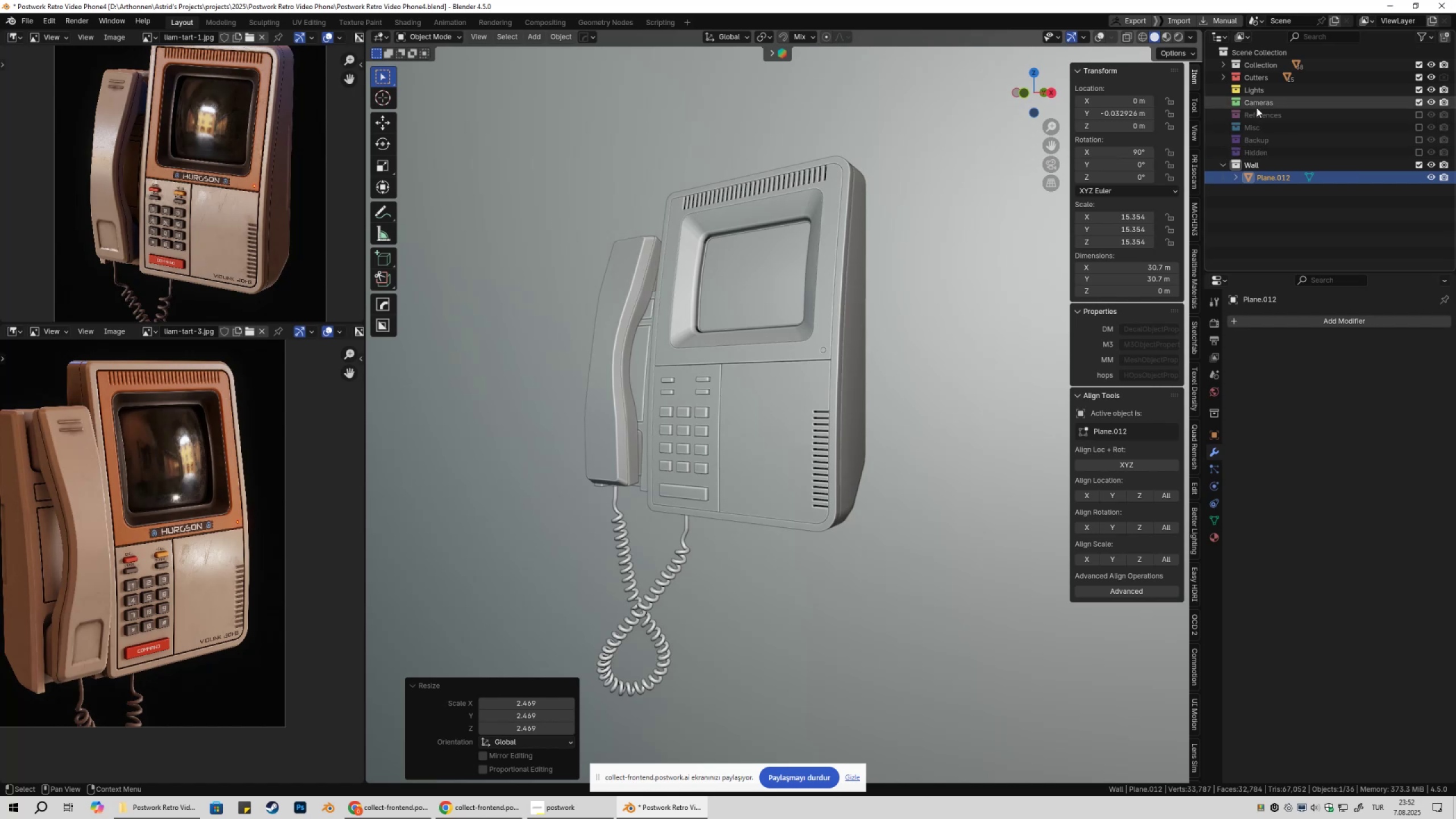 
left_click([1259, 106])
 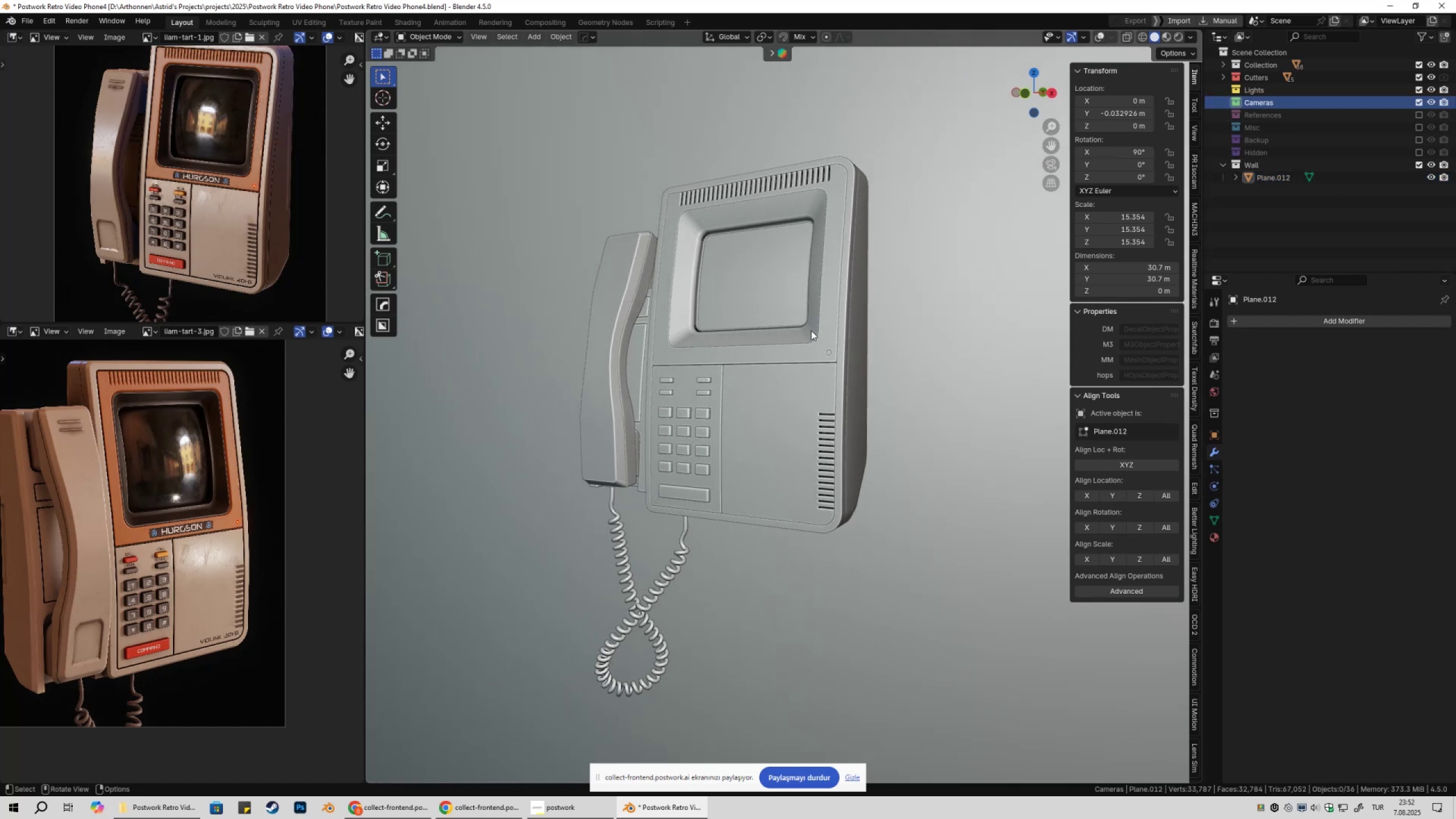 
key(Shift+ShiftLeft)
 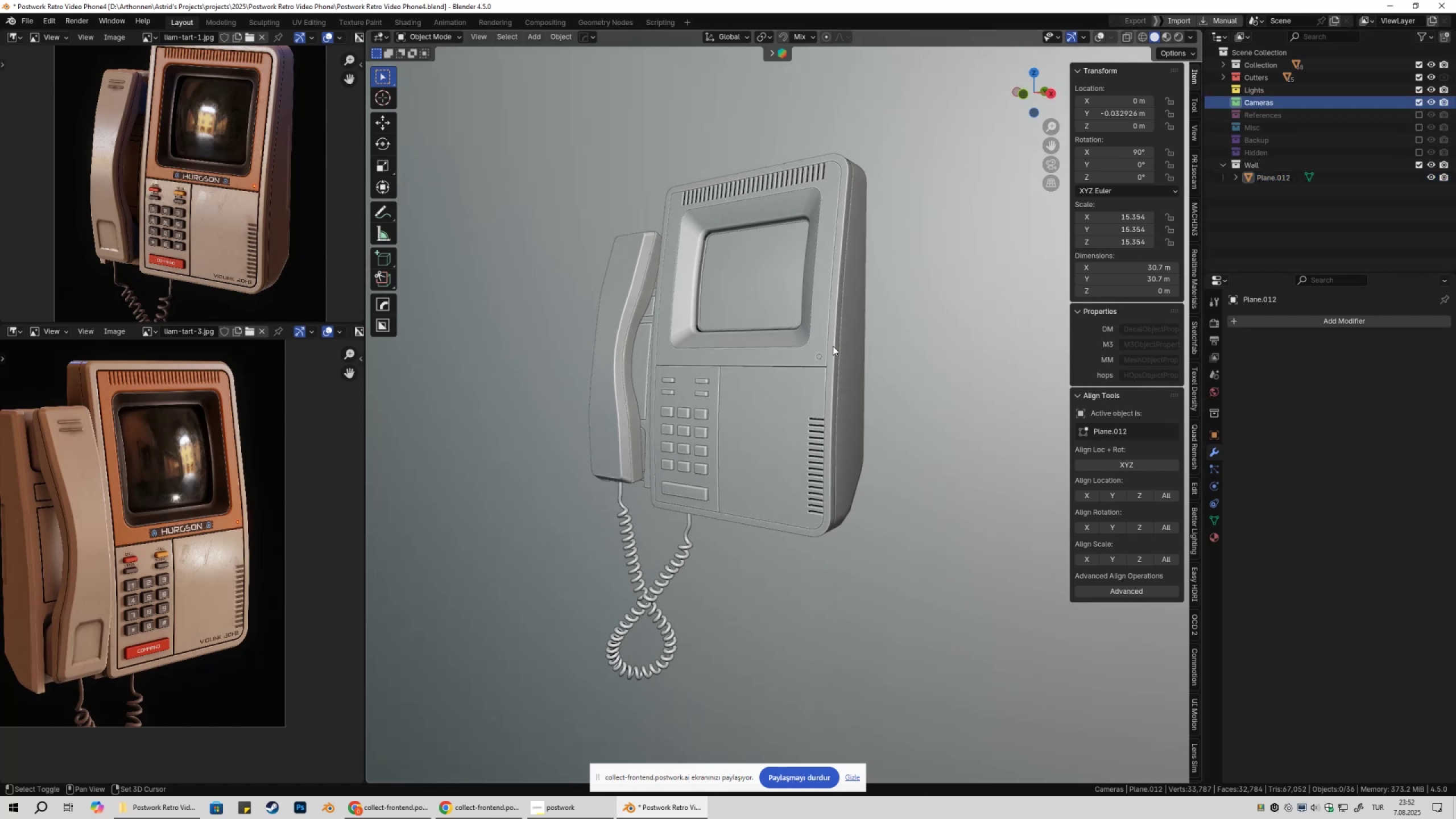 
key(Shift+A)
 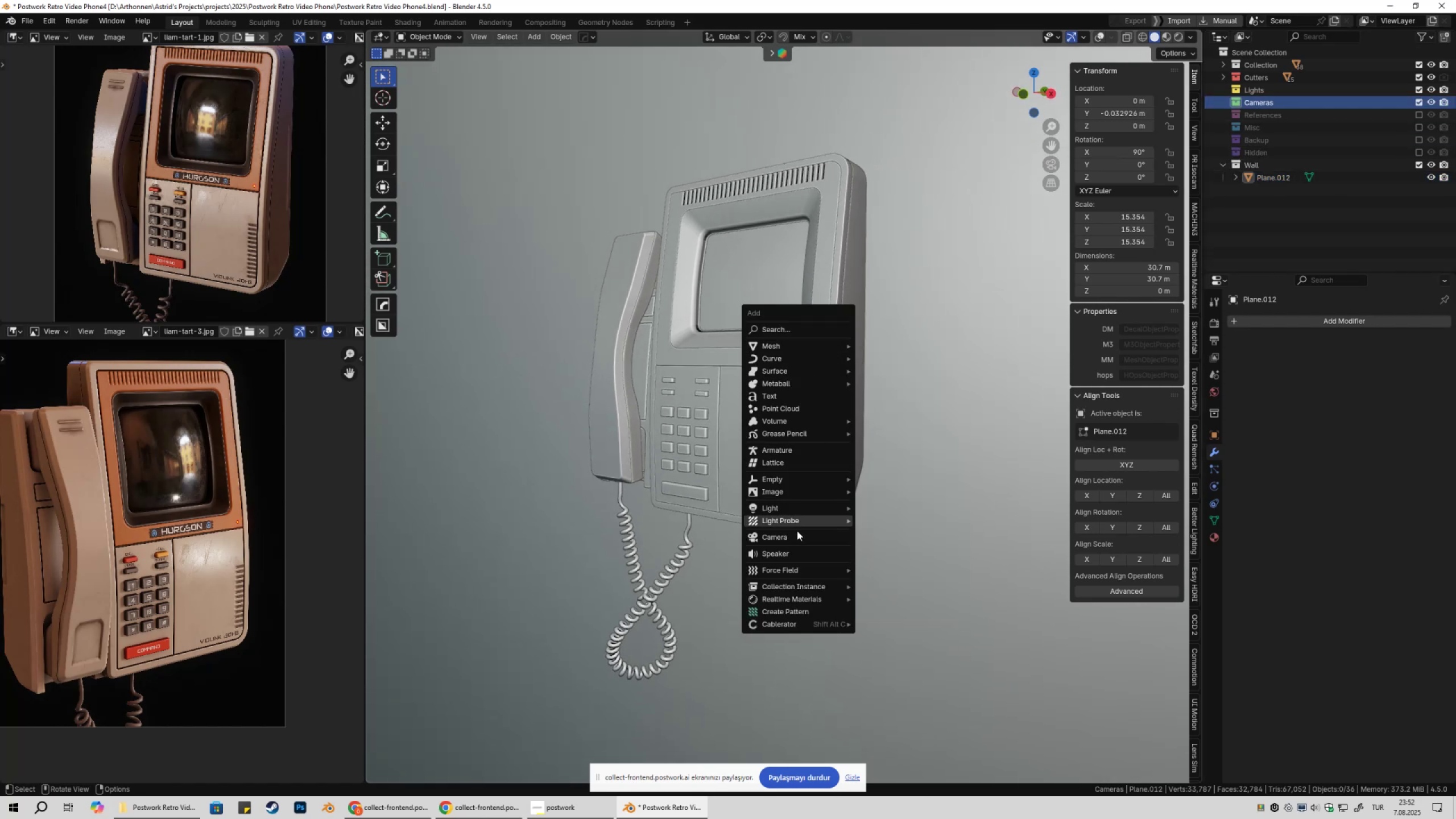 
left_click([794, 539])
 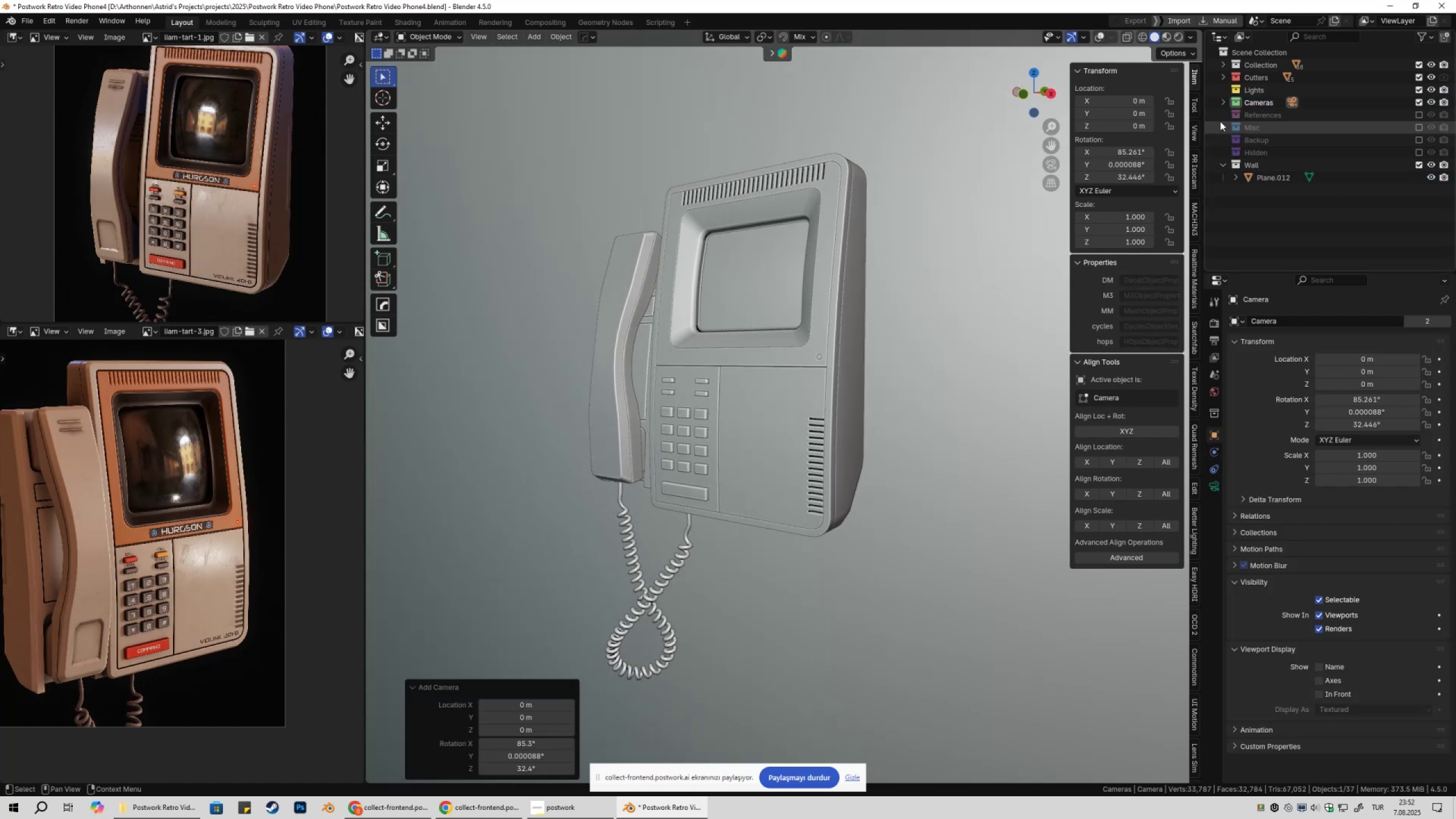 
left_click([1219, 108])
 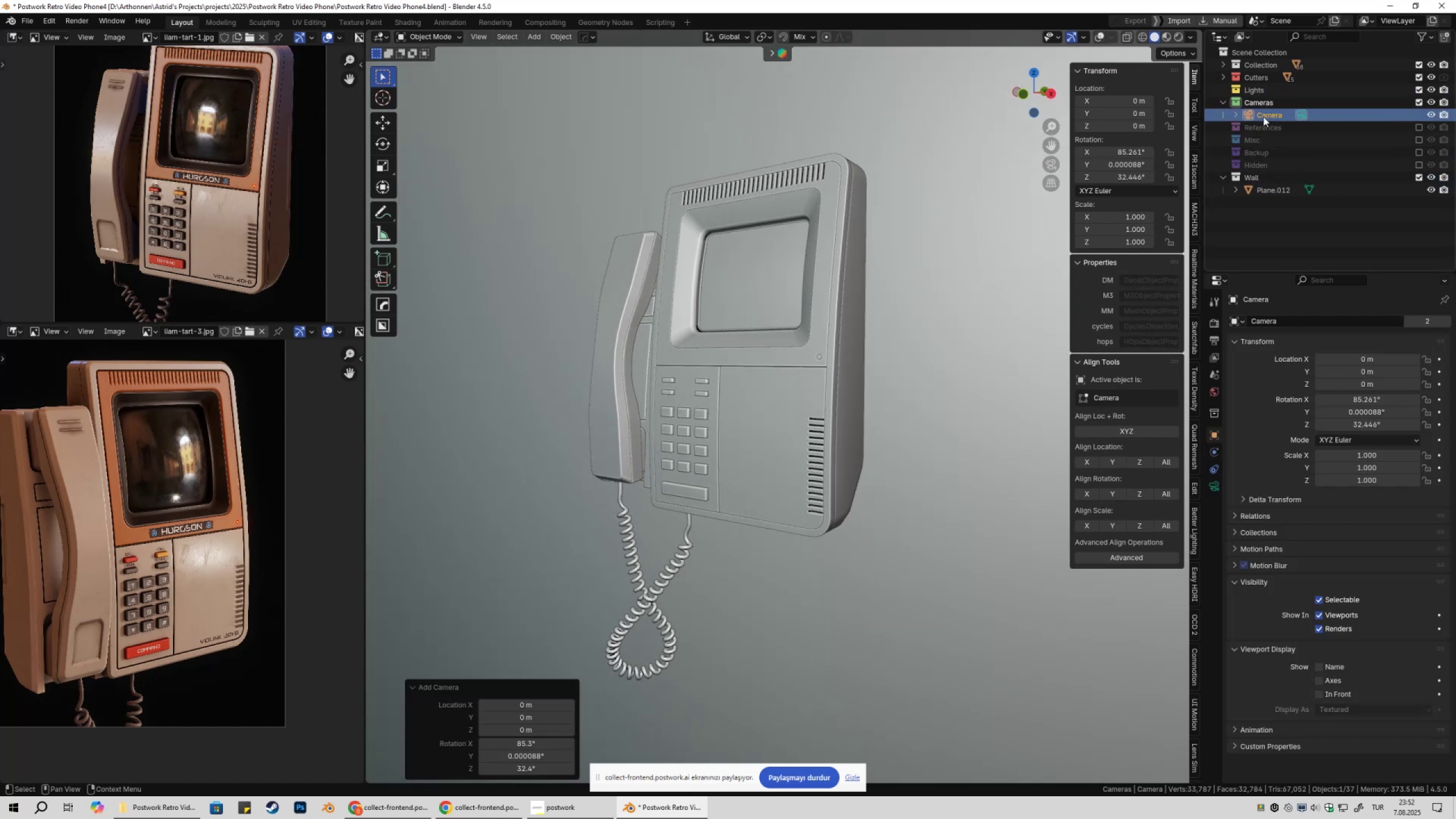 
left_click([1263, 117])
 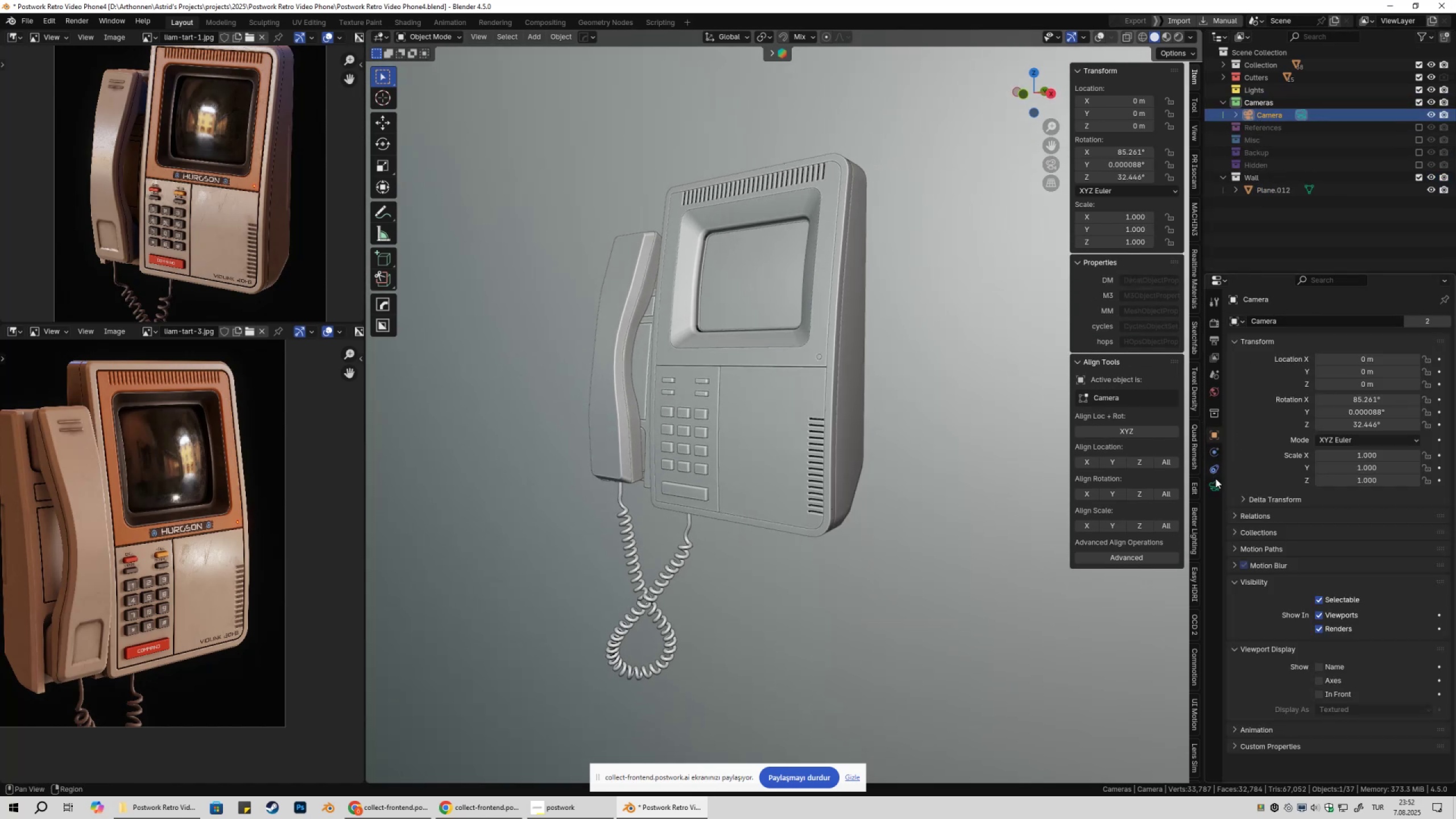 
left_click([1213, 486])
 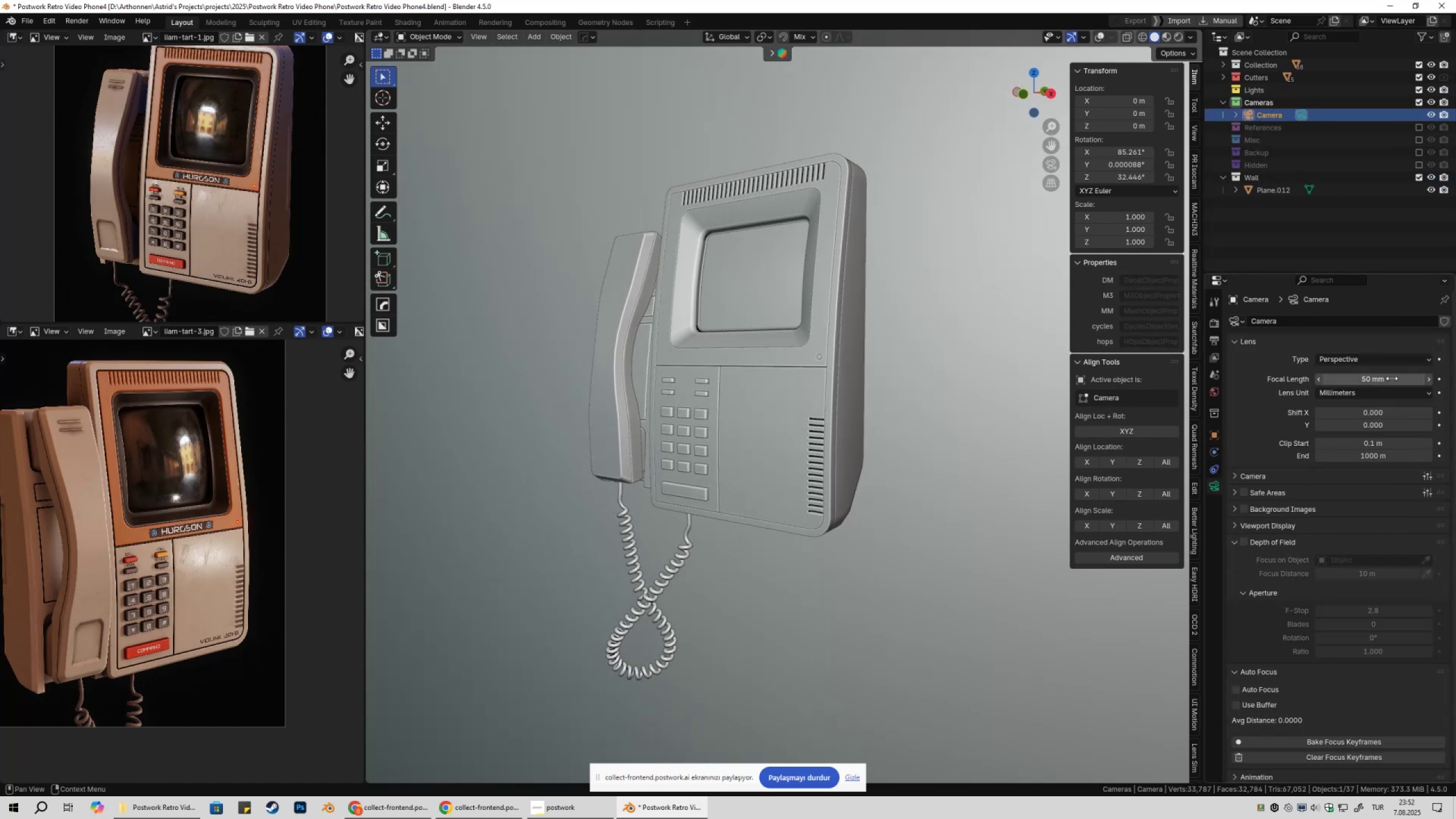 
left_click_drag(start_coordinate=[1388, 375], to_coordinate=[222, 376])
 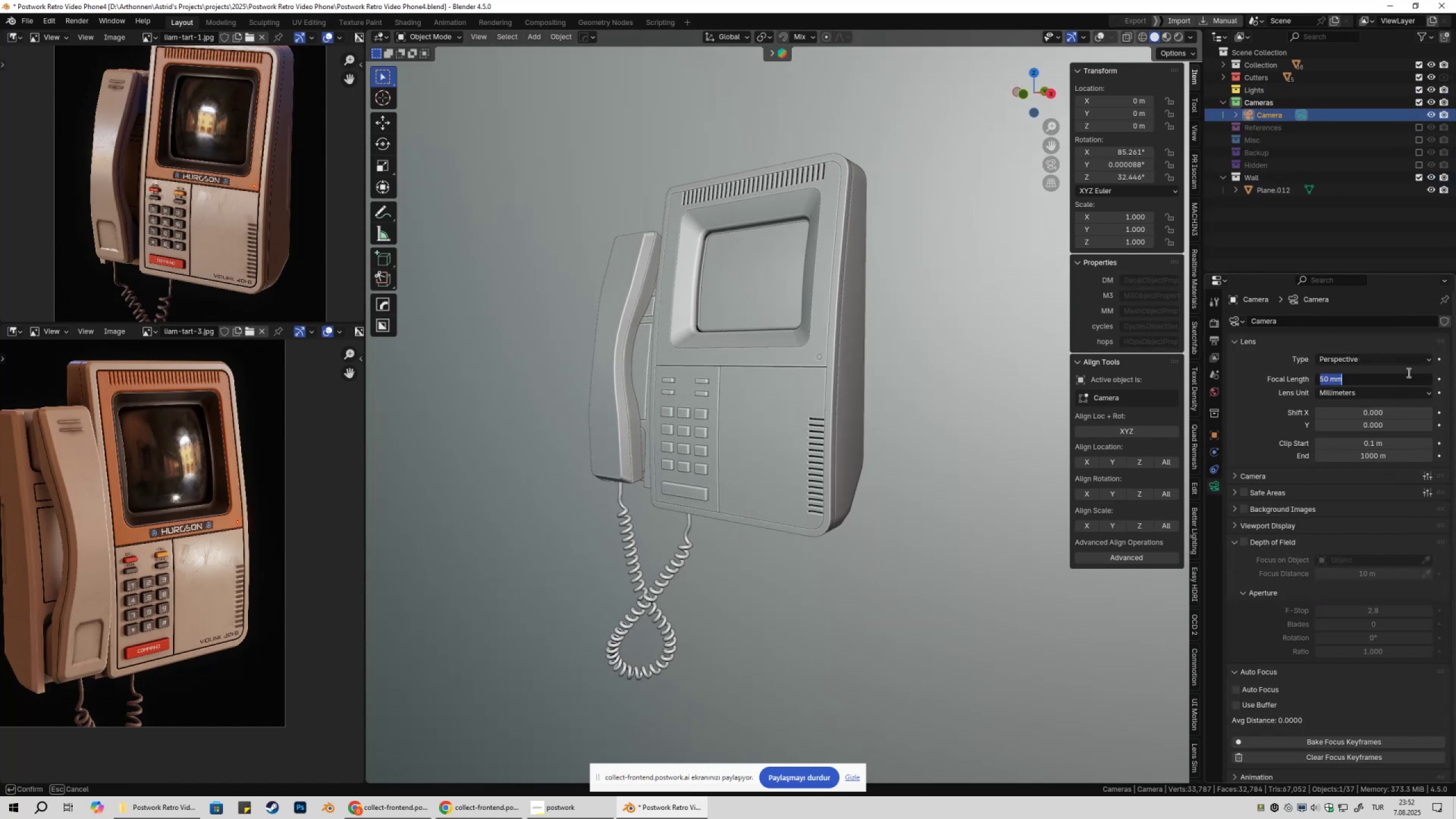 
key(Numpad8)
 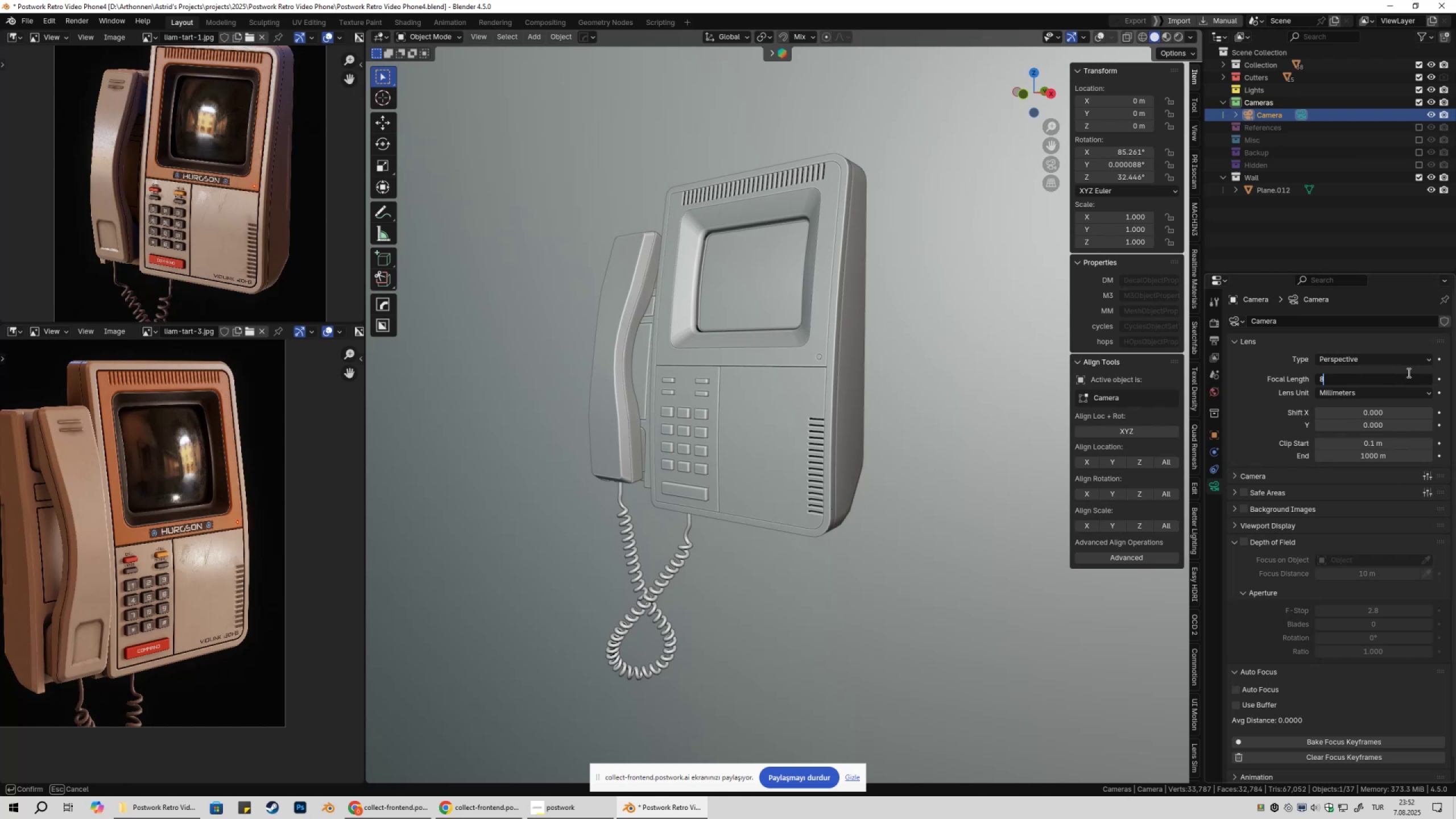 
key(Numpad5)
 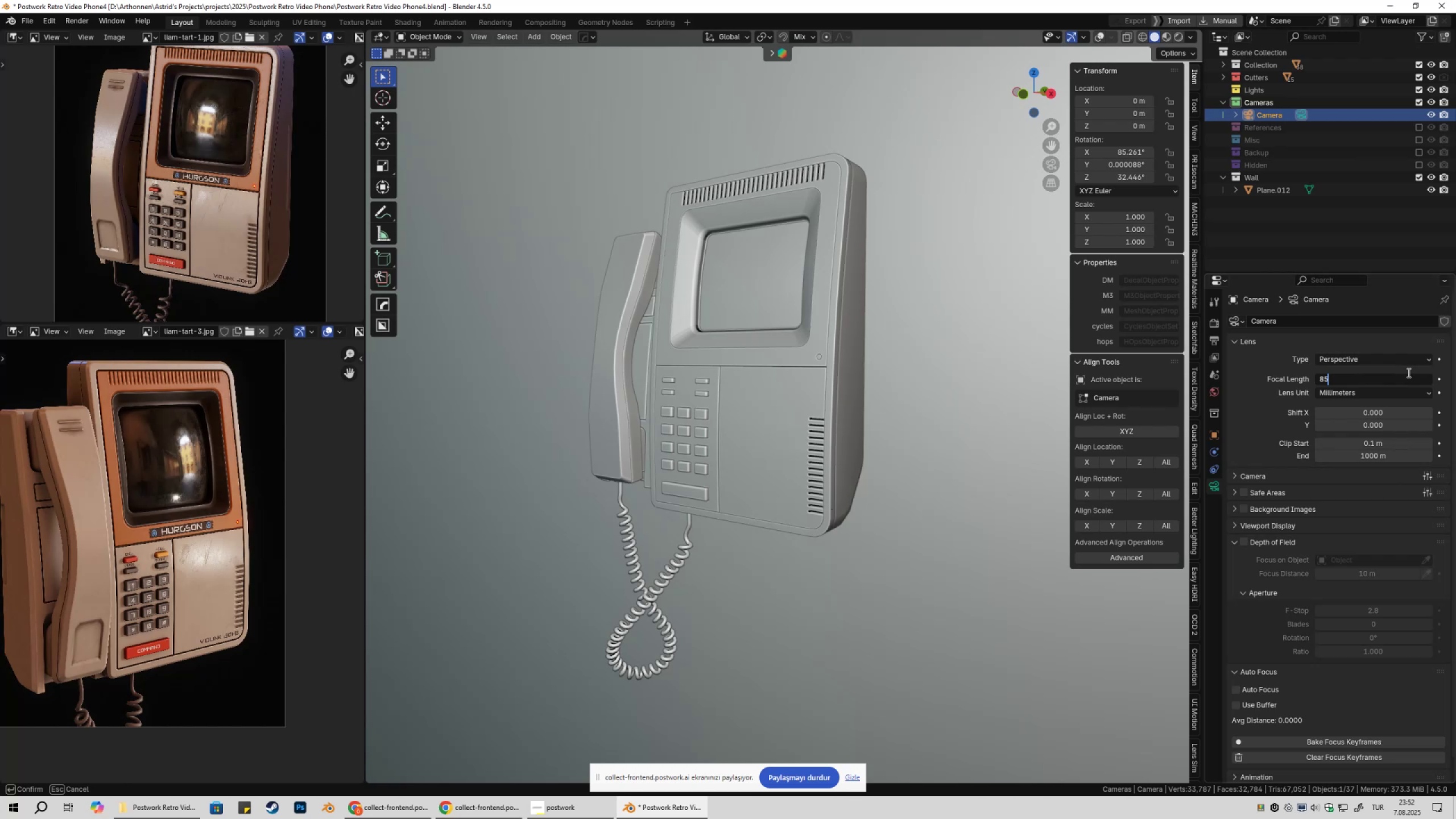 
key(NumpadEnter)
 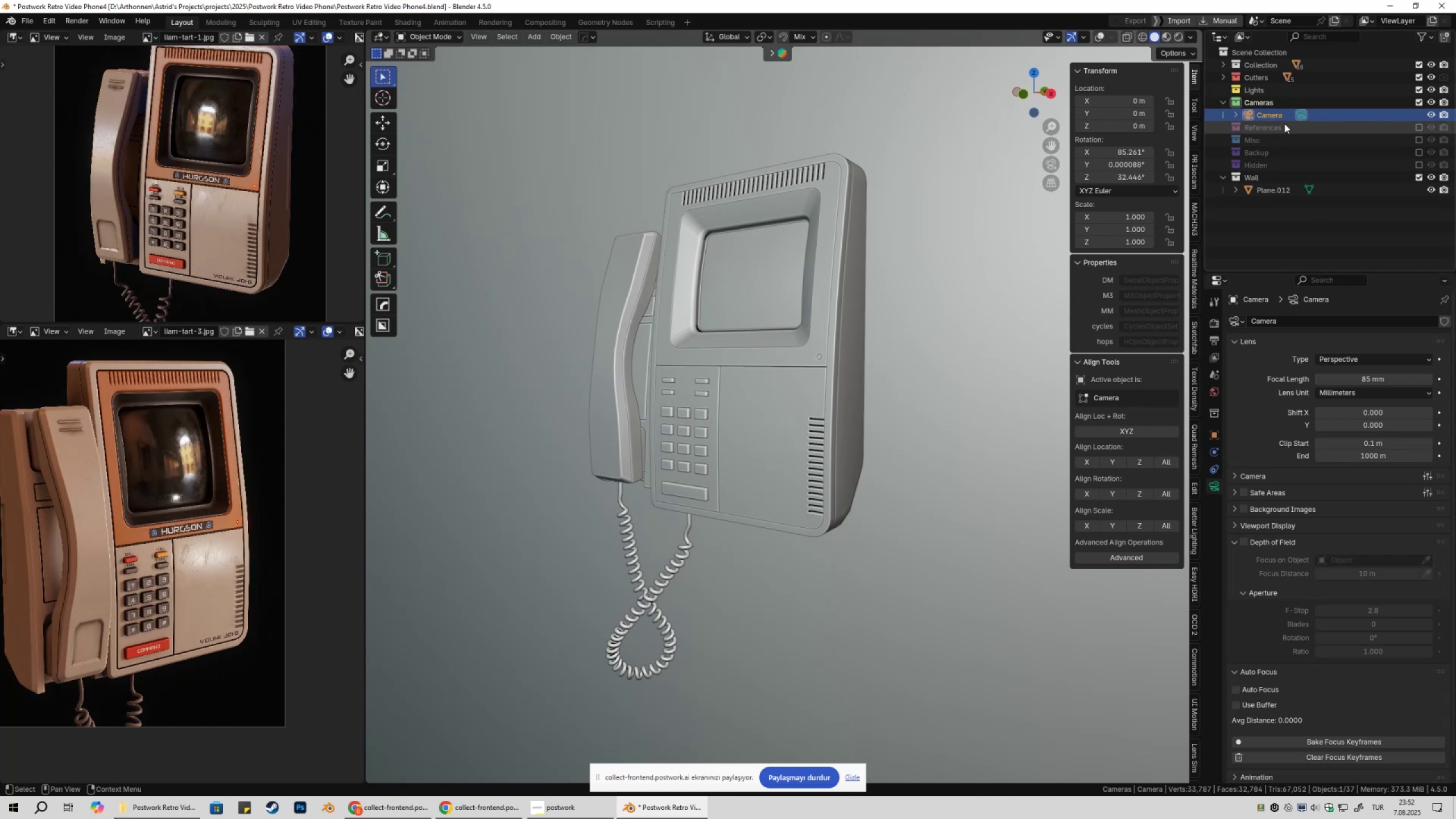 
left_click([1297, 114])
 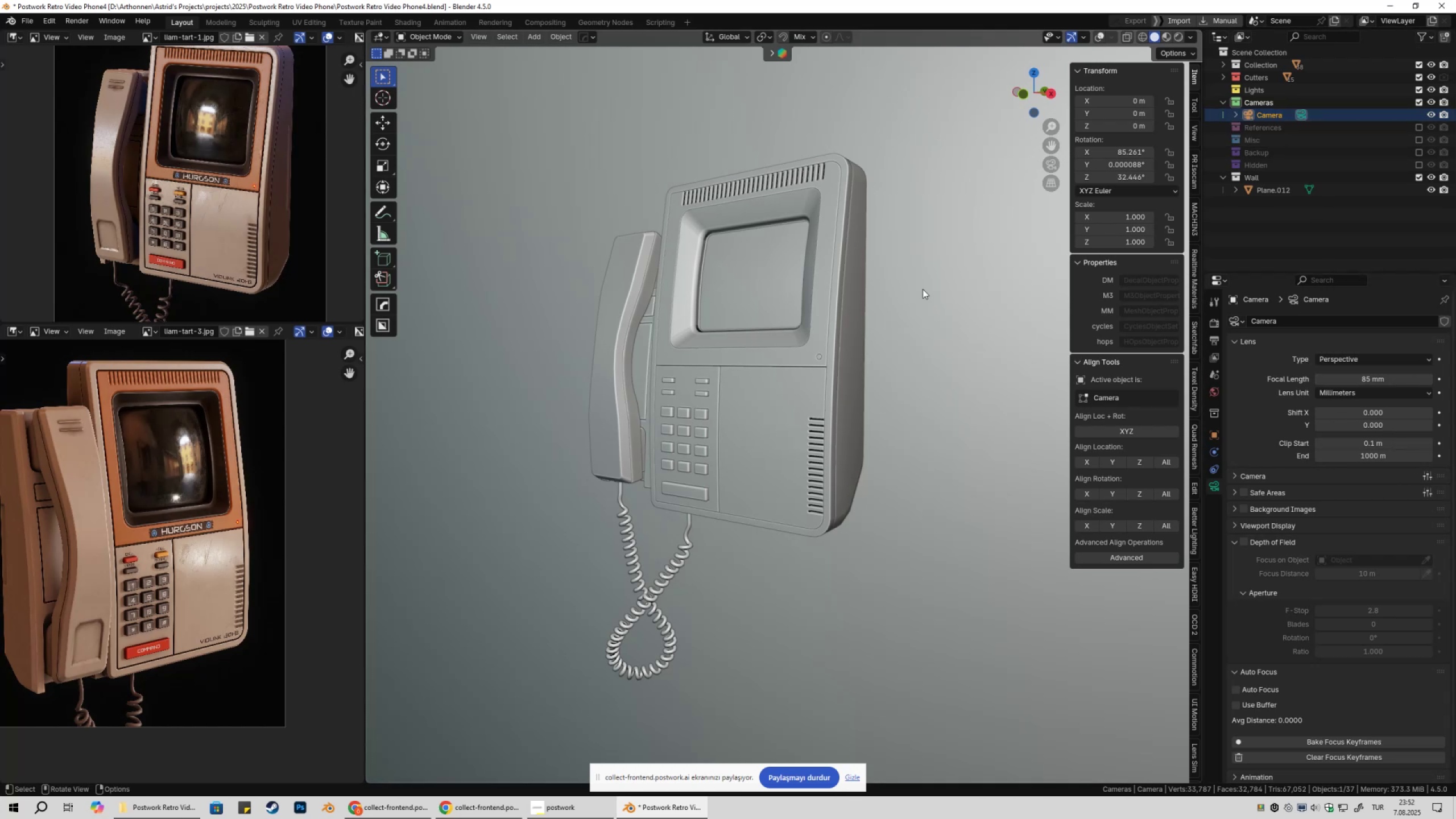 
scroll: coordinate [811, 346], scroll_direction: down, amount: 3.0
 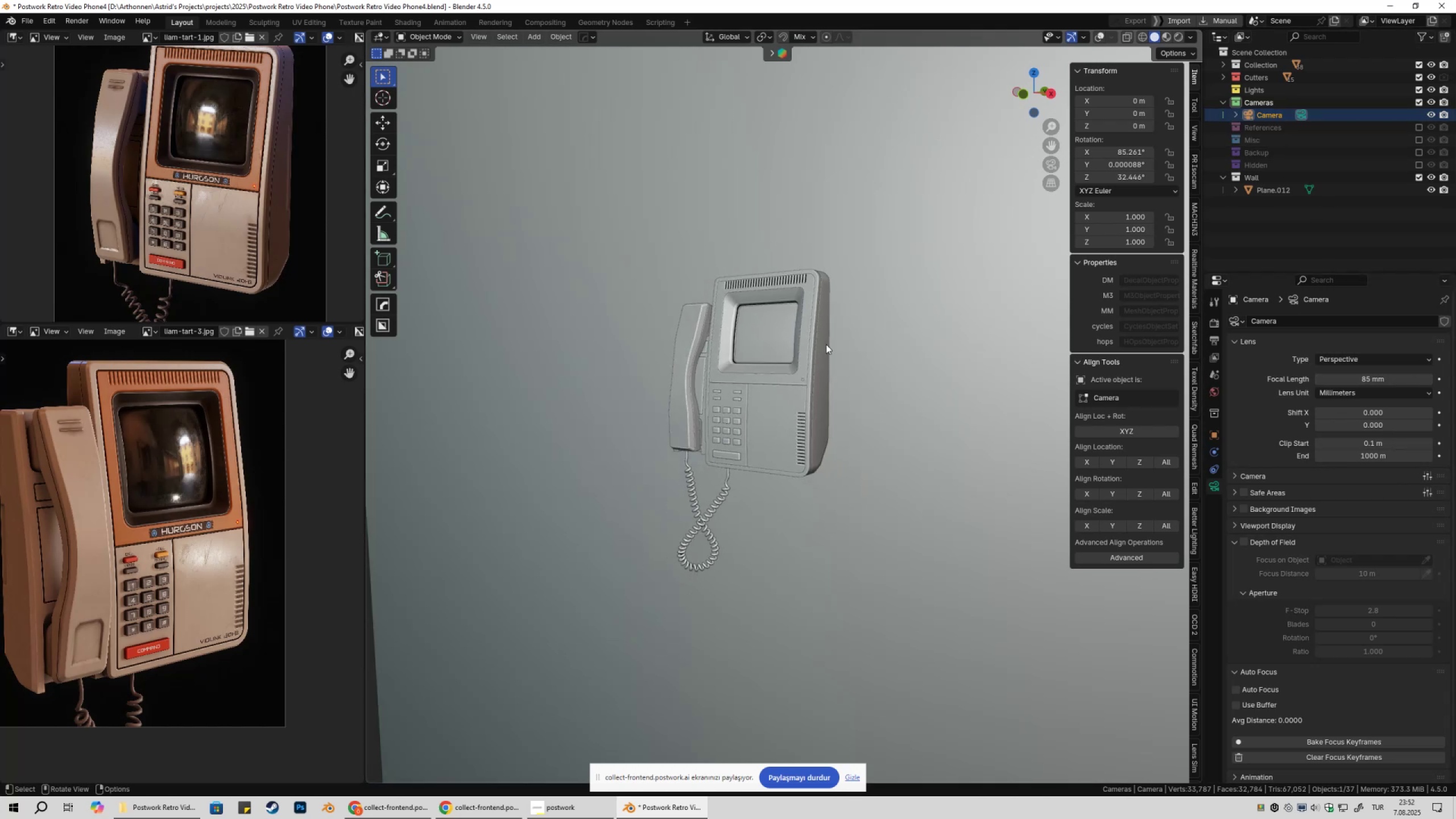 
key(Numpad0)
 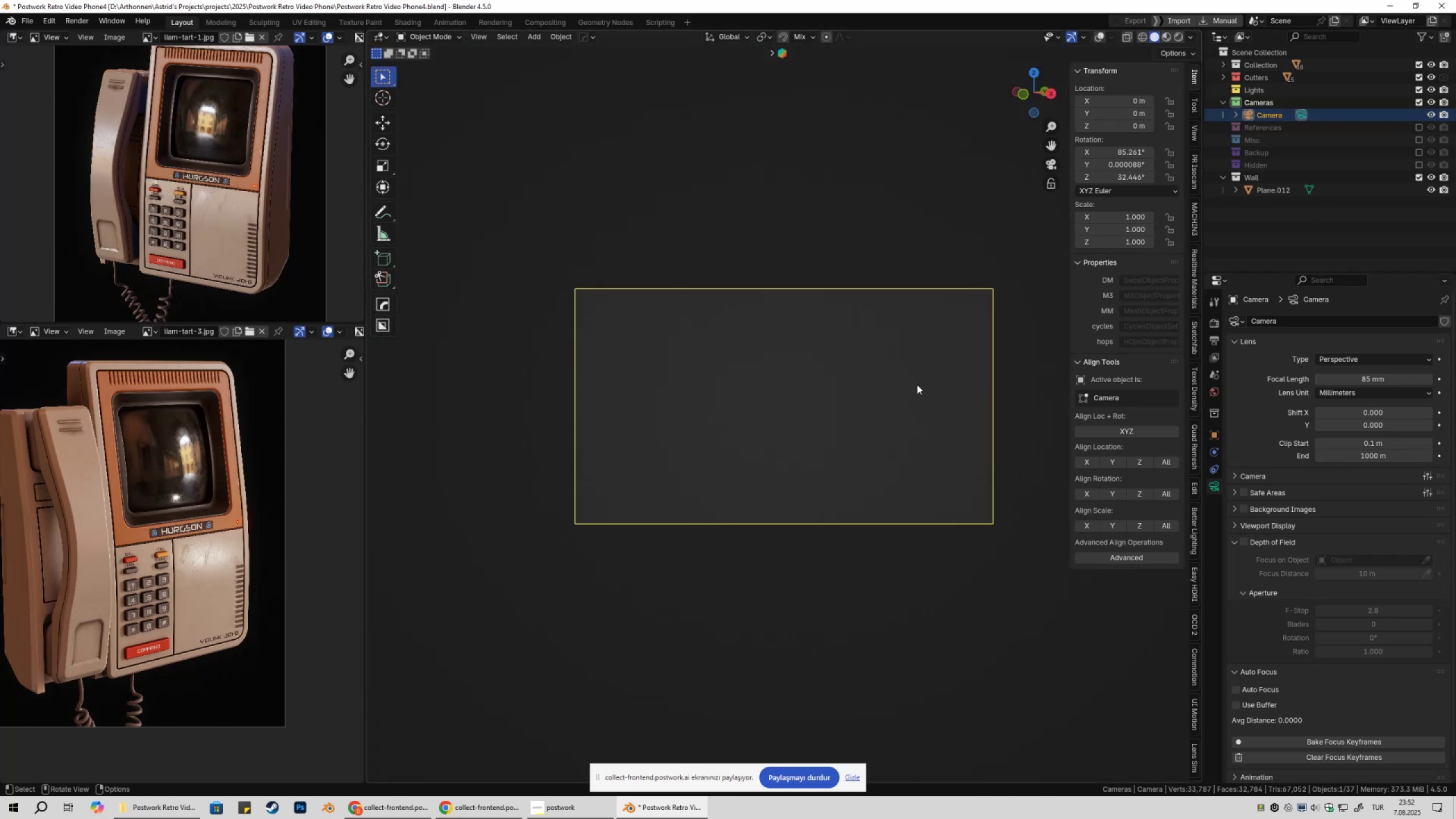 
key(G)
 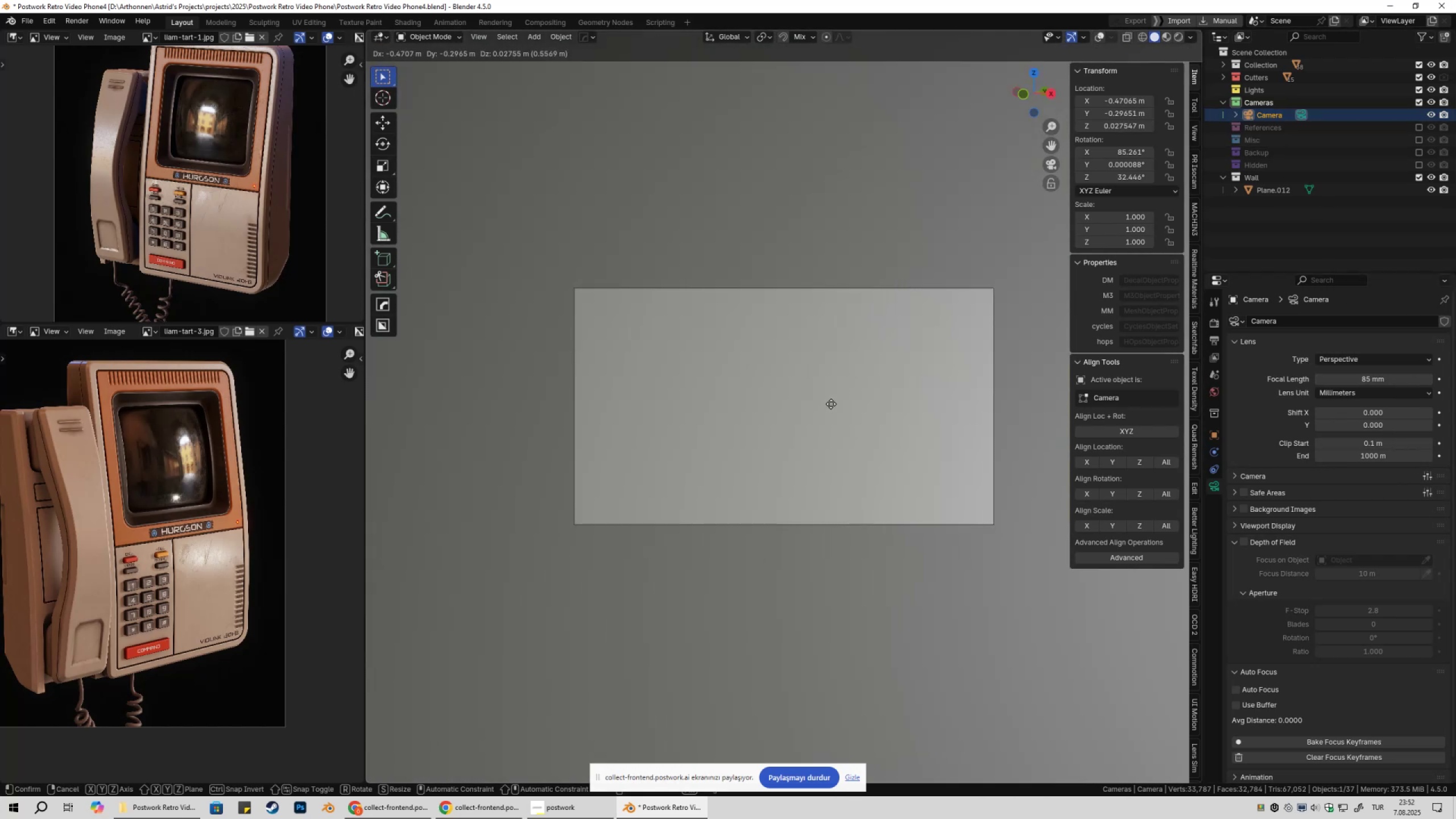 
left_click([827, 404])
 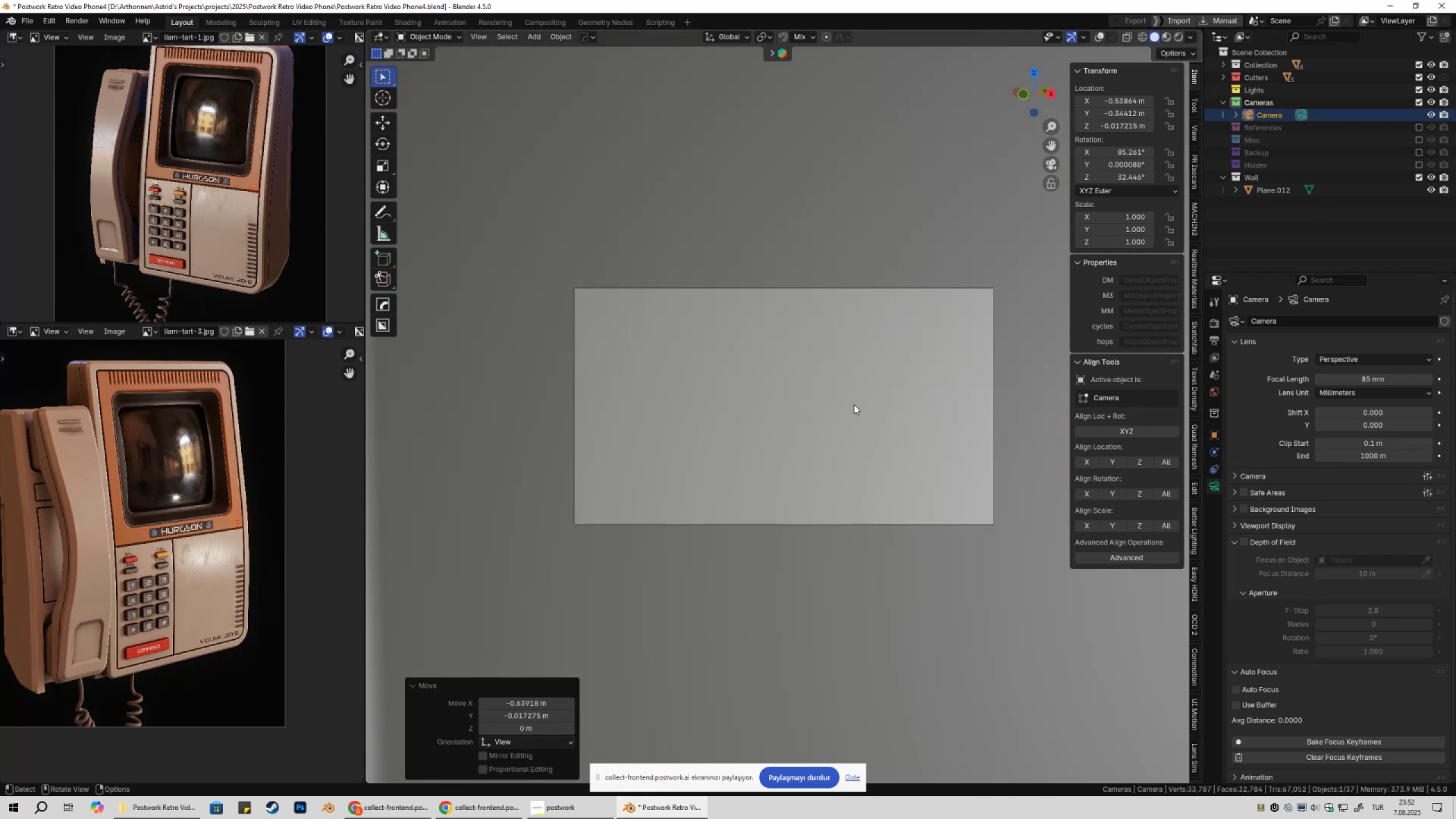 
type(gzz)
 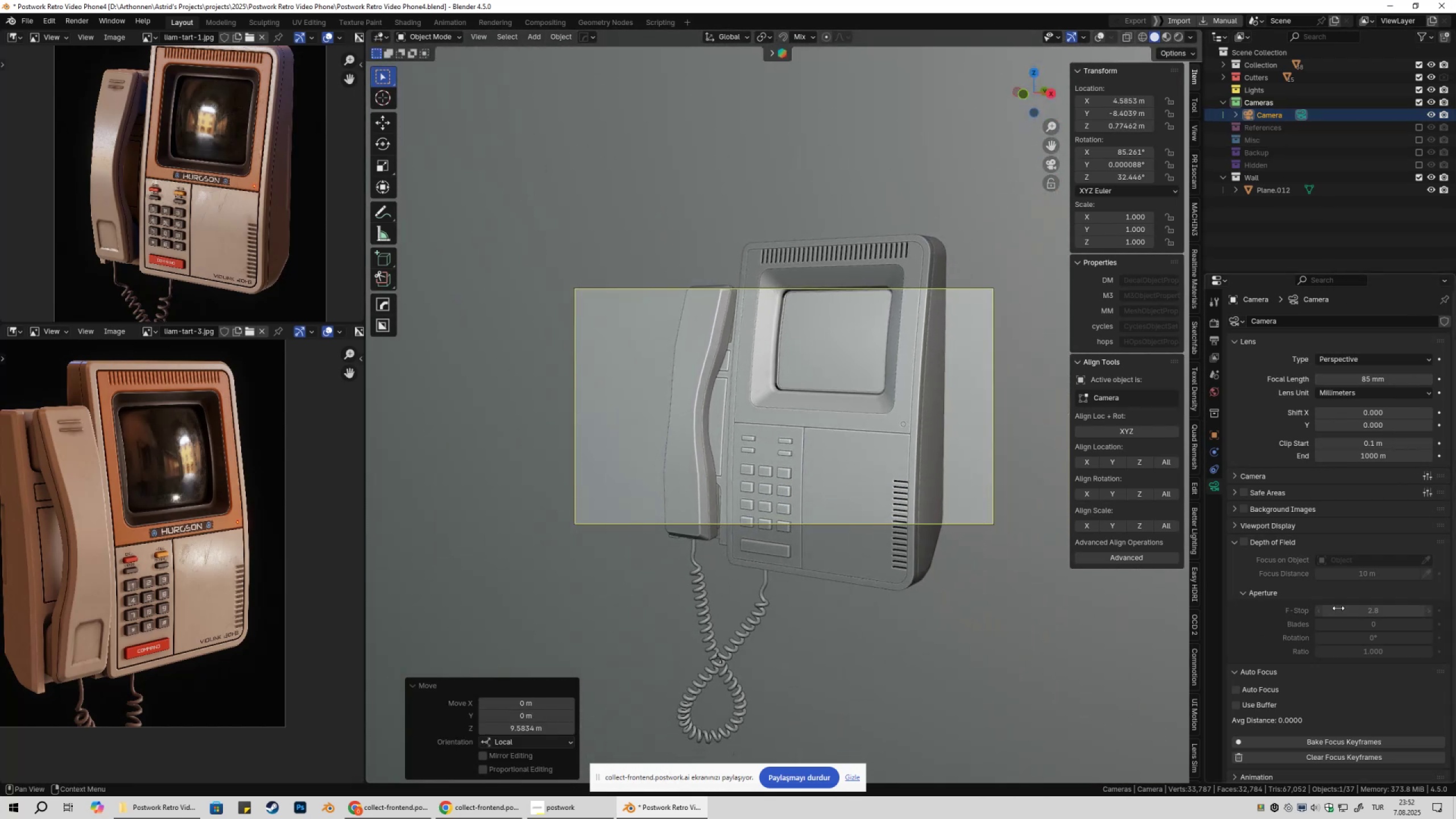 
scroll: coordinate [1258, 607], scroll_direction: down, amount: 2.0
 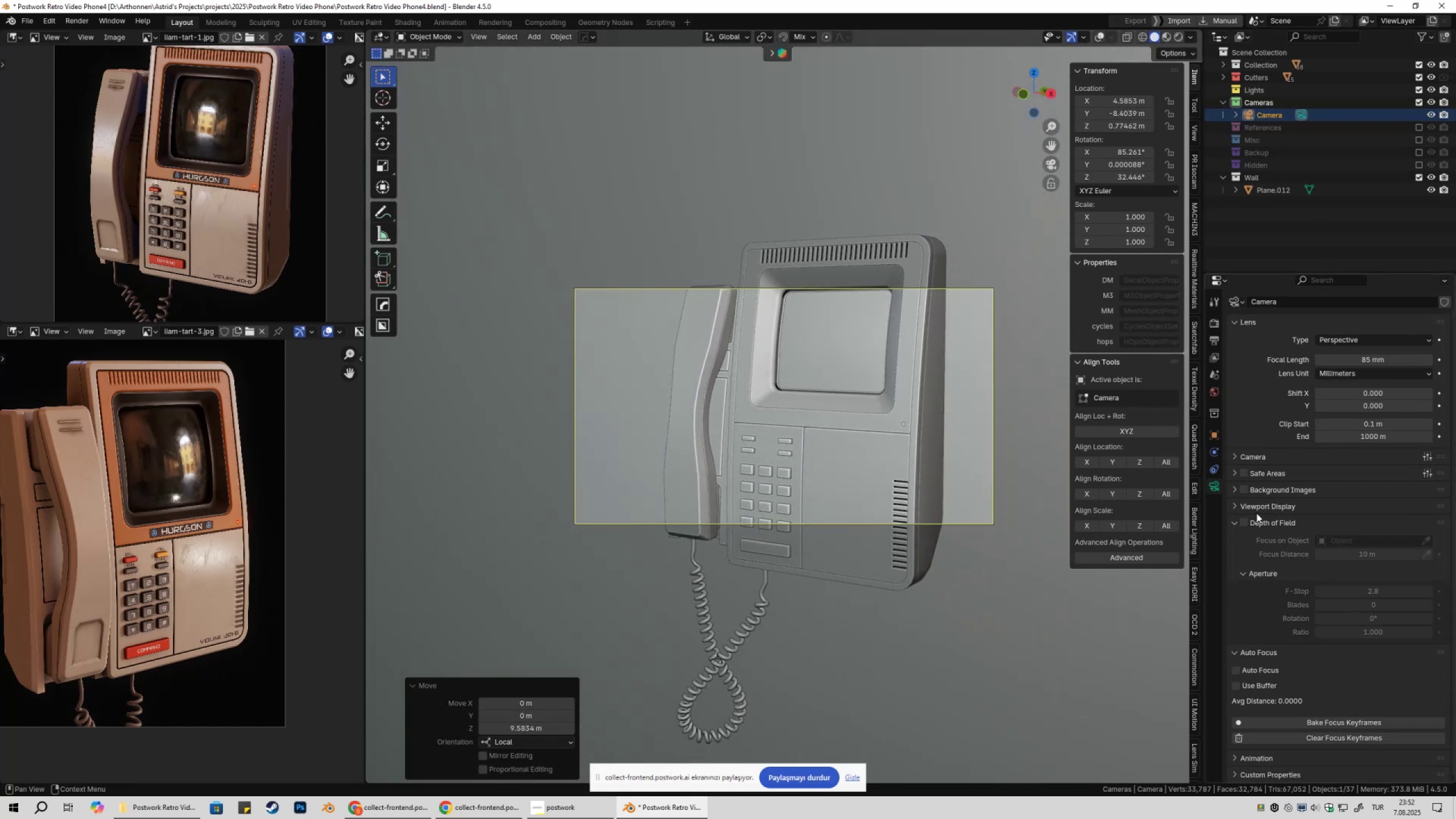 
left_click([1252, 508])
 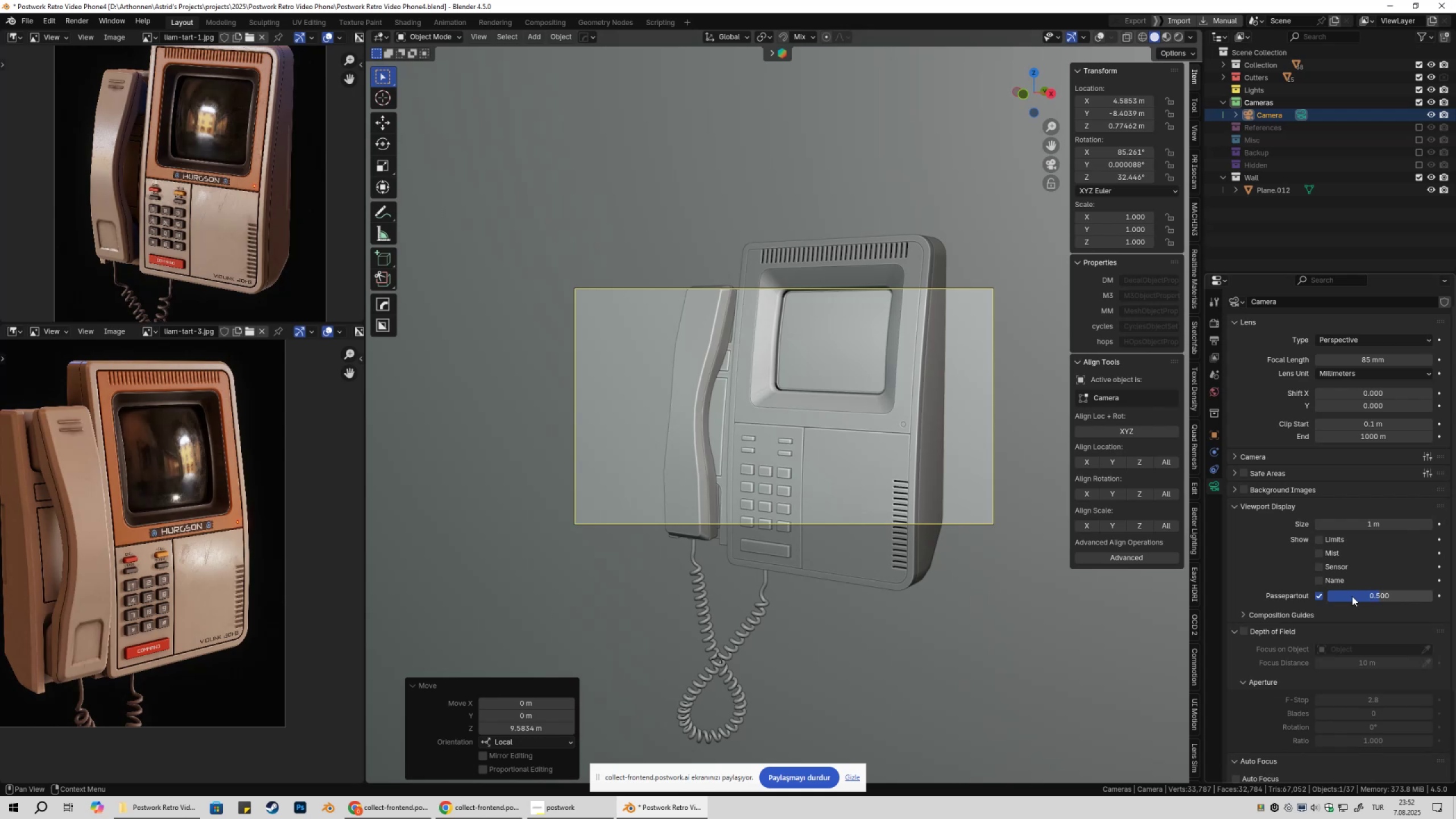 
left_click_drag(start_coordinate=[1363, 600], to_coordinate=[378, 597])
 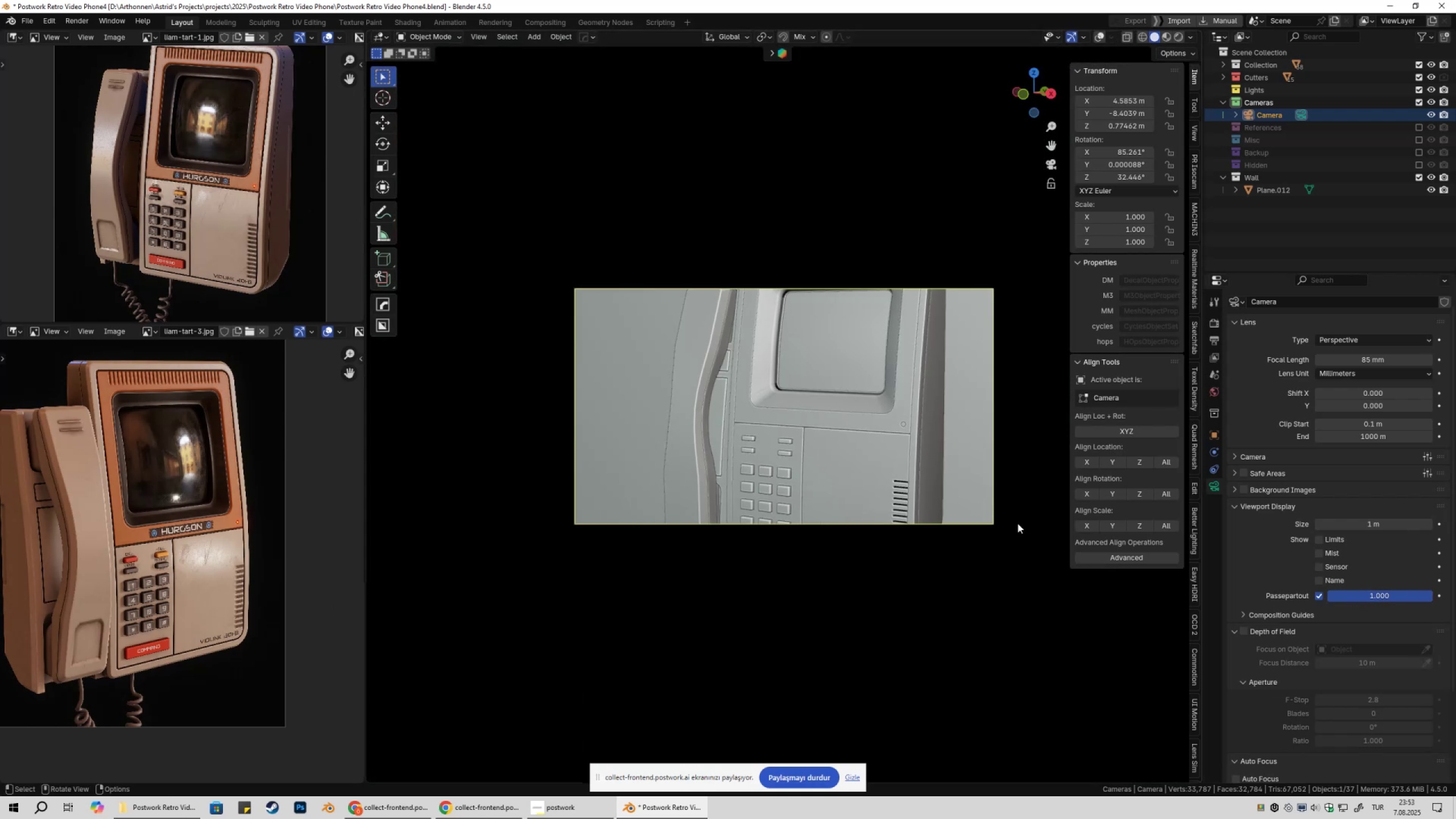 
hold_key(key=ShiftLeft, duration=0.3)
 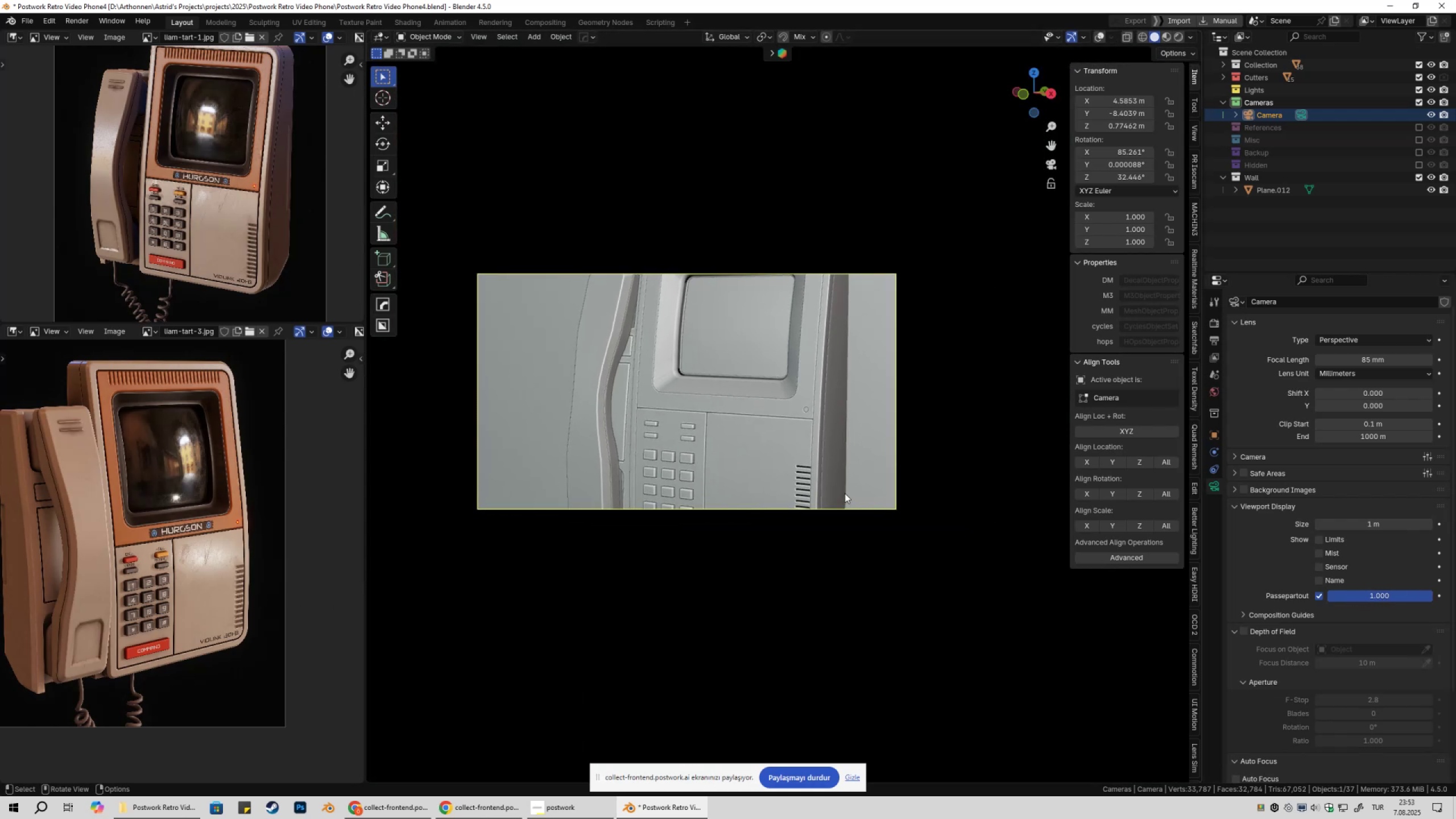 
type(ggzz)
 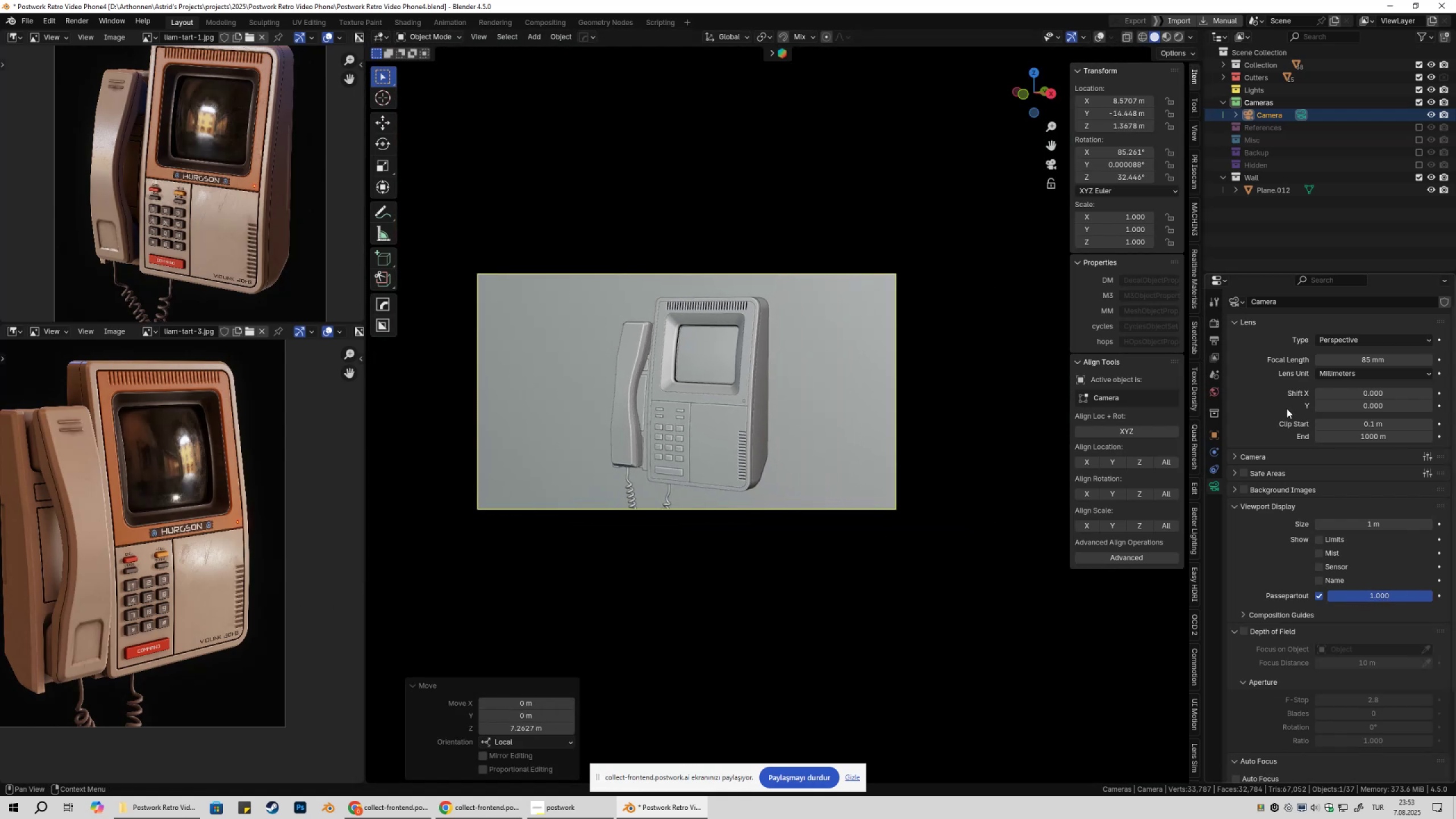 
left_click([1215, 345])
 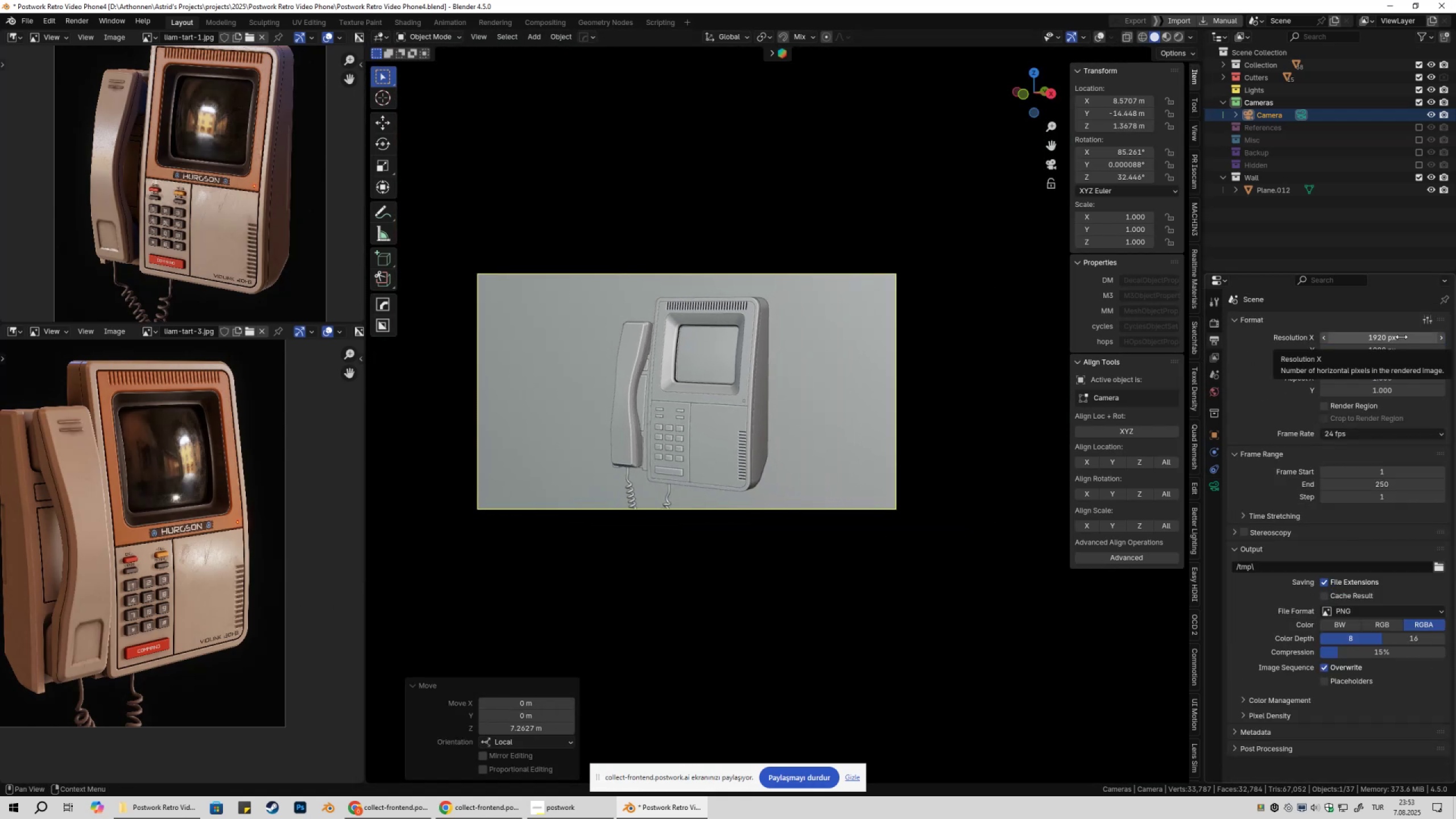 
left_click([1401, 337])
 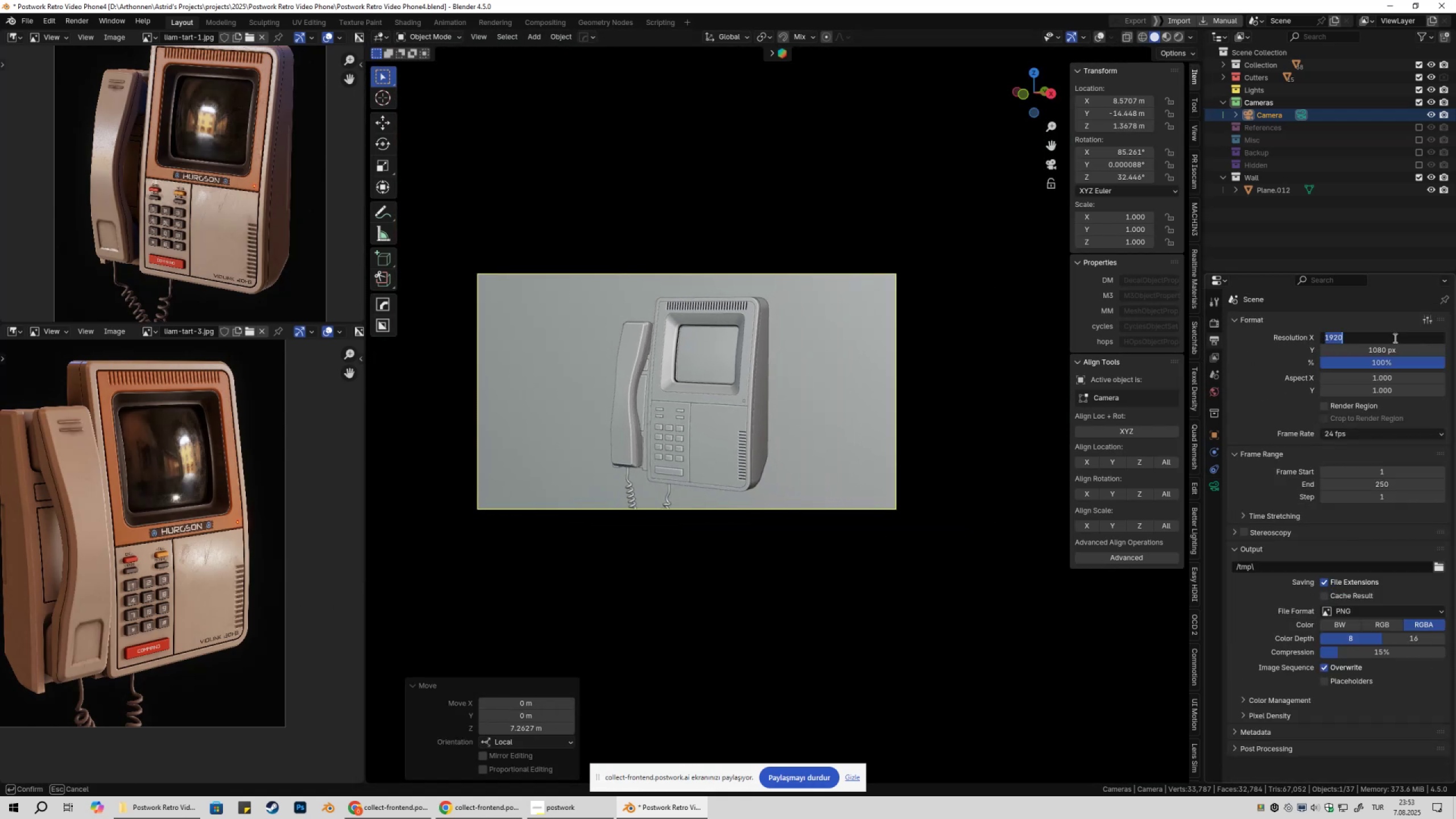 
type(1080)
key(NumpadEnter)
type(ggzz)
 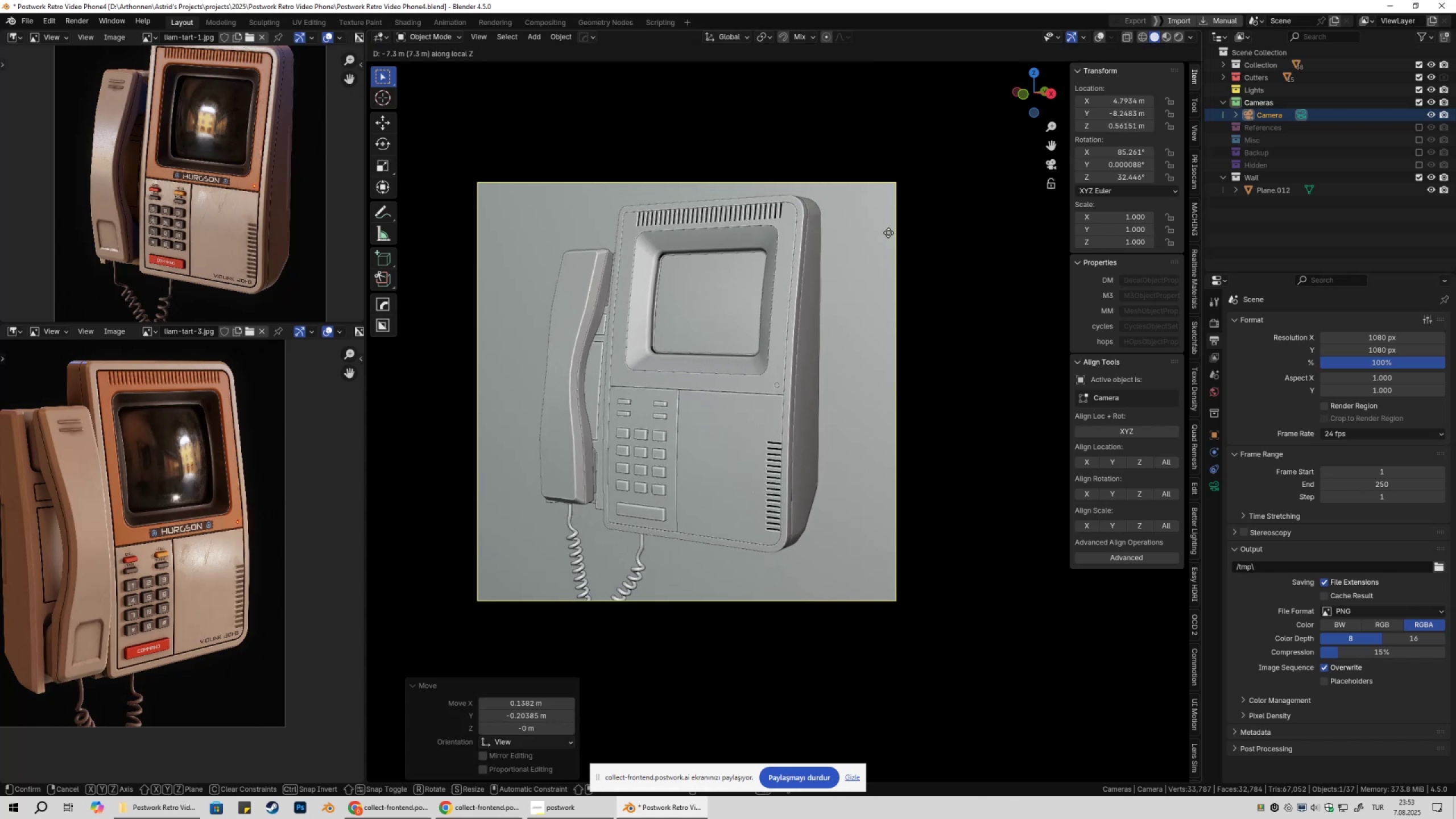 
left_click([884, 250])
 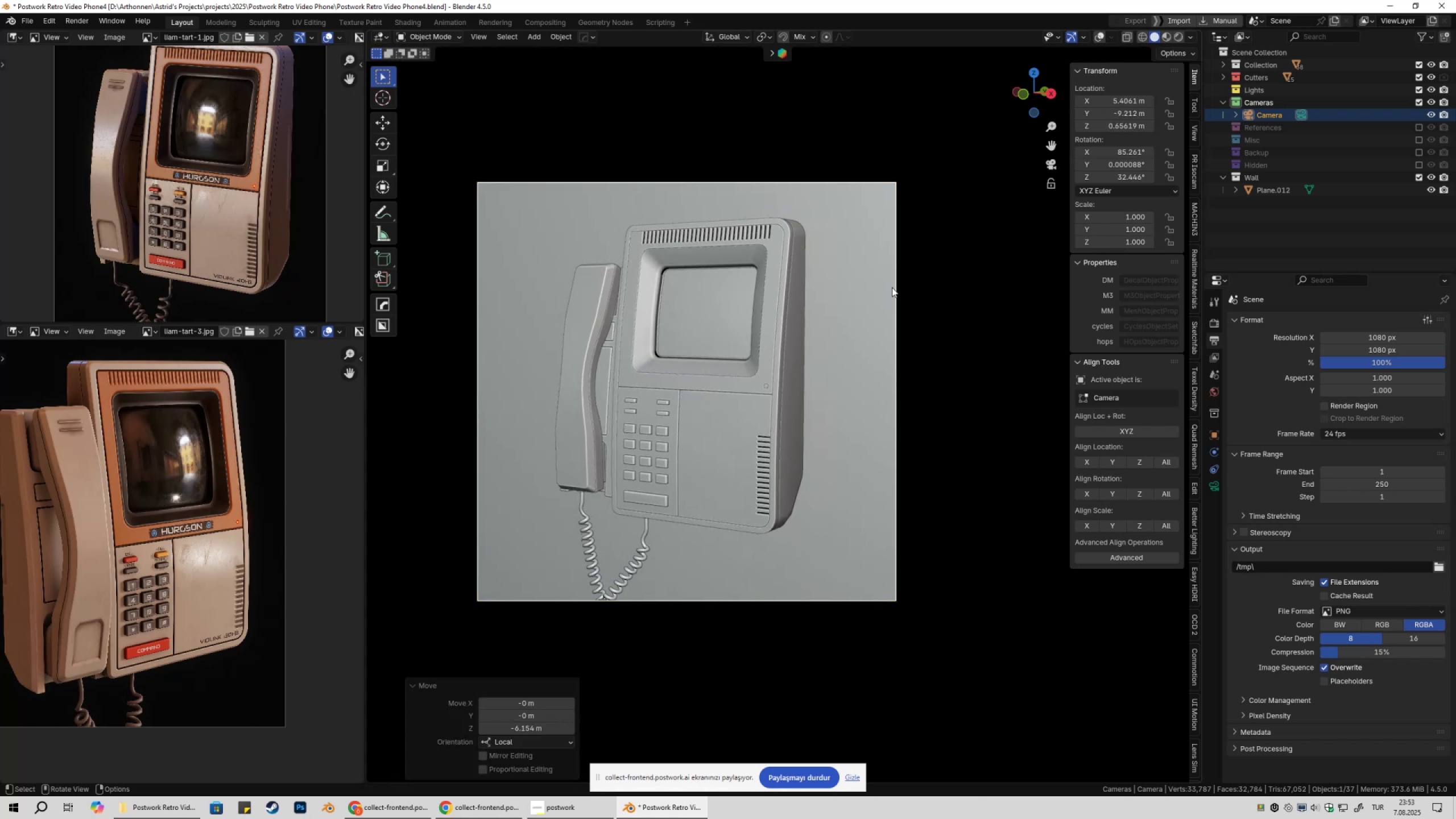 
key(G)
 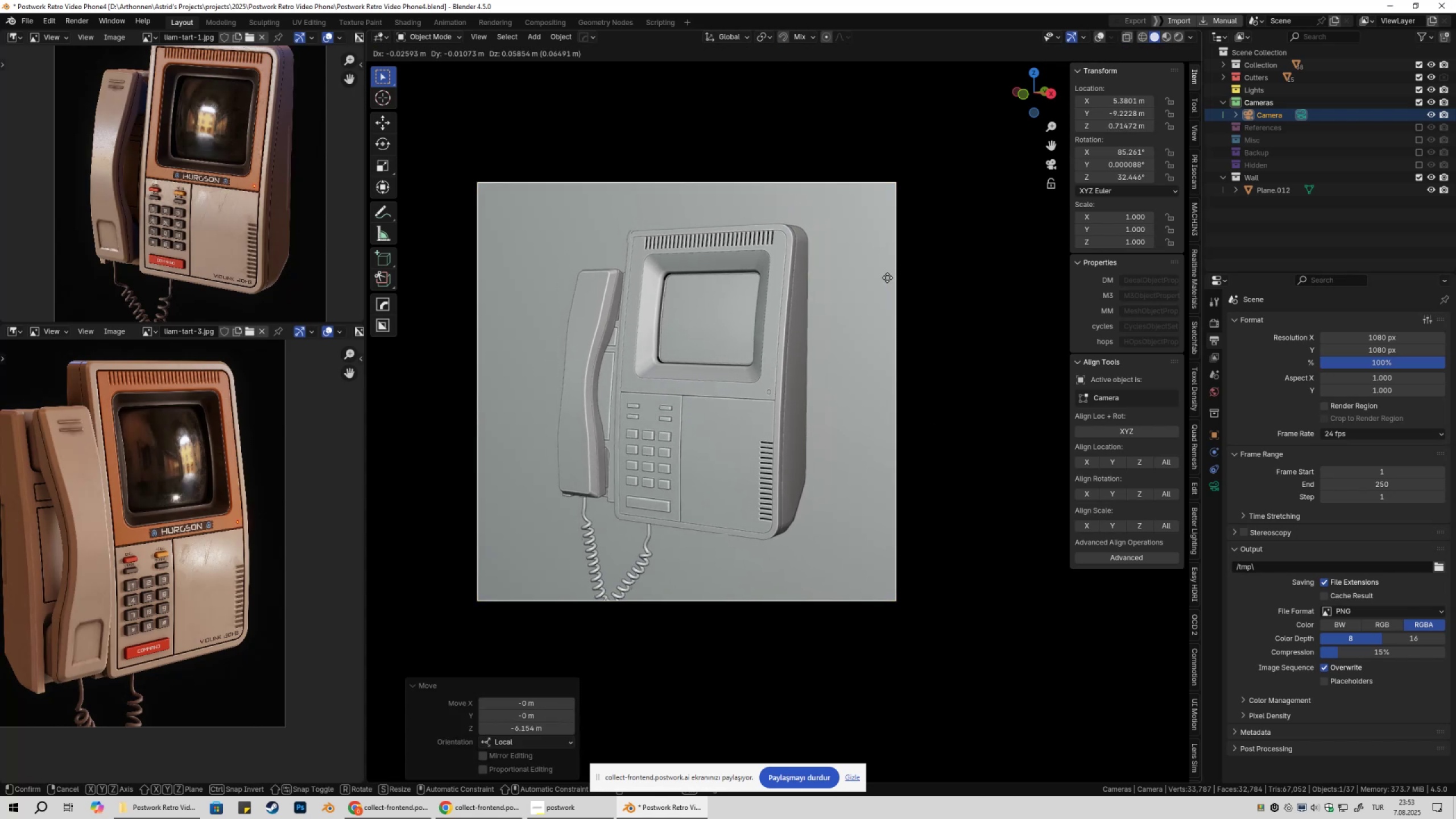 
left_click([887, 276])
 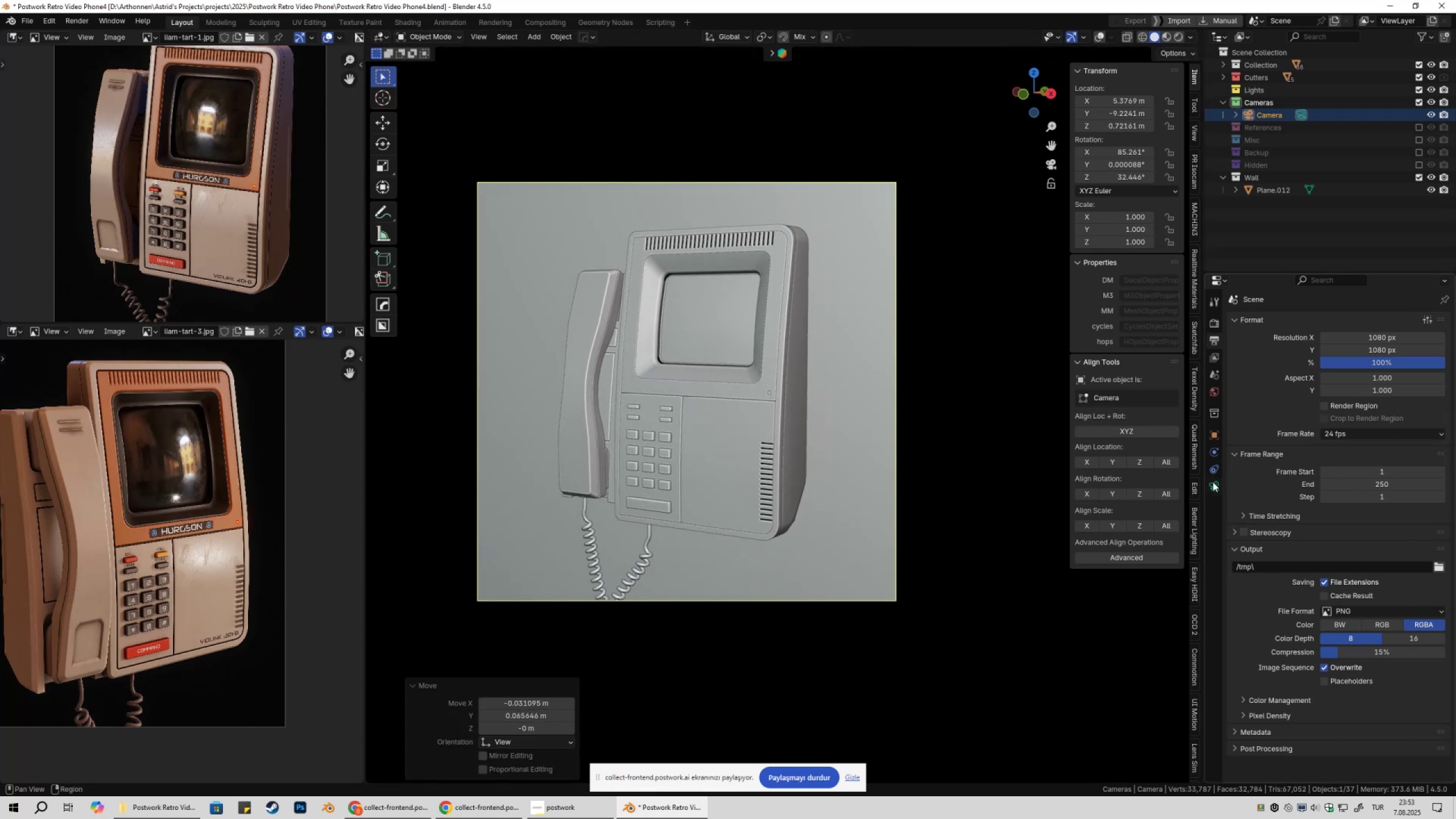 
left_click_drag(start_coordinate=[1383, 373], to_coordinate=[218, 374])
 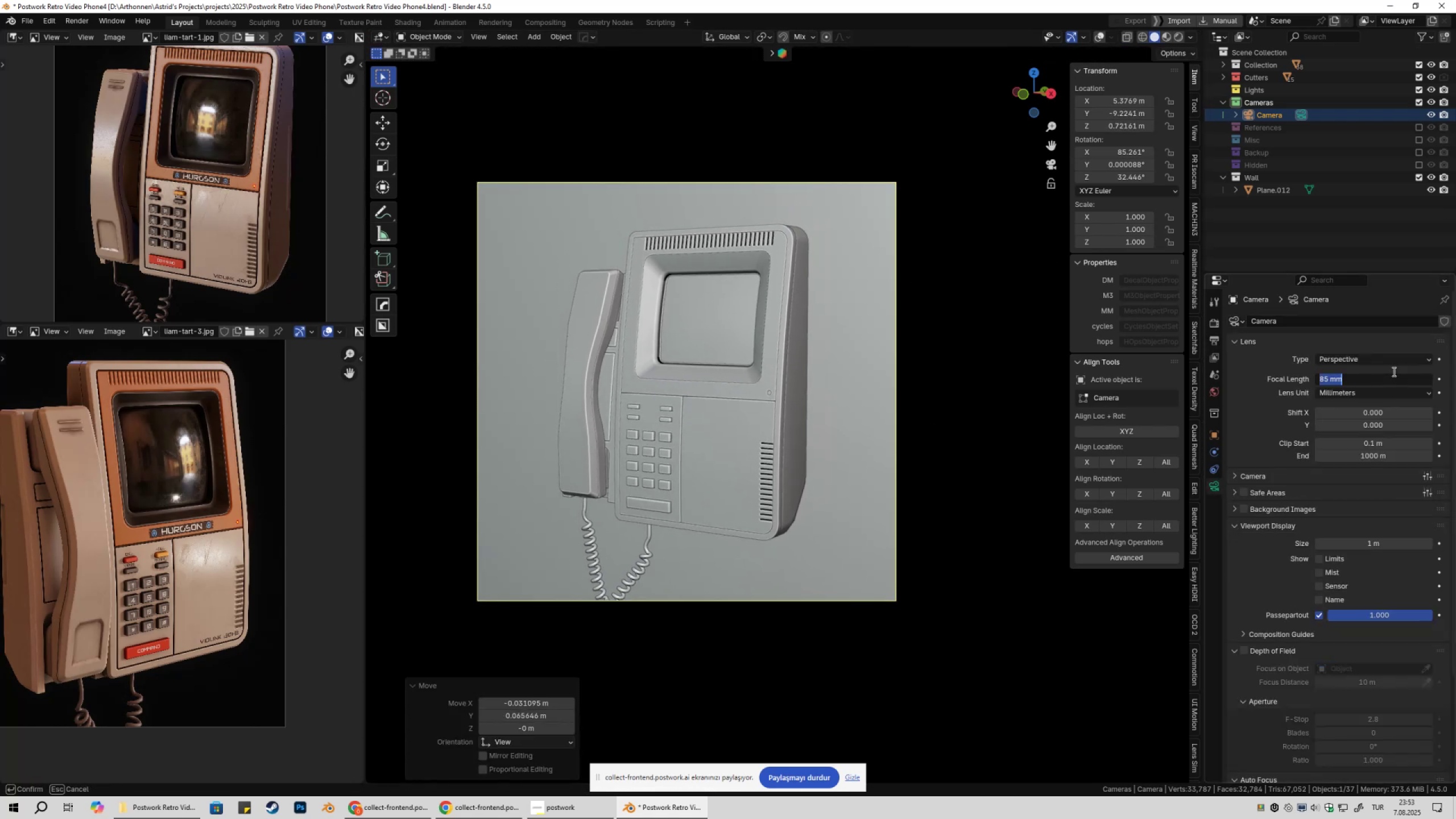 
type(105)
key(NumpadEnter)
type(gzzg)
 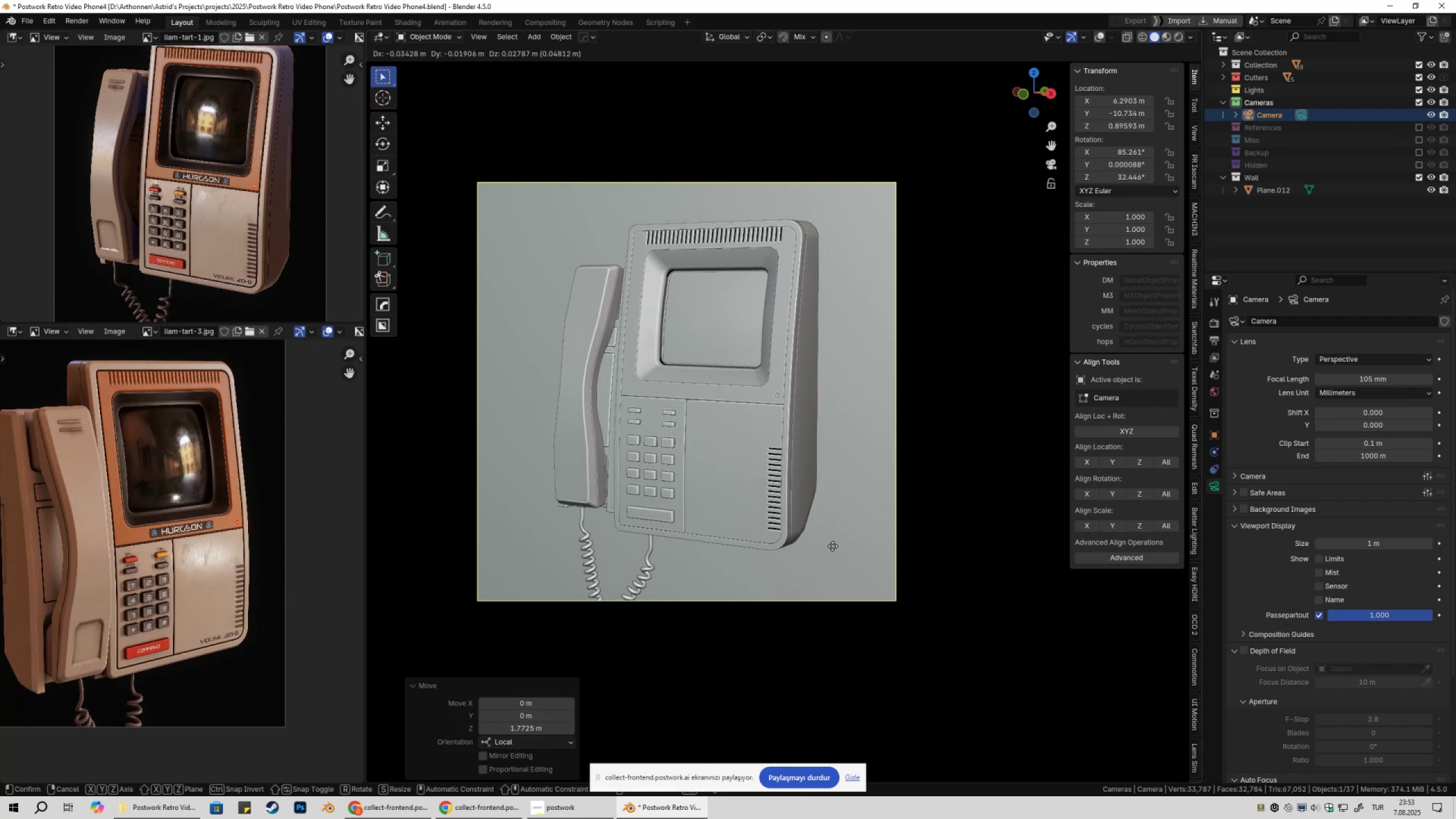 
hold_key(key=ShiftLeft, duration=1.52)
 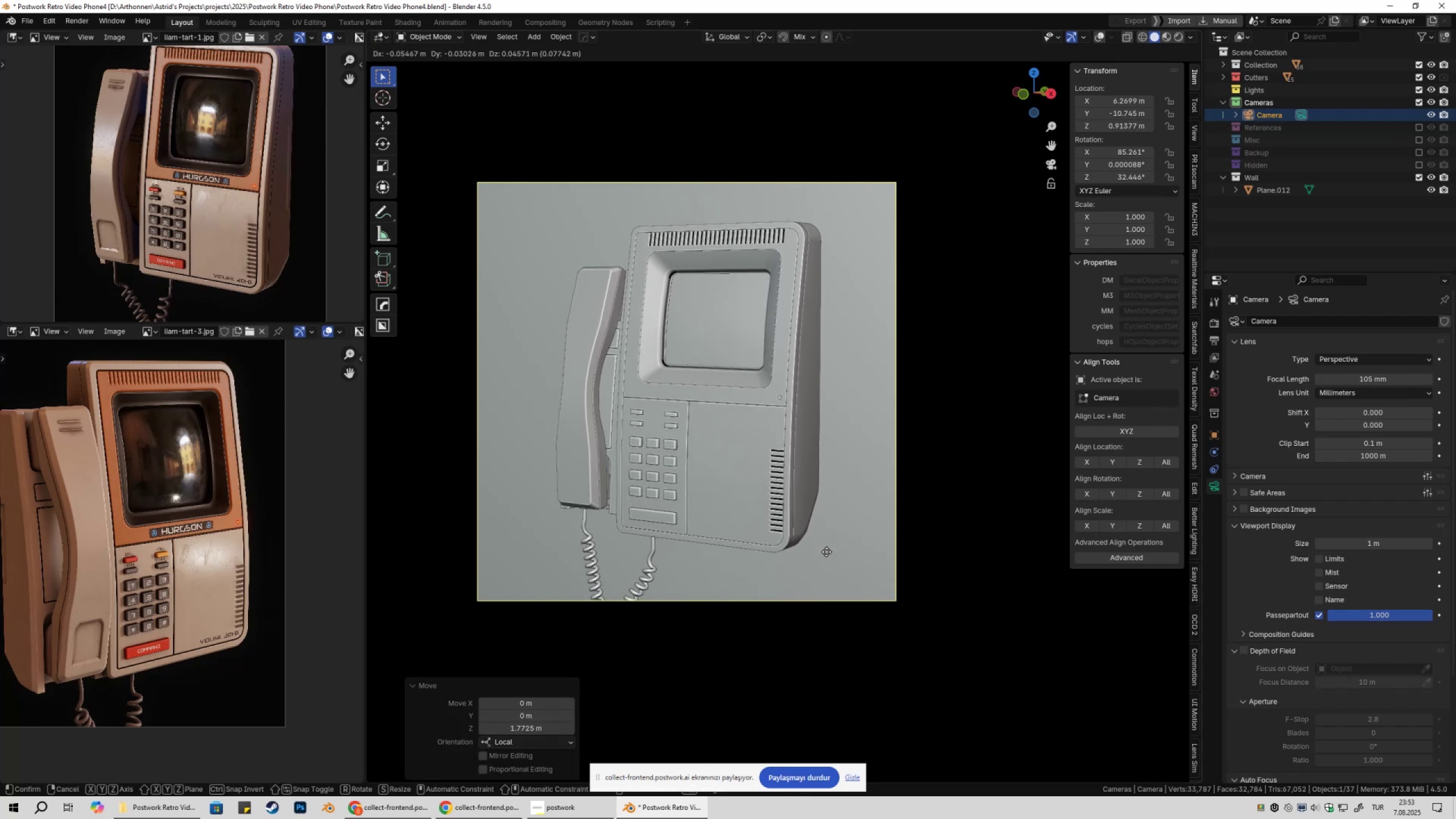 
hold_key(key=ShiftLeft, duration=1.53)
 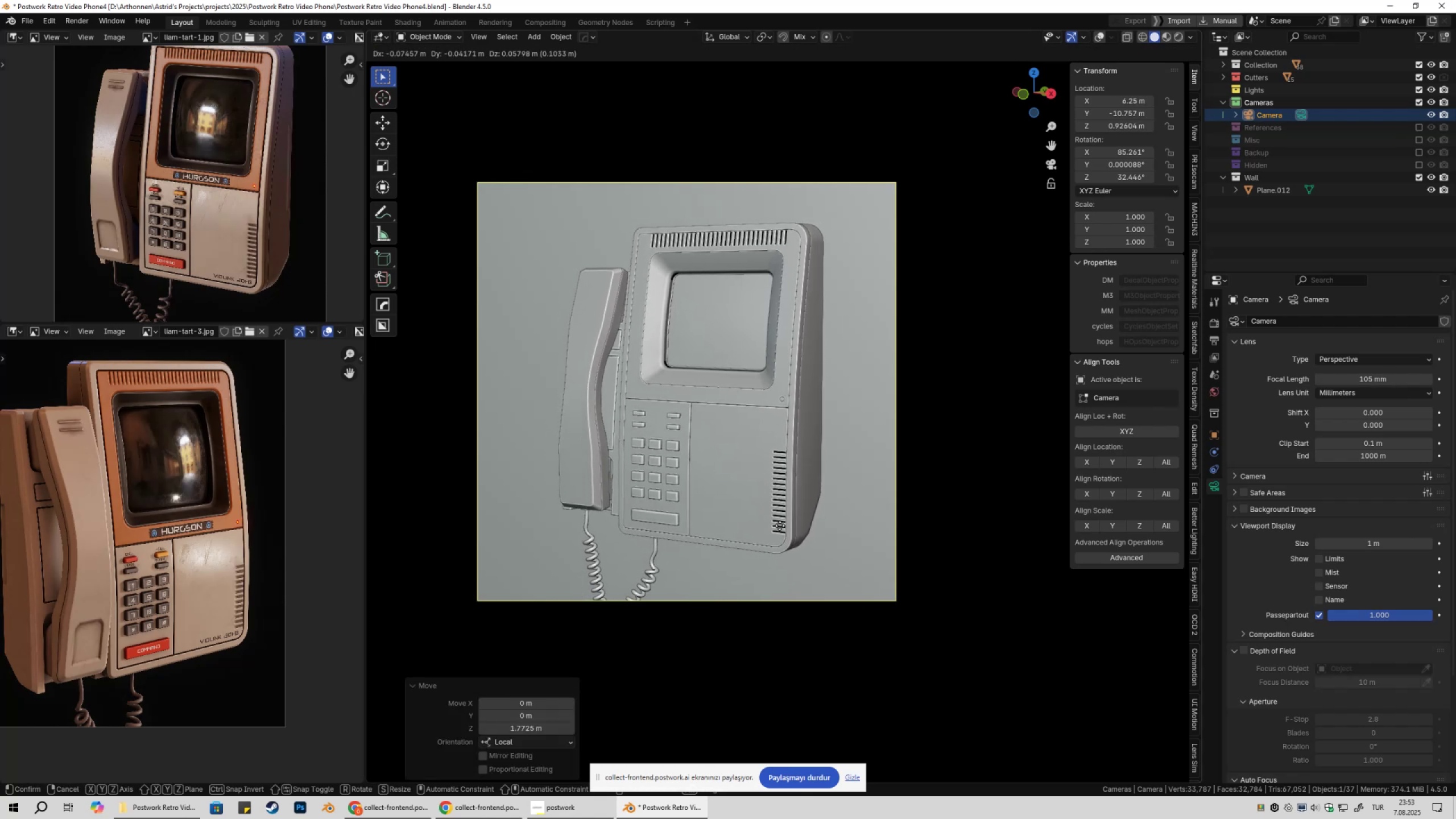 
hold_key(key=ShiftLeft, duration=1.51)
 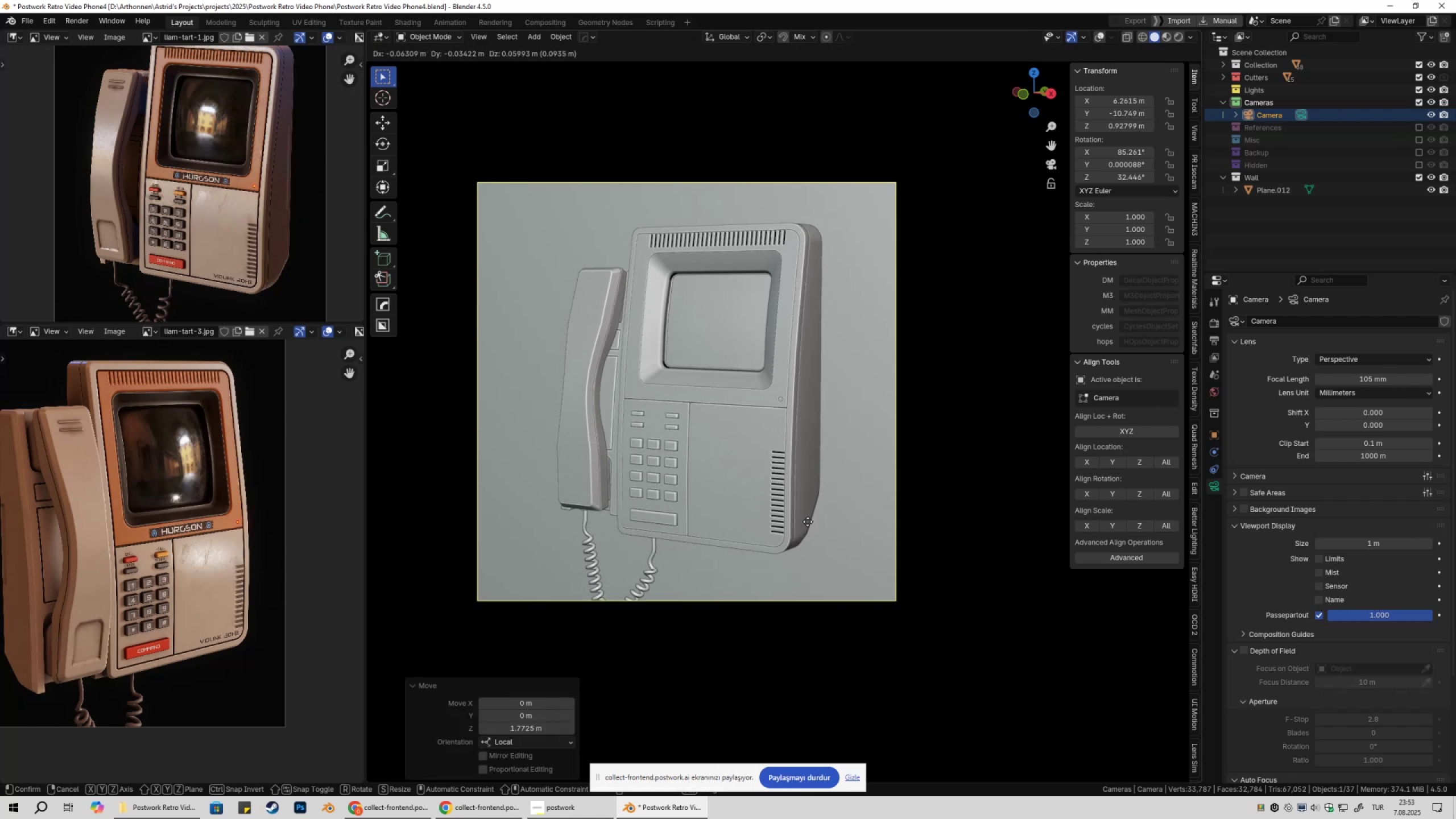 
hold_key(key=ShiftLeft, duration=1.03)
left_click([808, 522])
 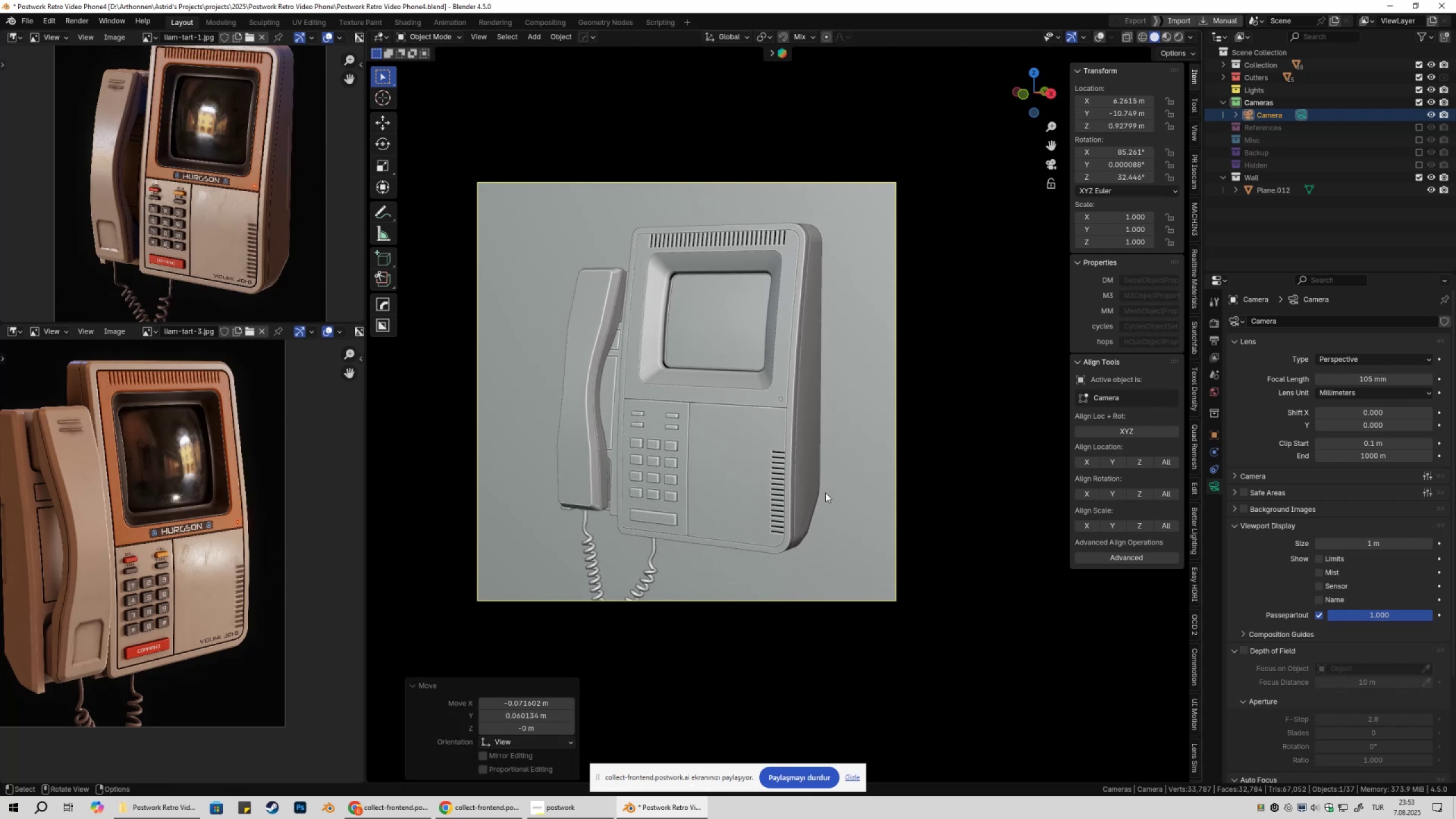 
scroll: coordinate [834, 482], scroll_direction: down, amount: 2.0
 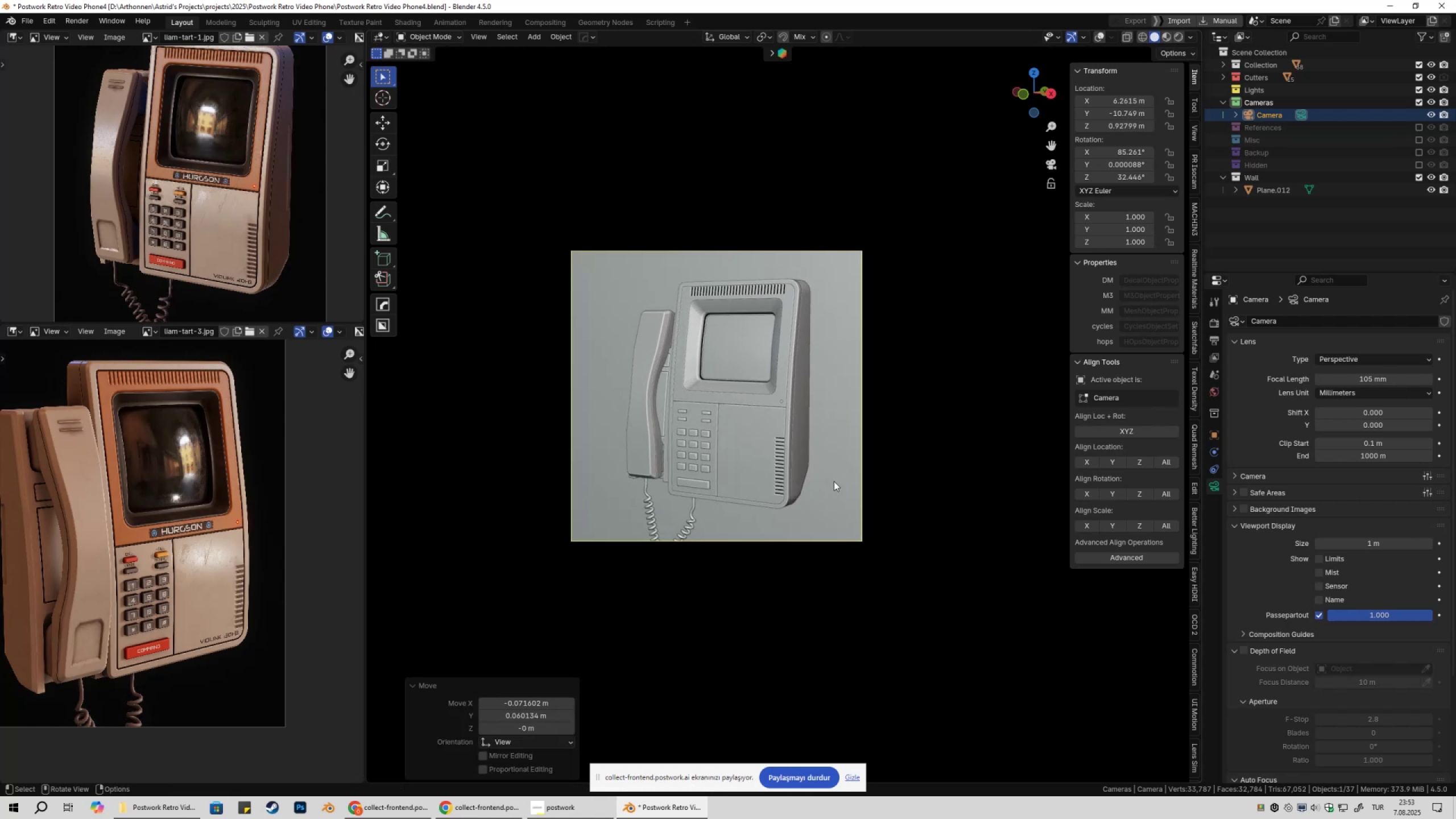 
key(Control+ControlLeft)
 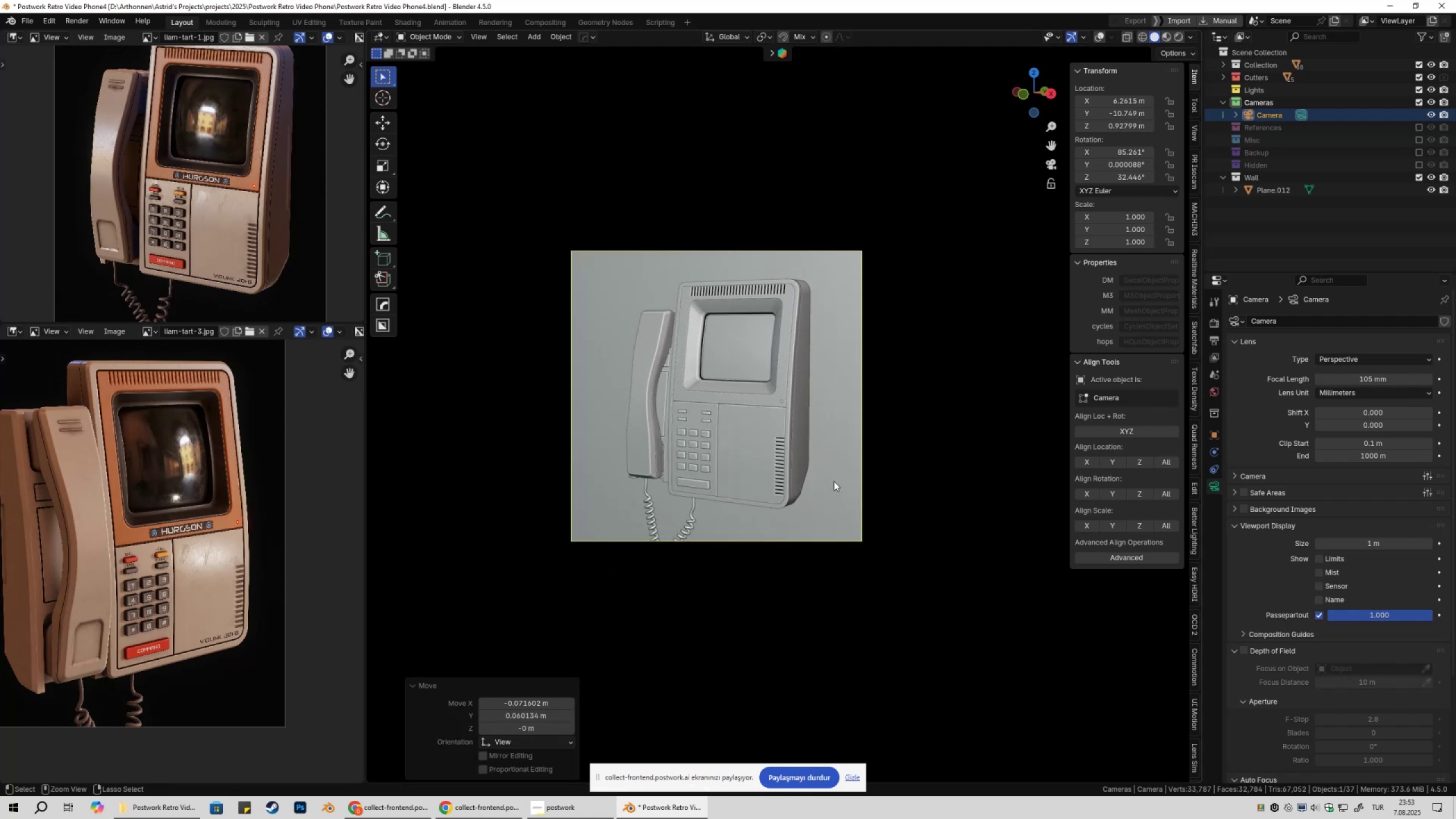 
key(Control+S)
 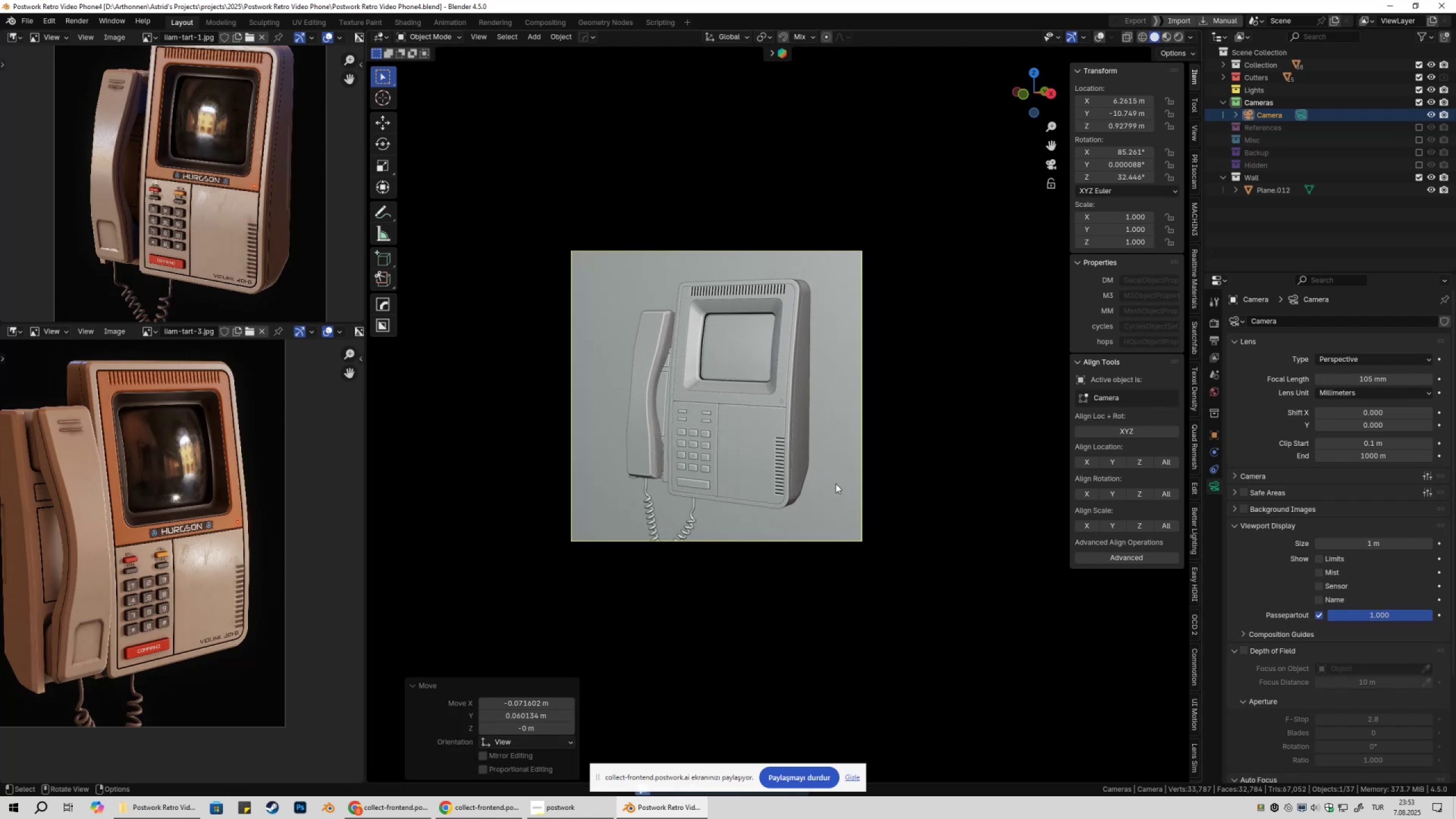 
scroll: coordinate [837, 483], scroll_direction: up, amount: 3.0
 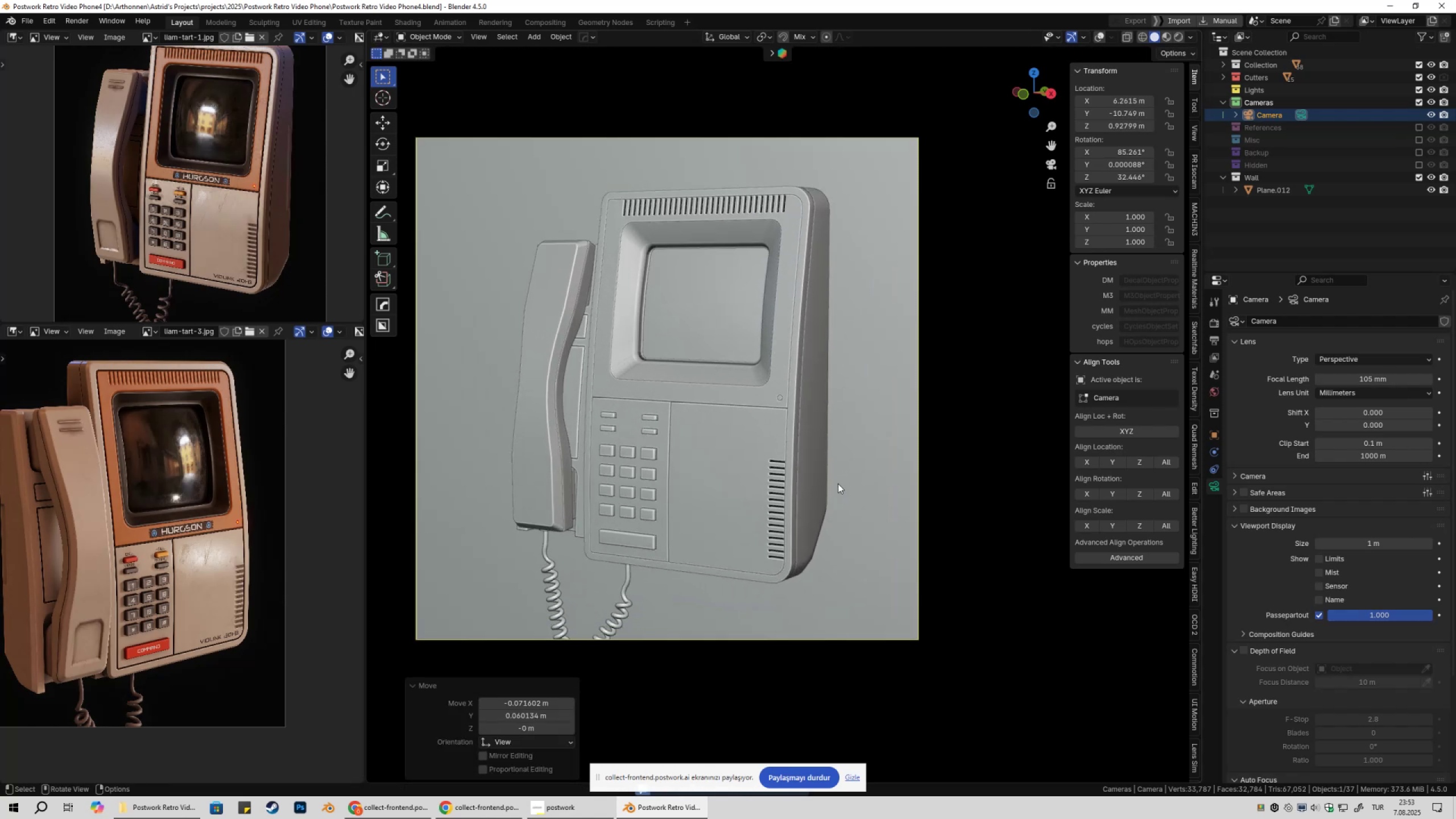 
hold_key(key=ShiftLeft, duration=0.34)
 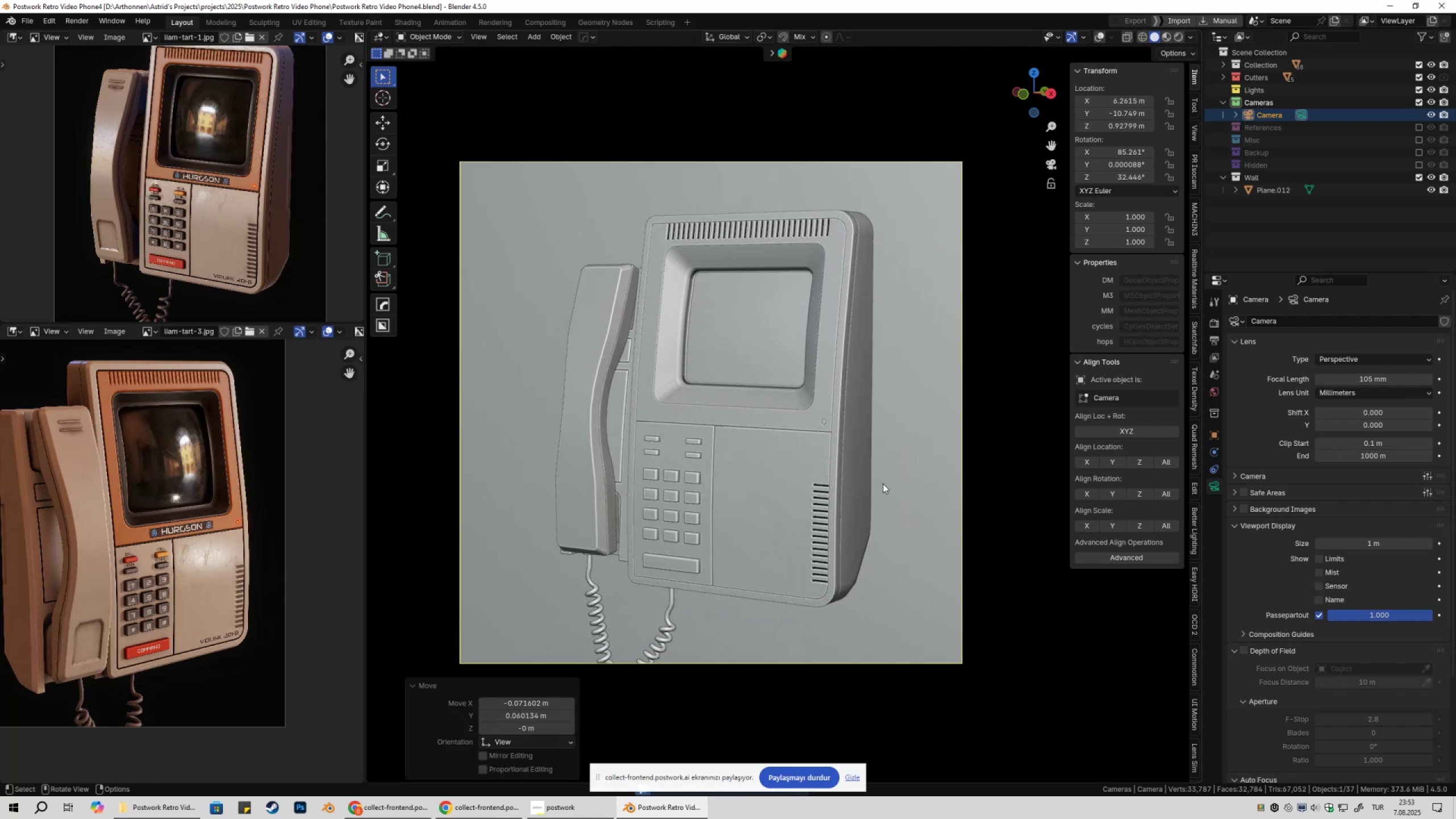 
scroll: coordinate [879, 488], scroll_direction: down, amount: 2.0
 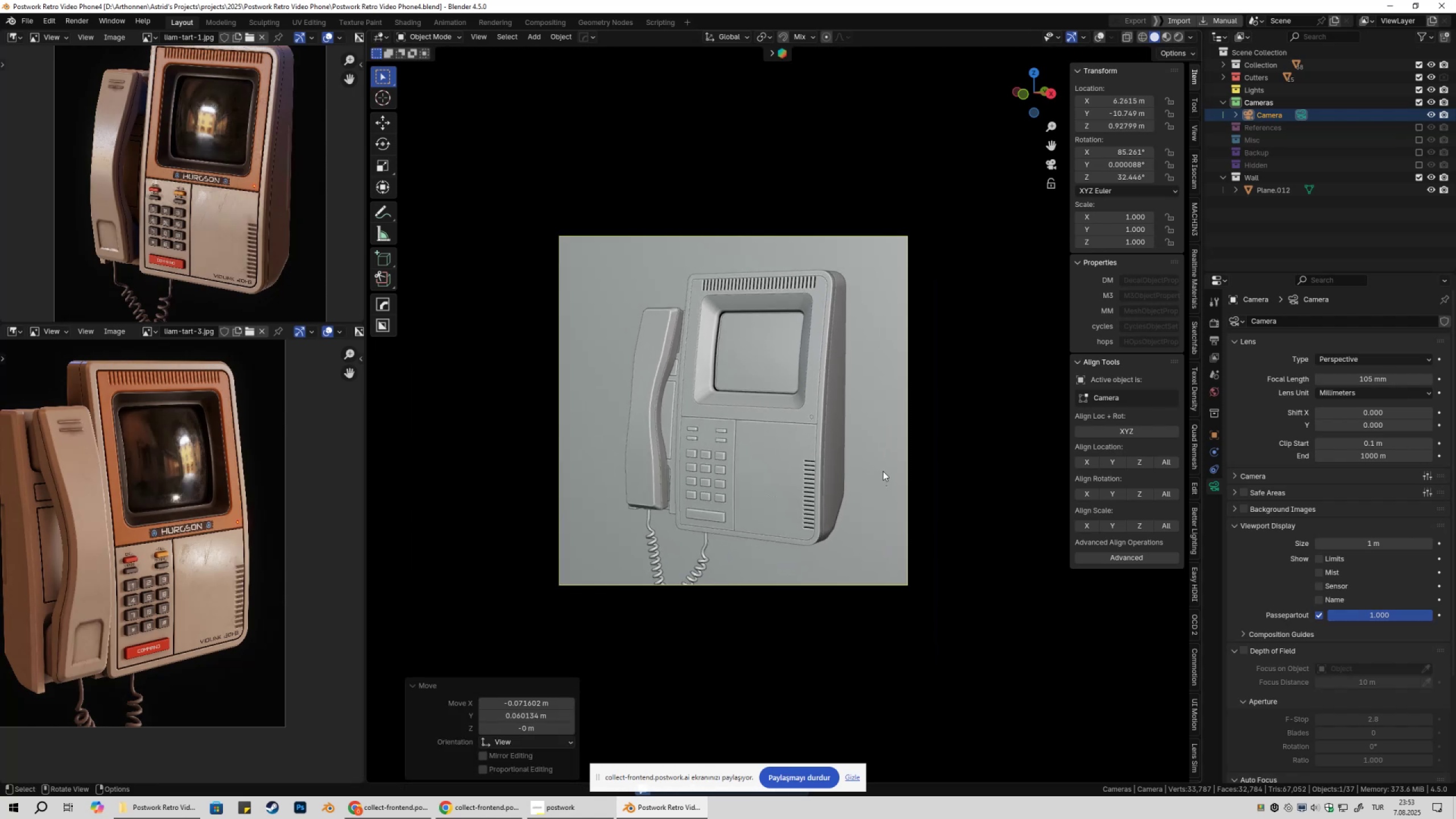 
key(Shift+ShiftLeft)
 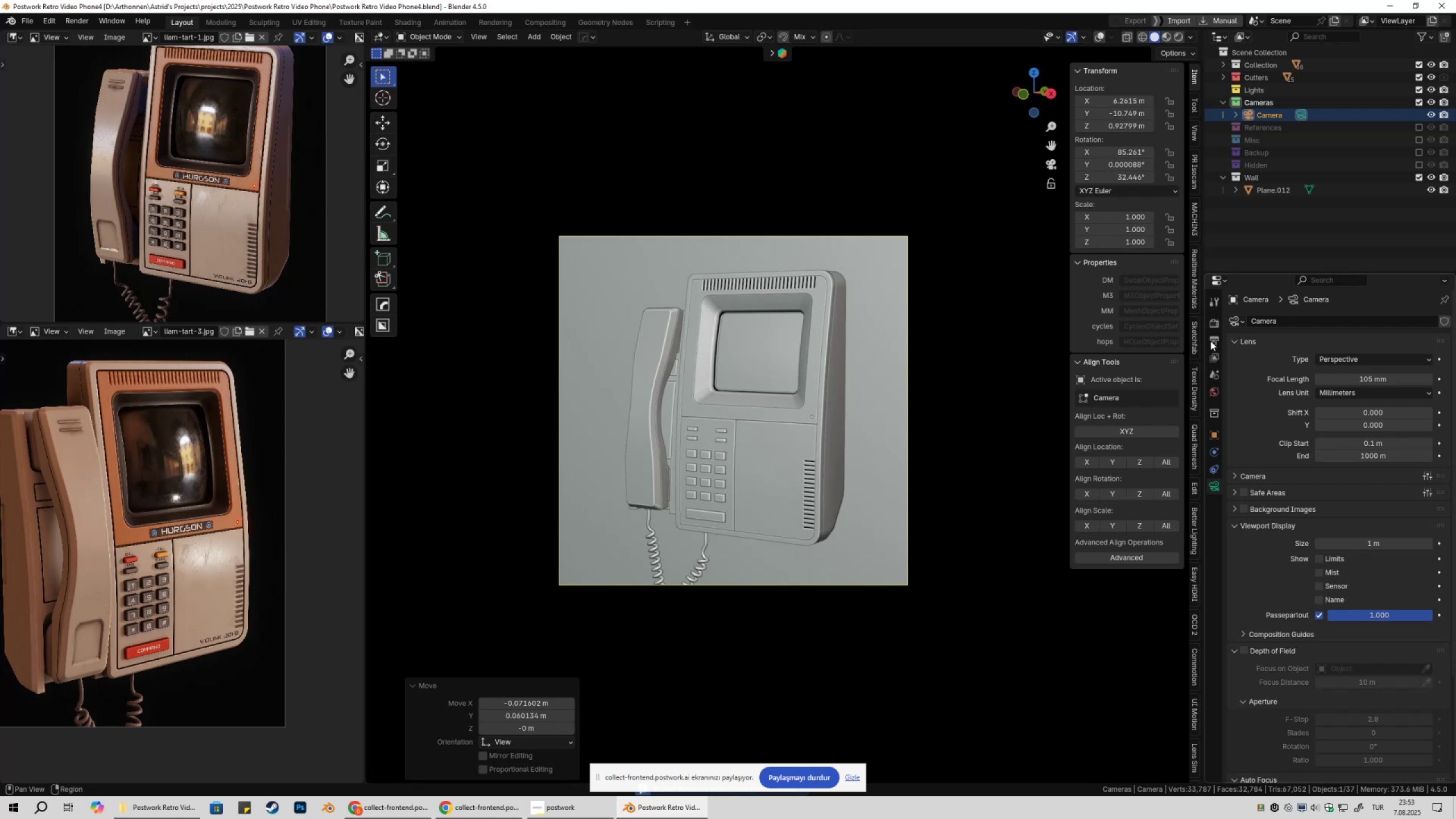 
left_click([1213, 325])
 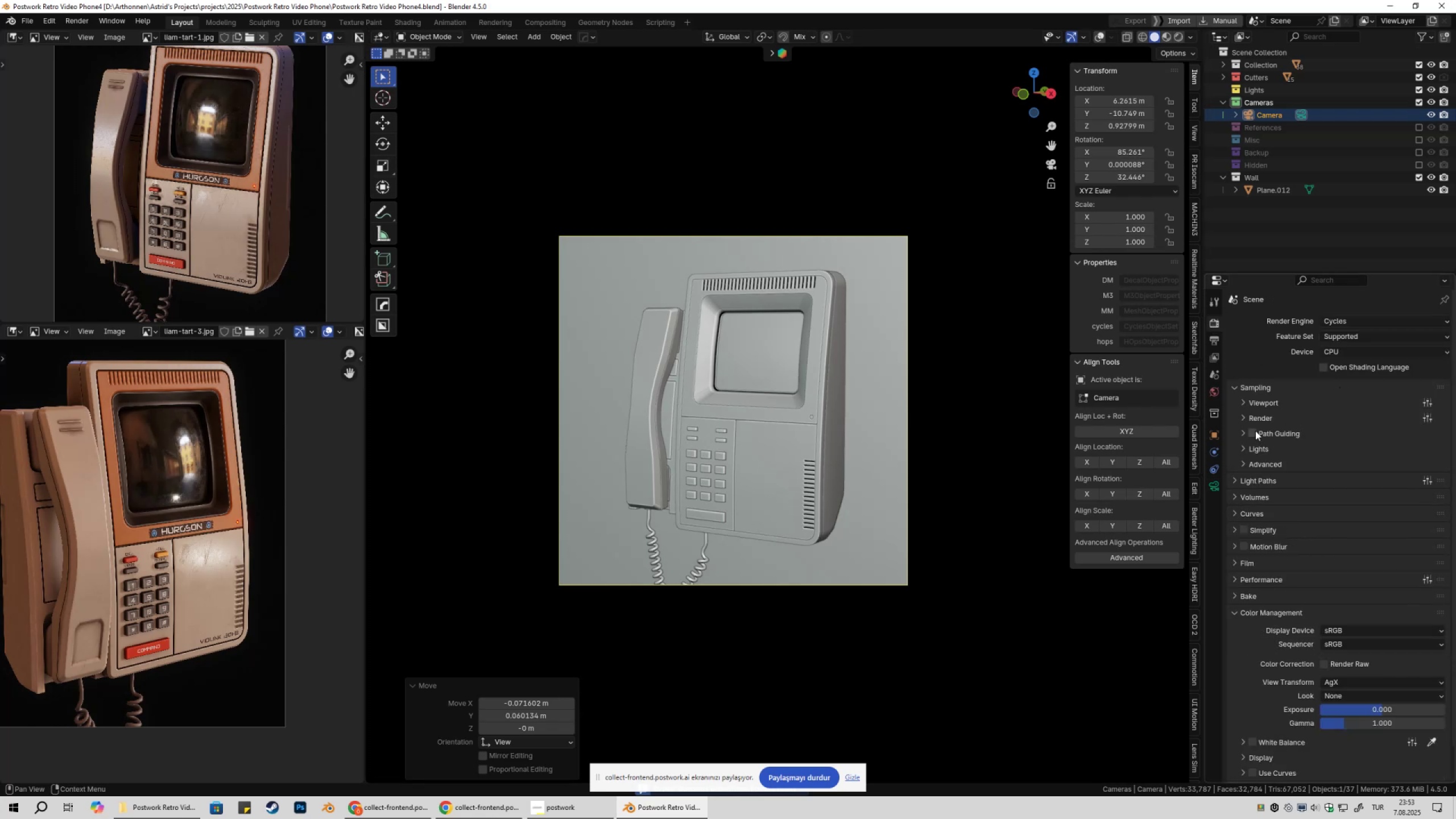 
left_click([1249, 418])
 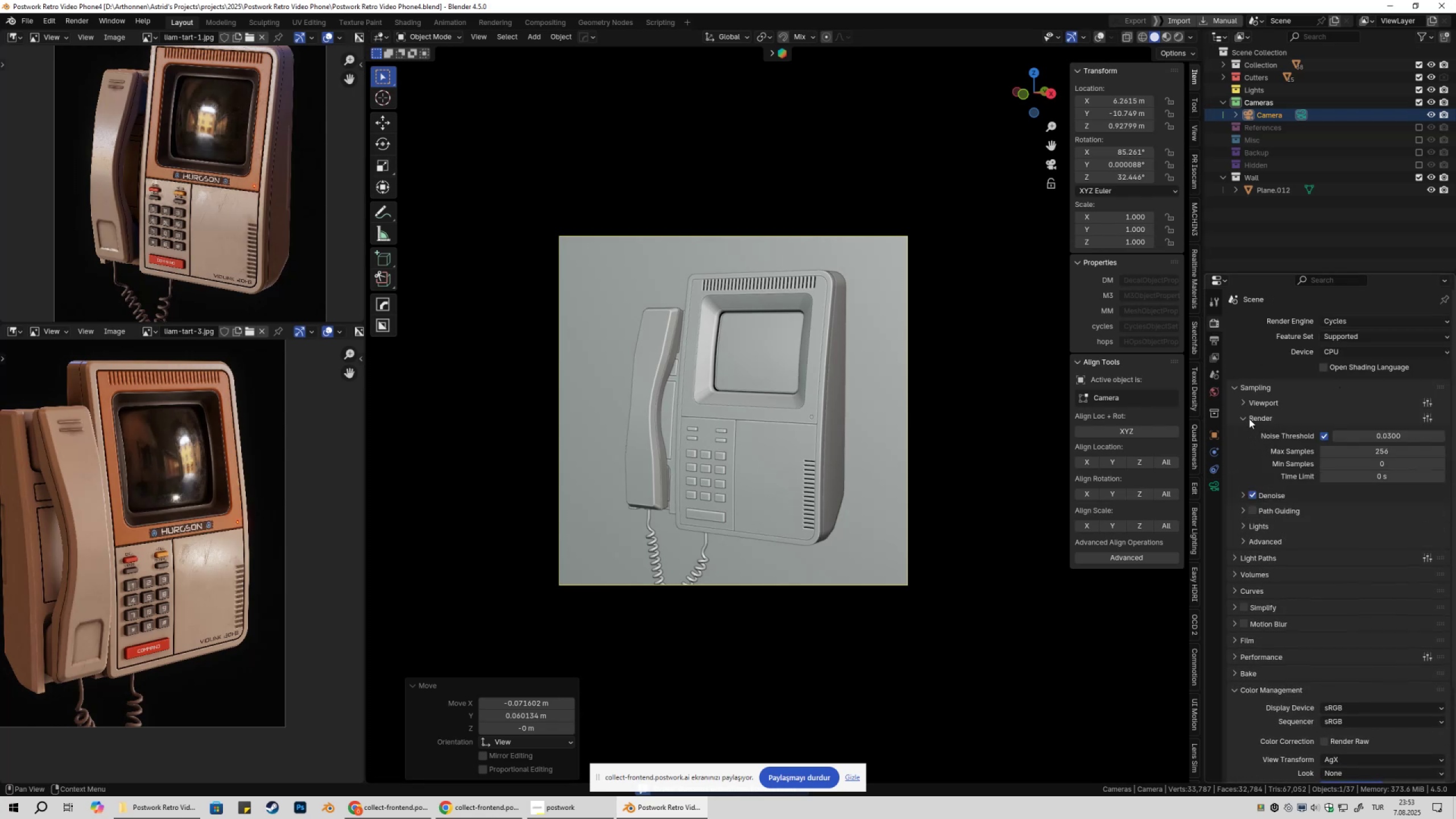 
left_click([1249, 419])
 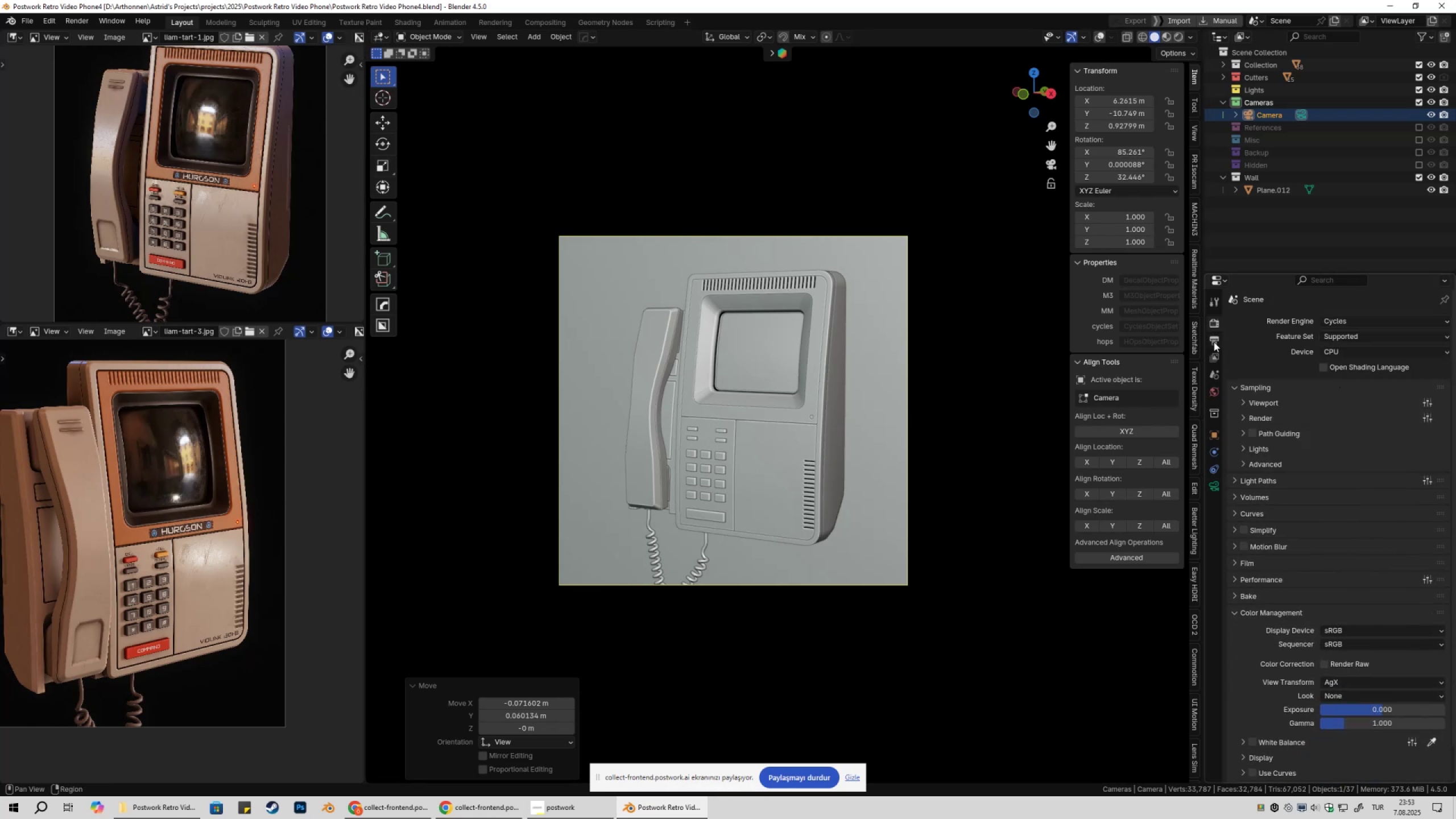 
left_click([1213, 340])
 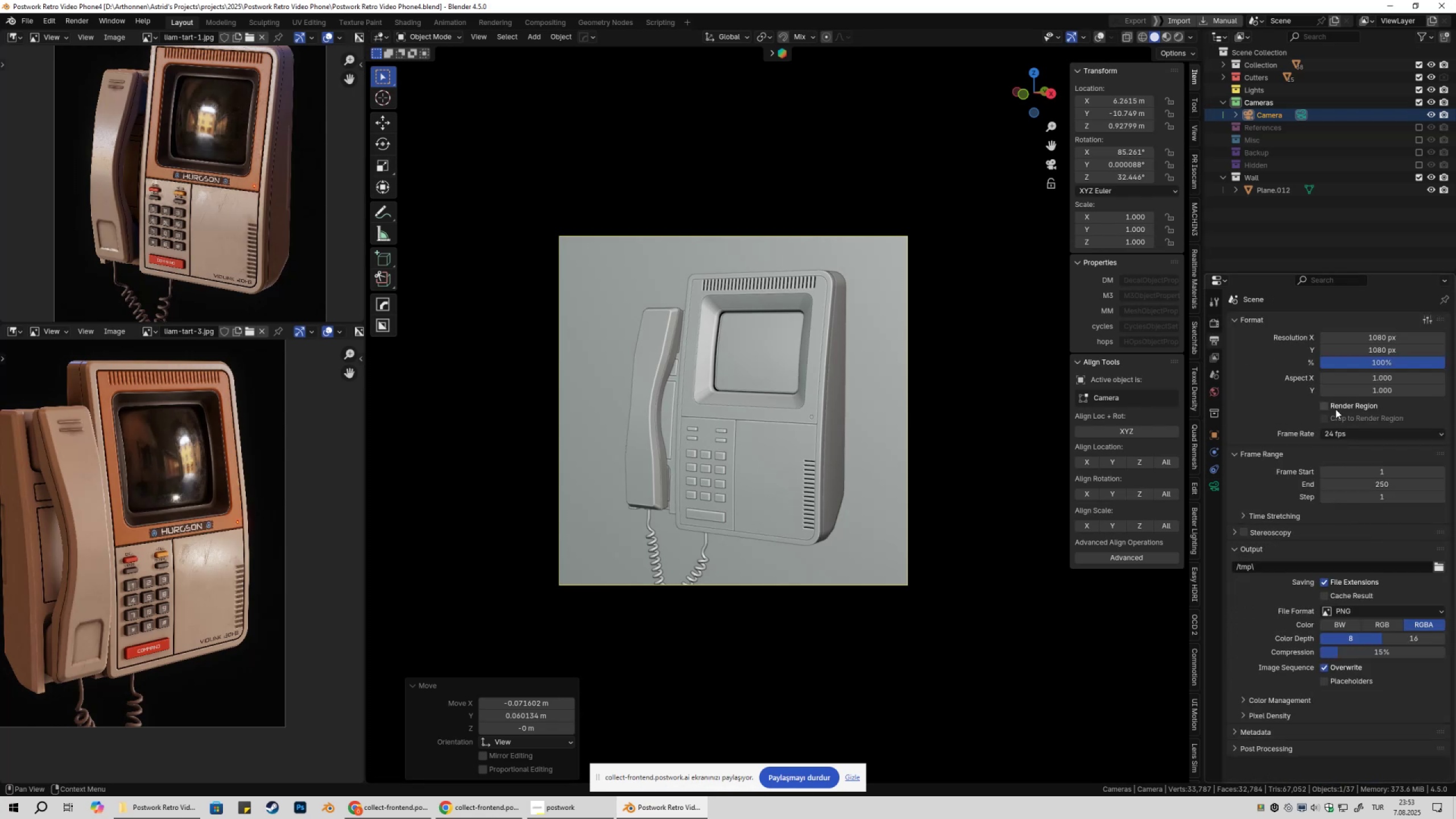 
left_click([1335, 409])
 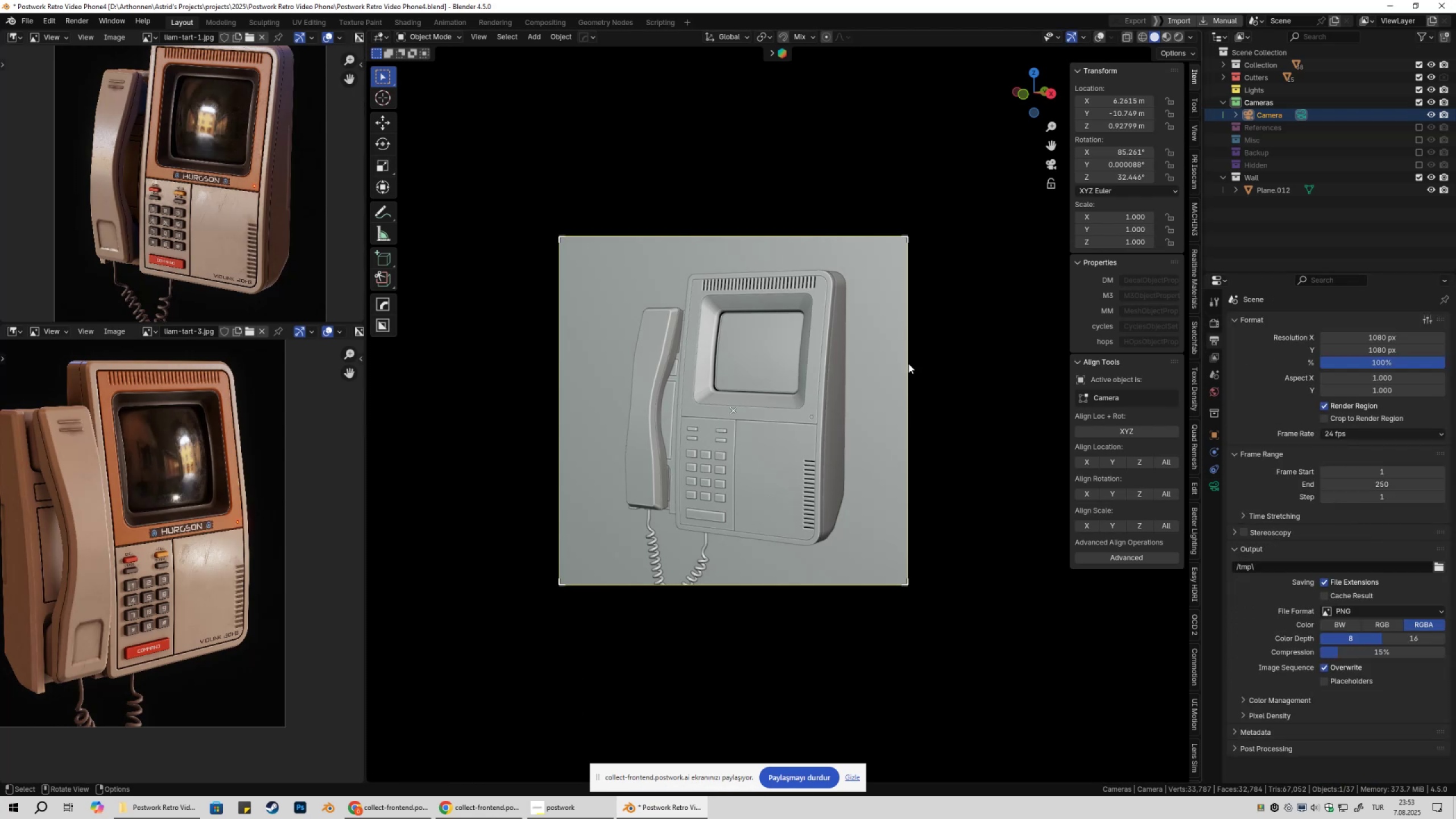 
scroll: coordinate [874, 369], scroll_direction: down, amount: 2.0
 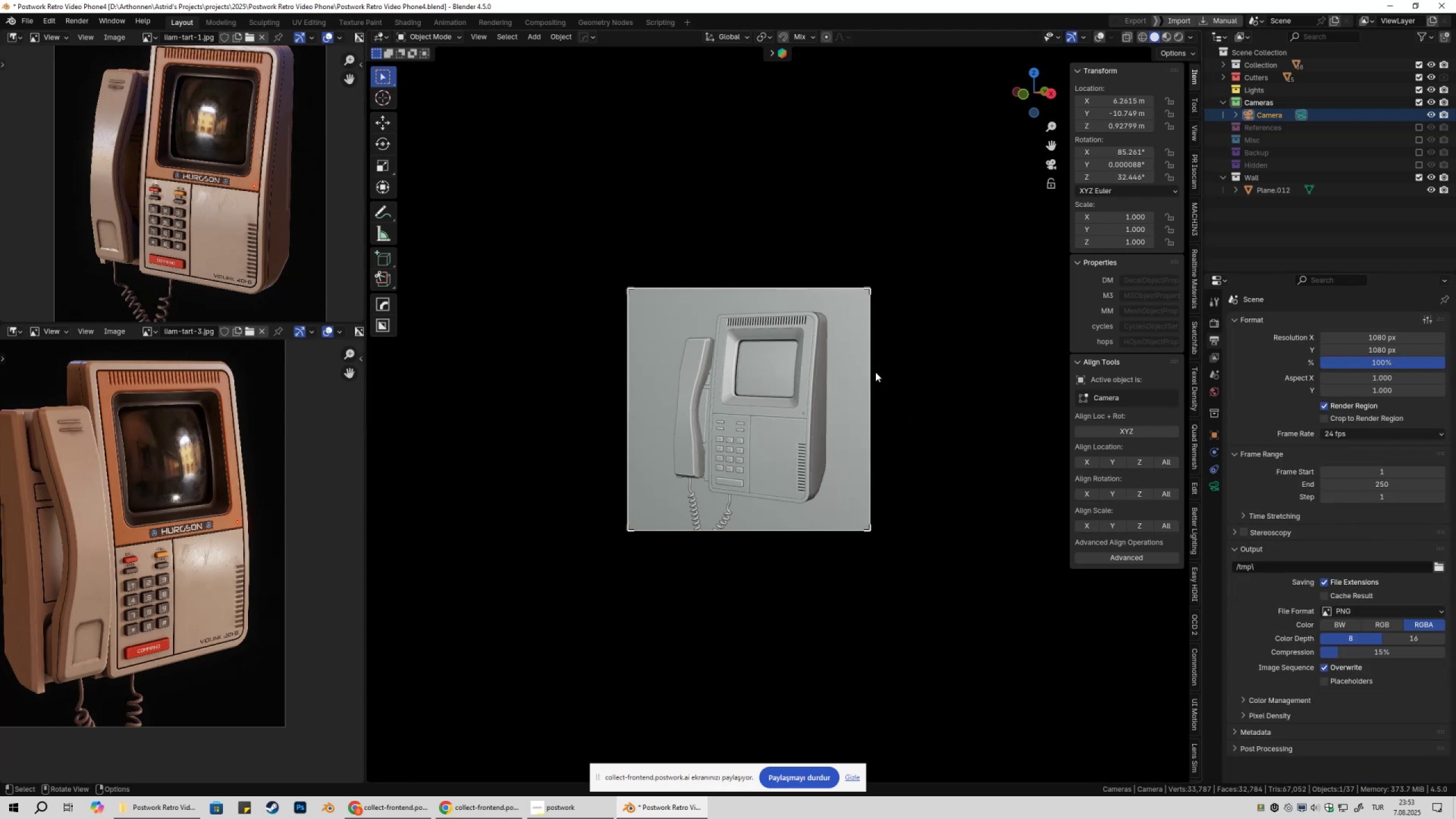 
key(Control+ControlLeft)
 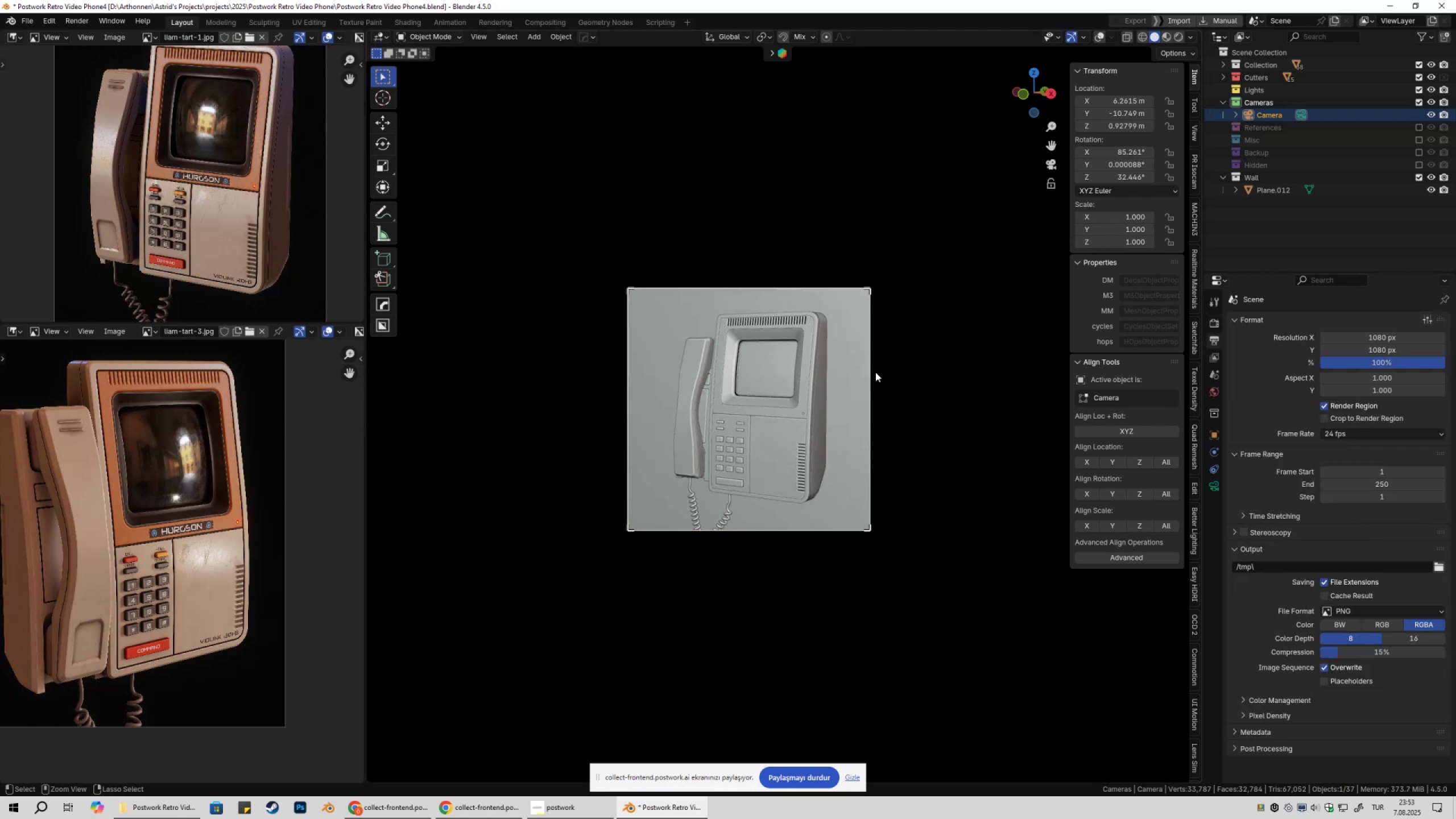 
key(Control+S)
 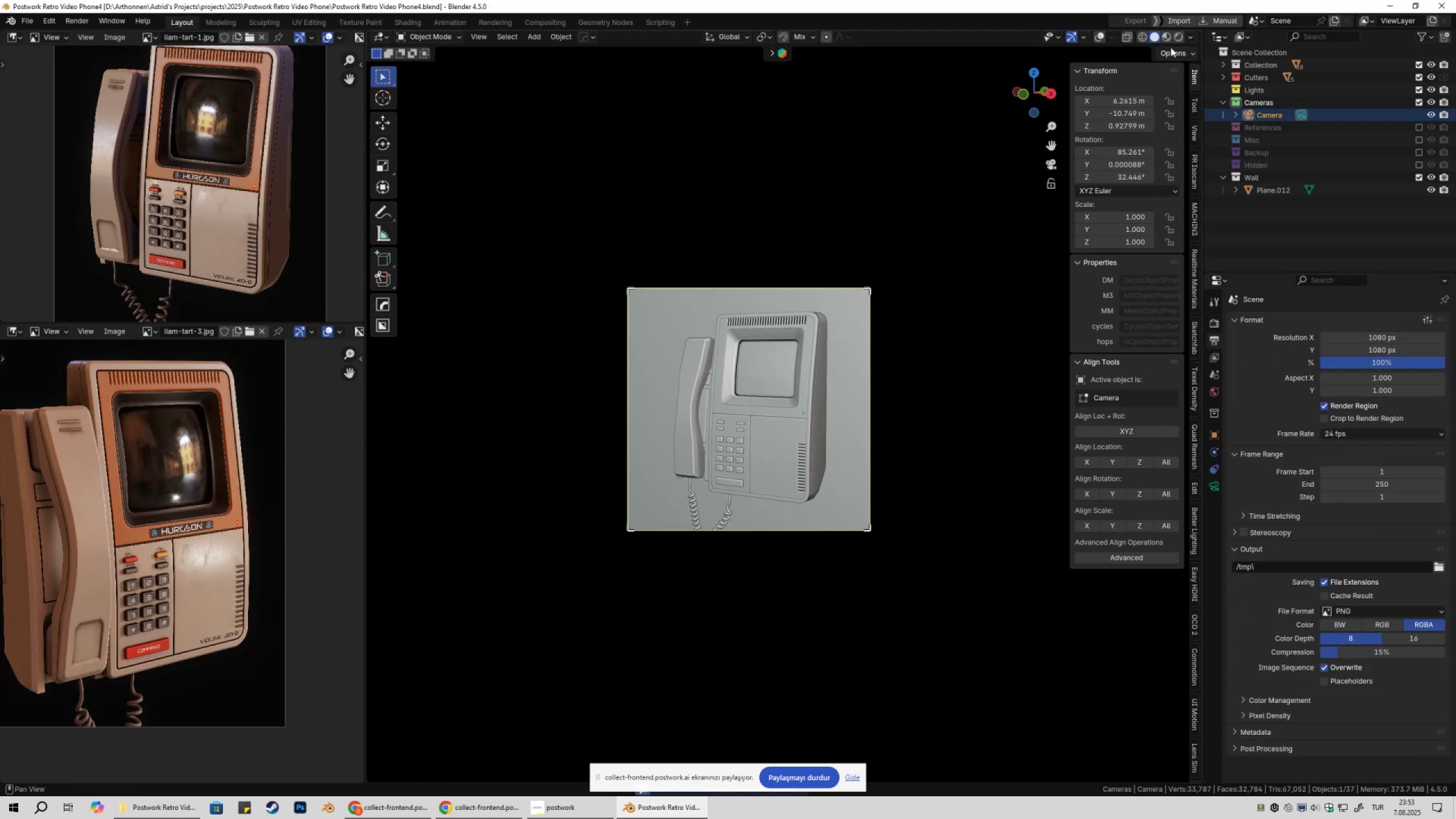 
left_click([1175, 35])
 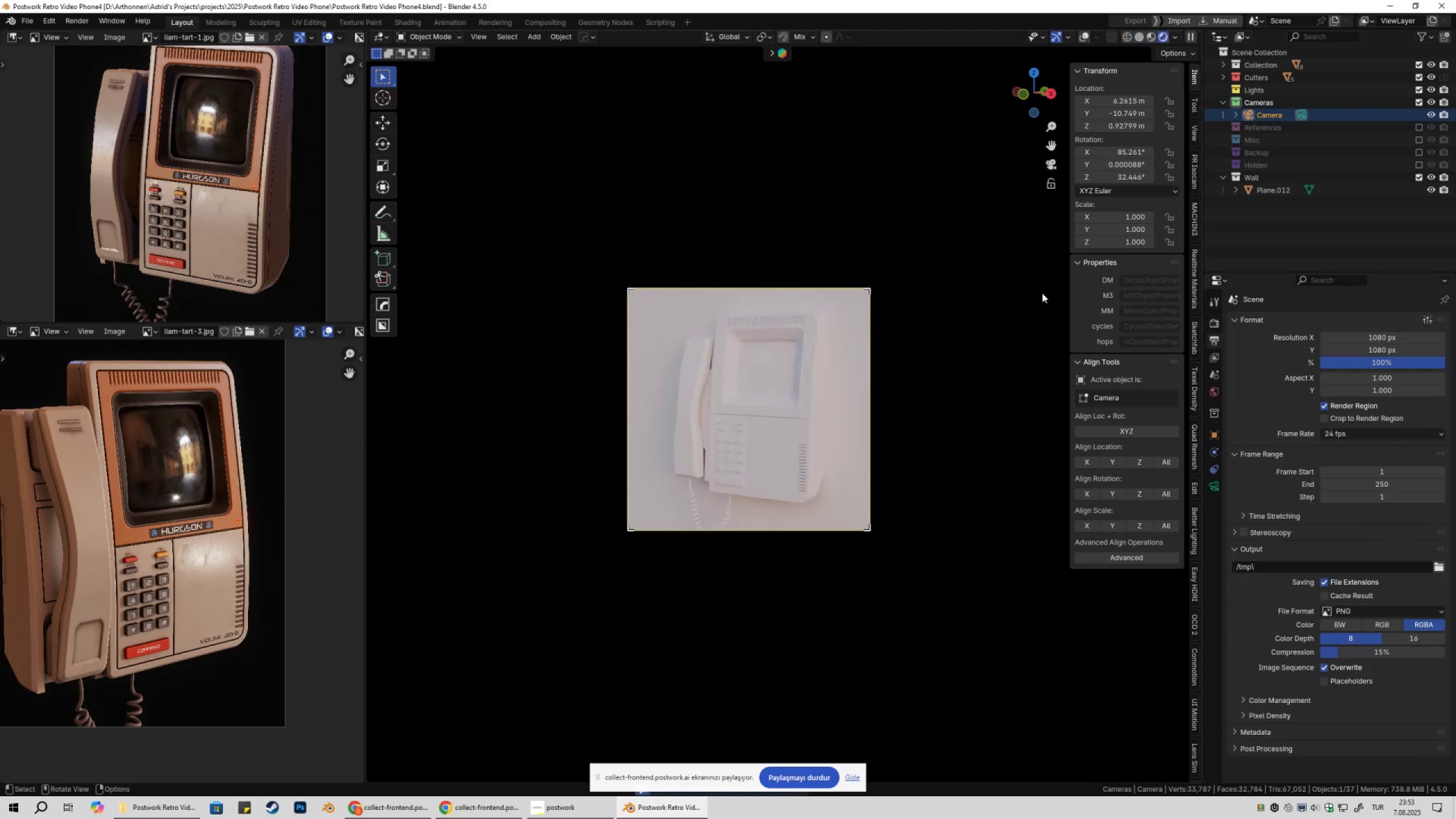 
left_click([1217, 324])
 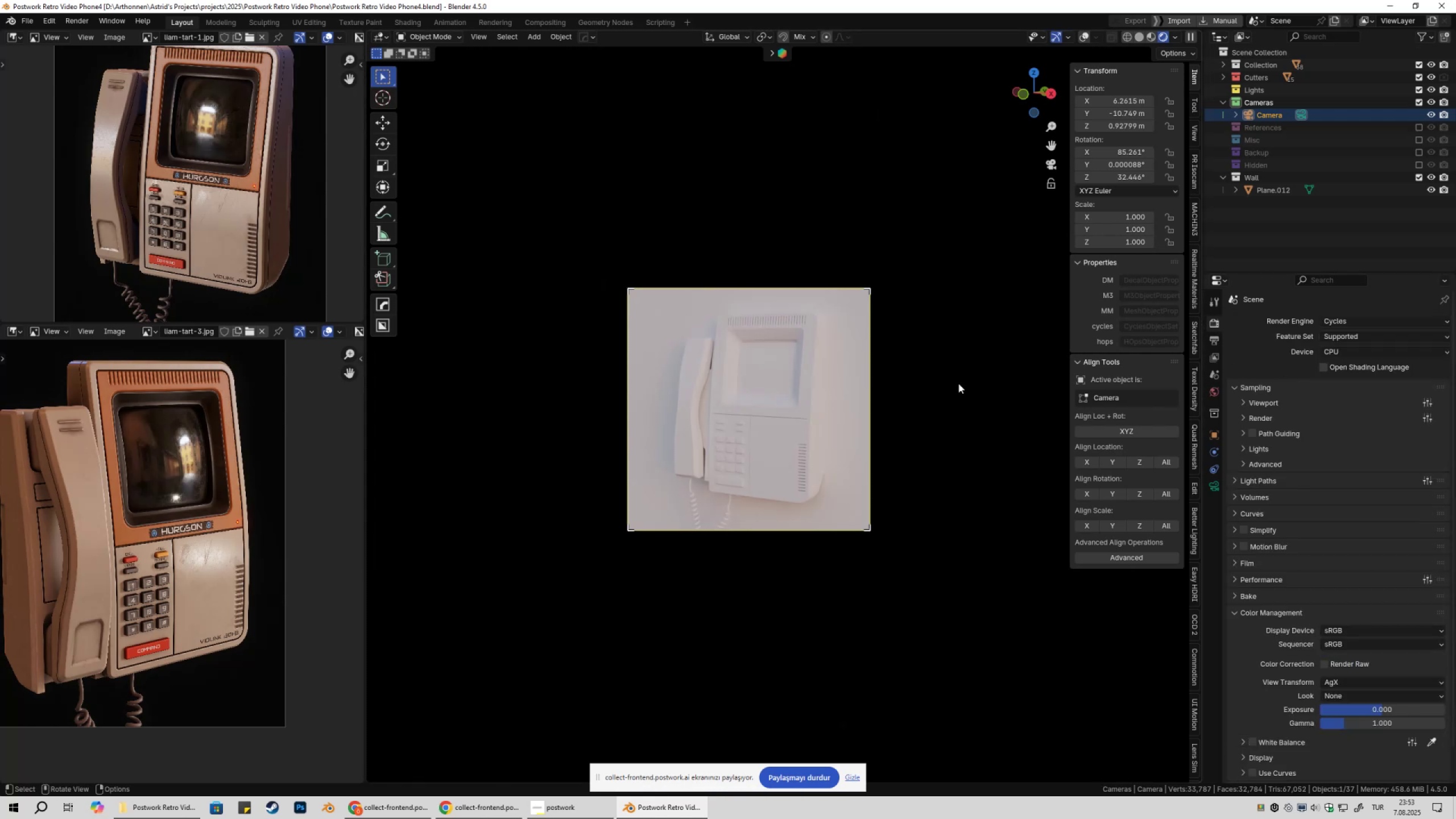 
scroll: coordinate [957, 385], scroll_direction: up, amount: 2.0
 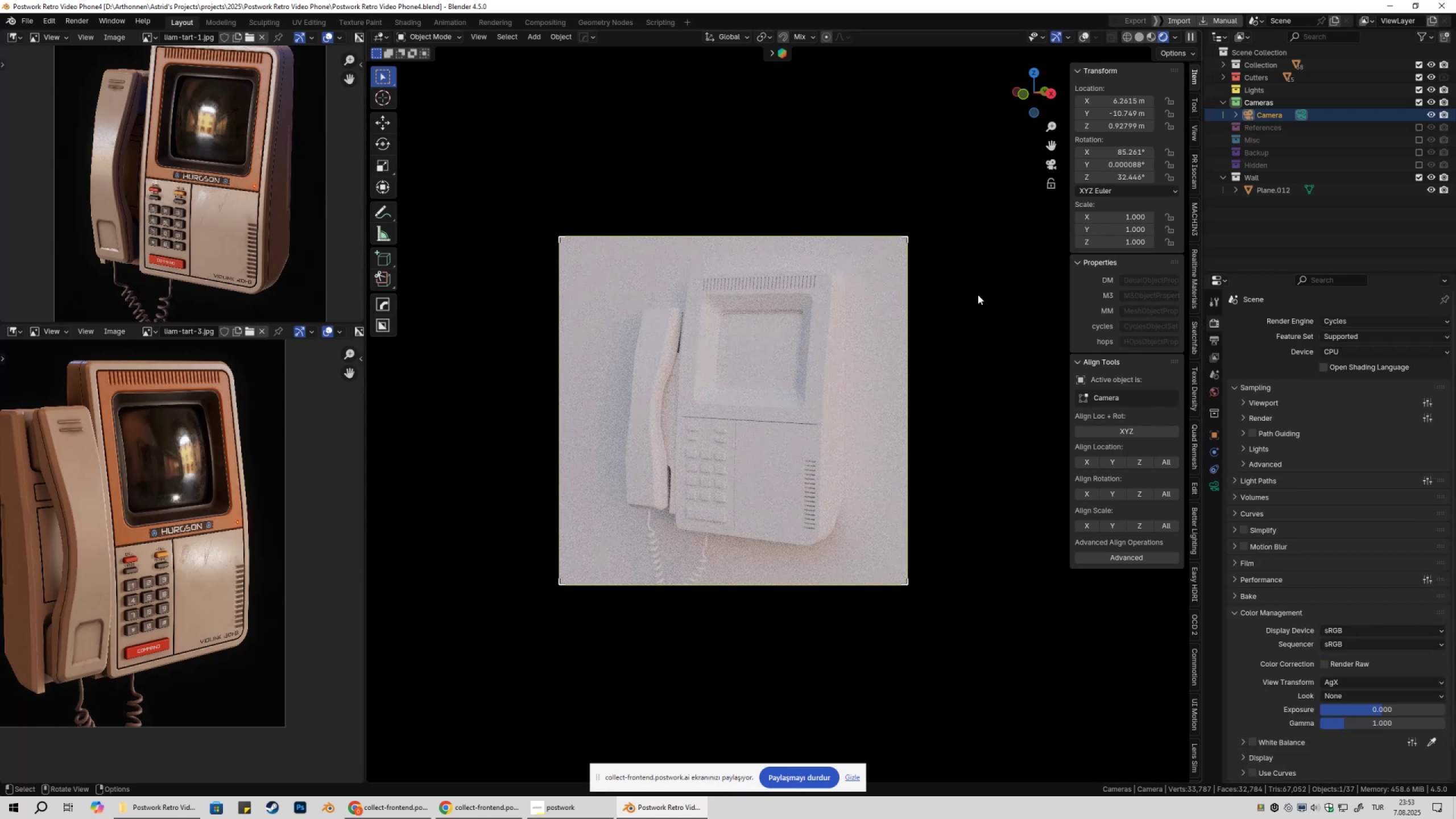 
left_click([1277, 189])
 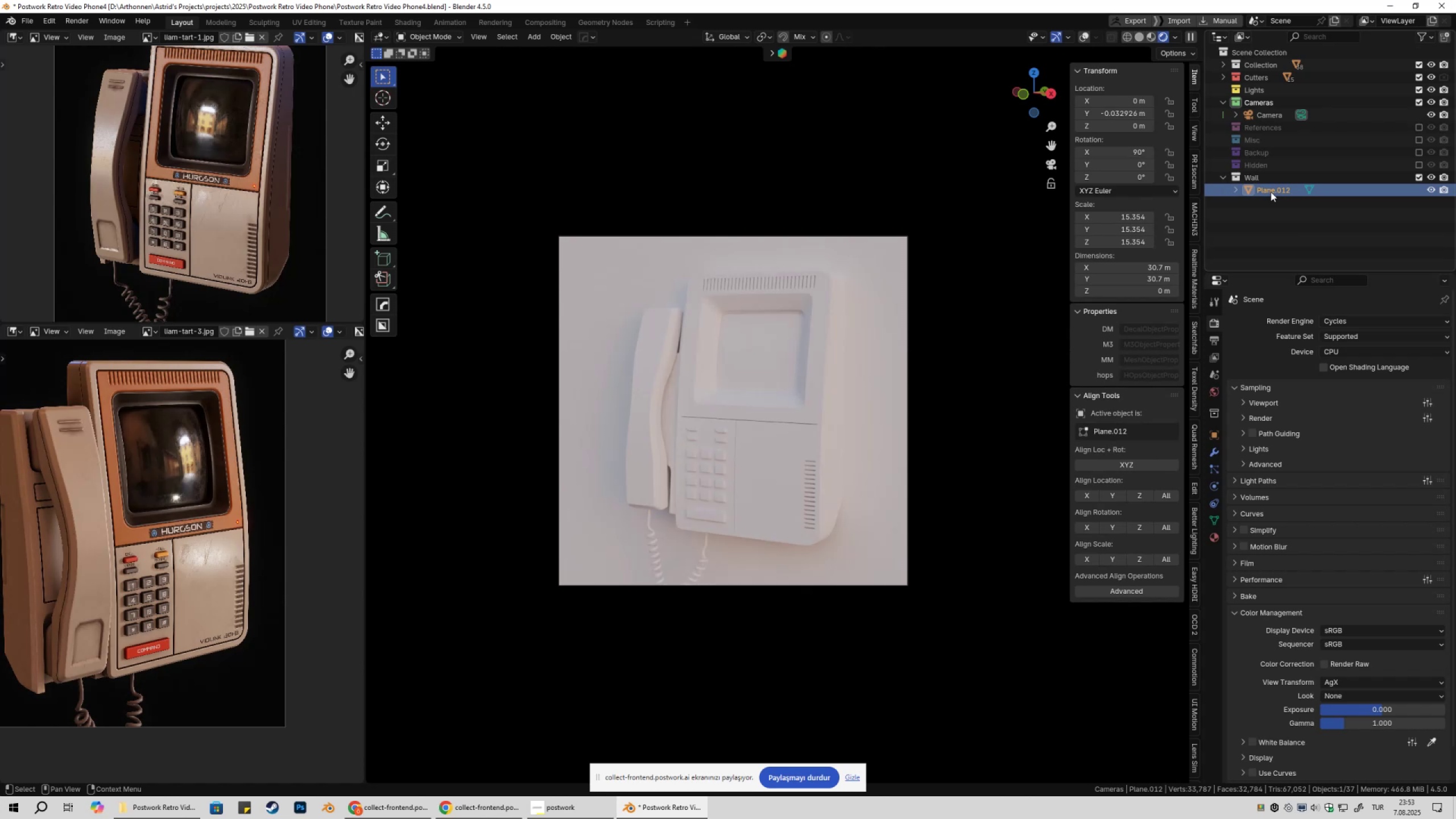 
double_click([1271, 192])
 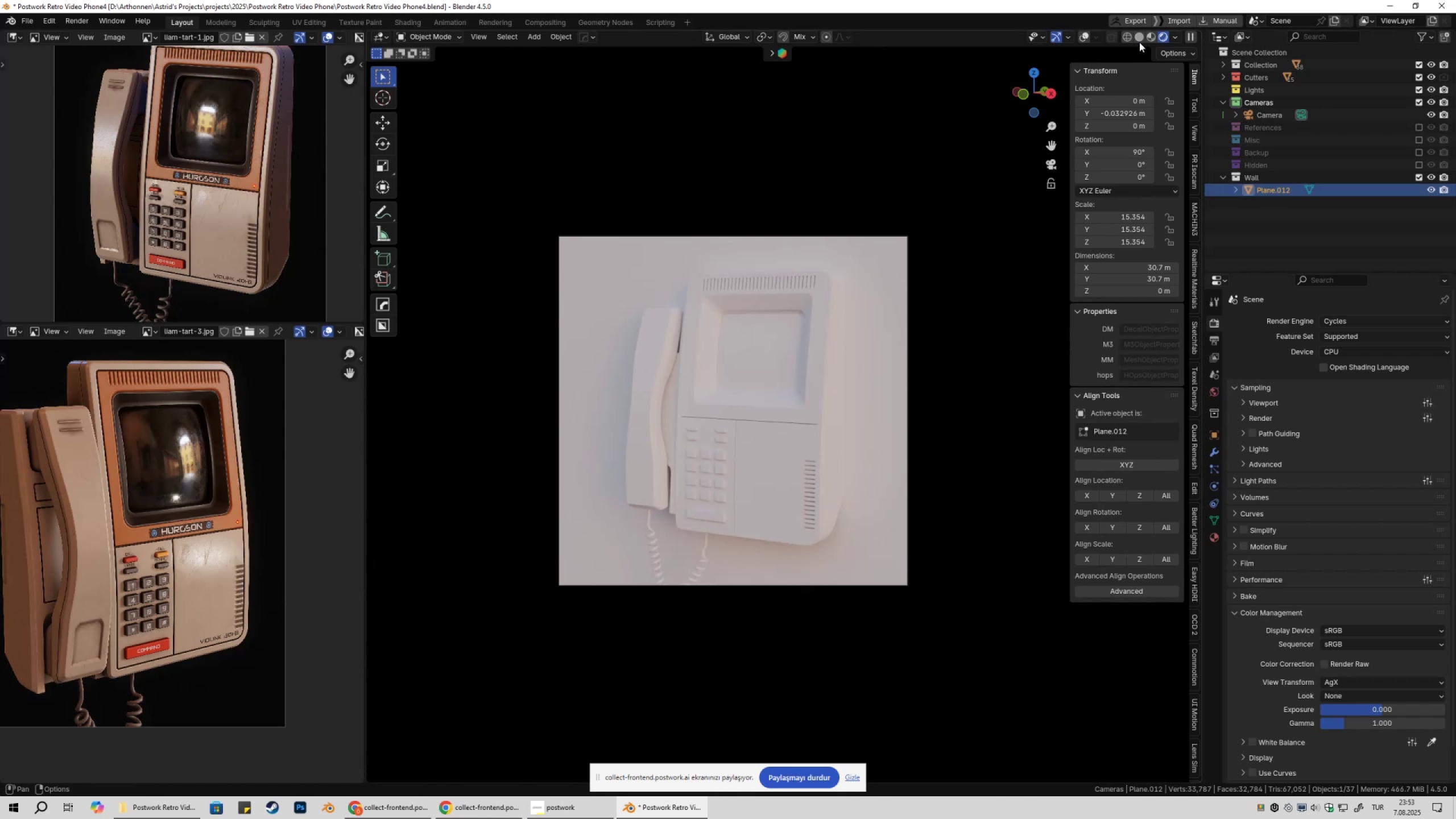 
left_click([1138, 39])
 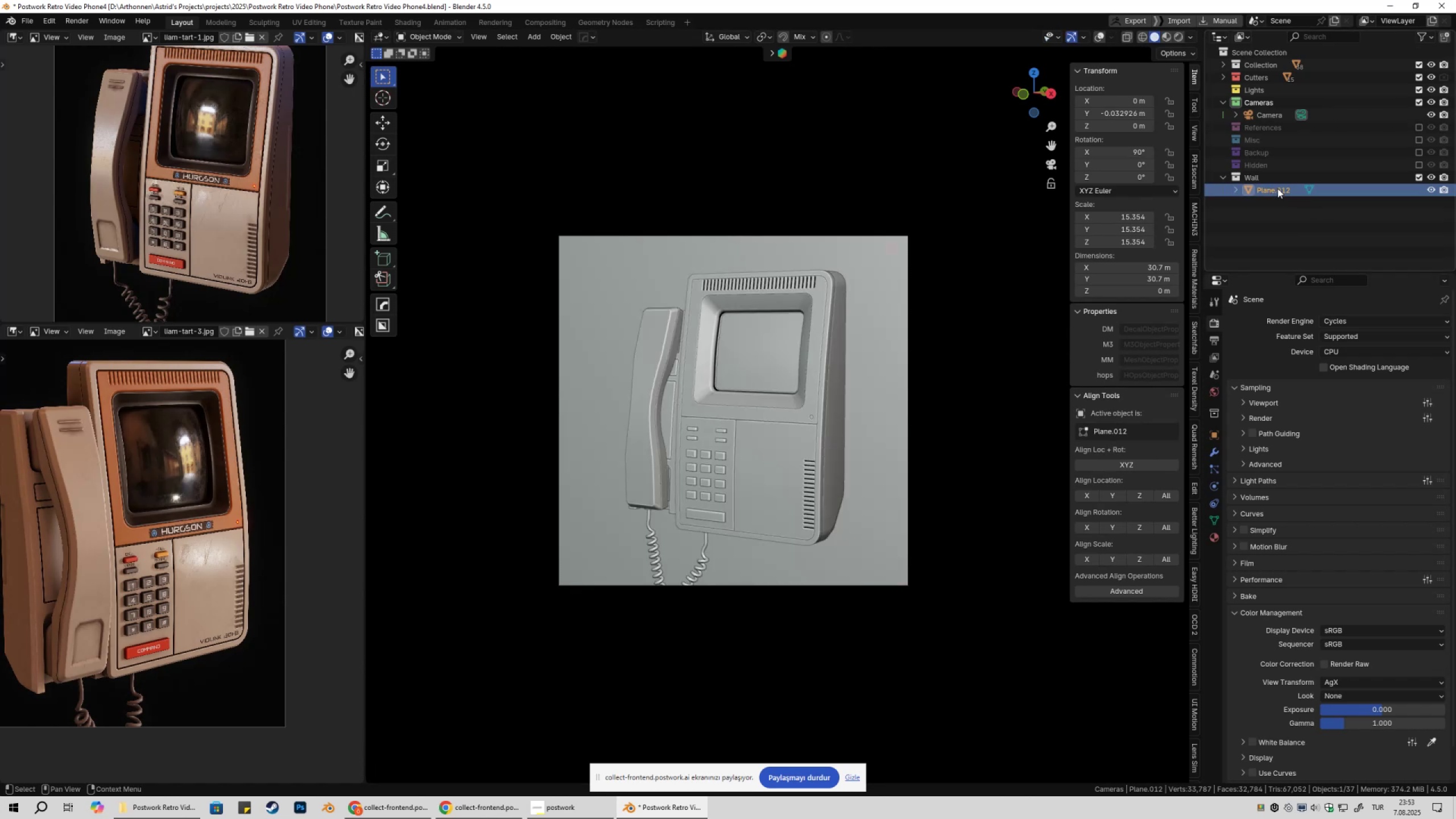 
double_click([1277, 188])
 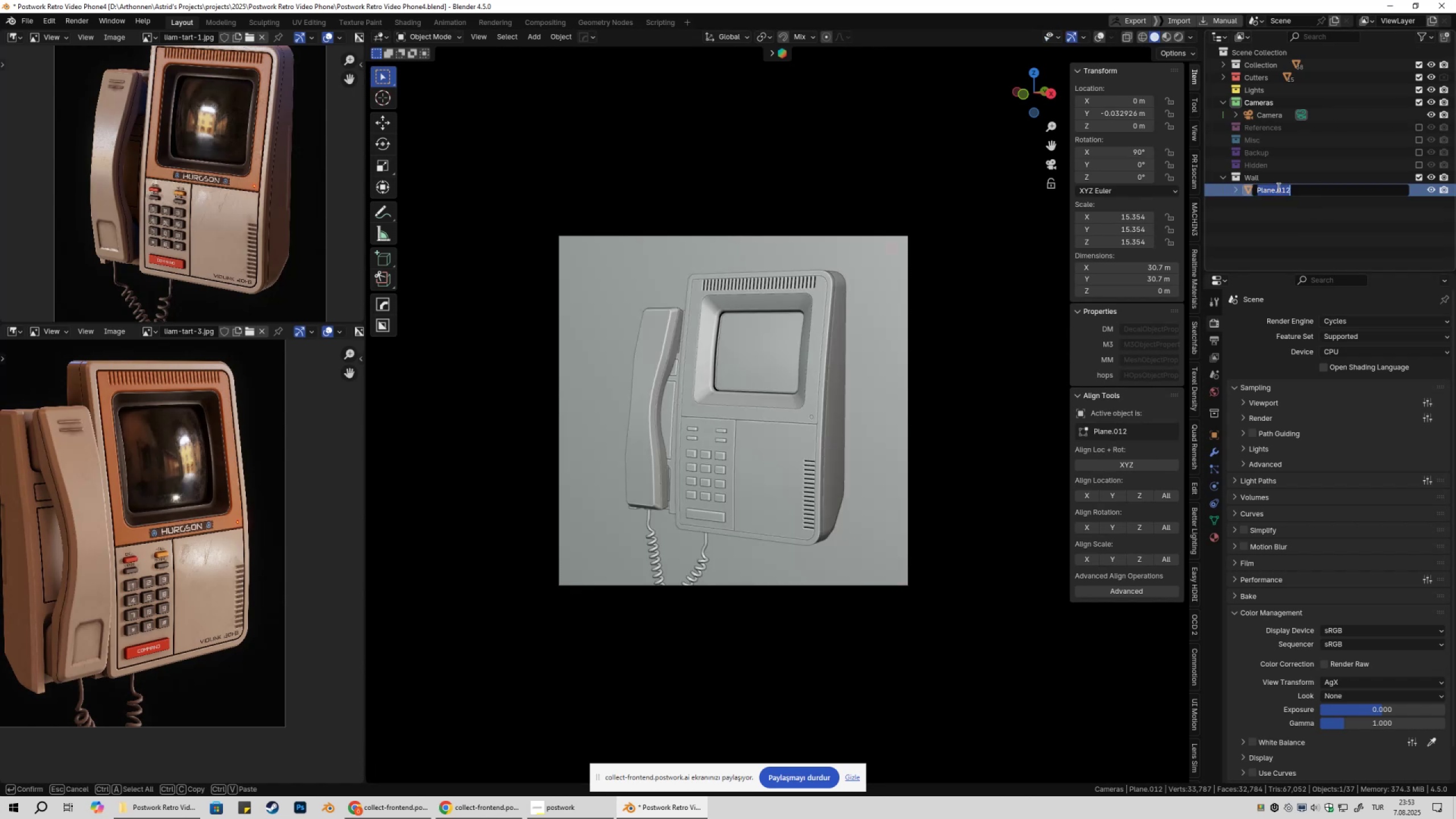 
type(Wall)
 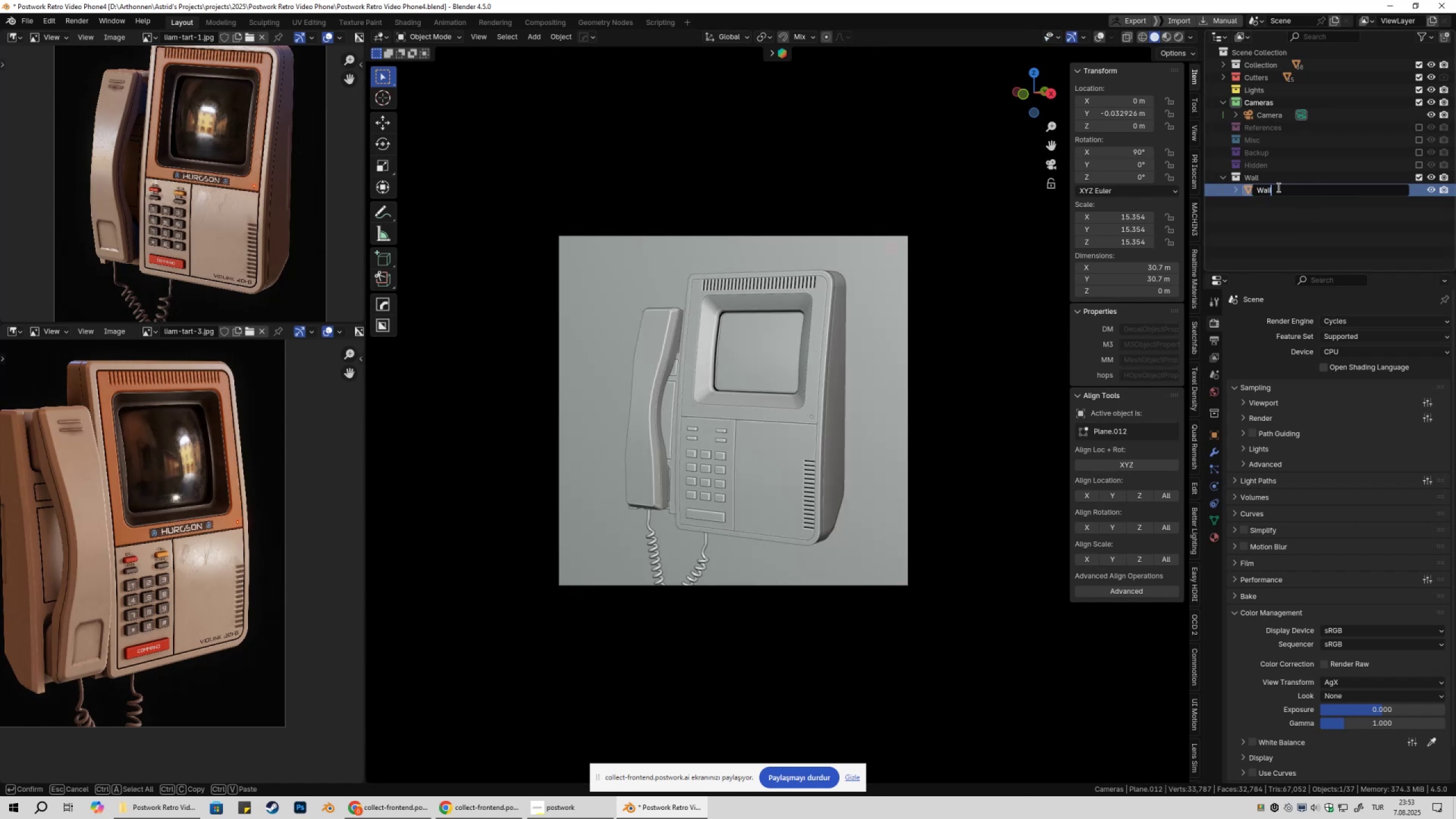 
key(Enter)
 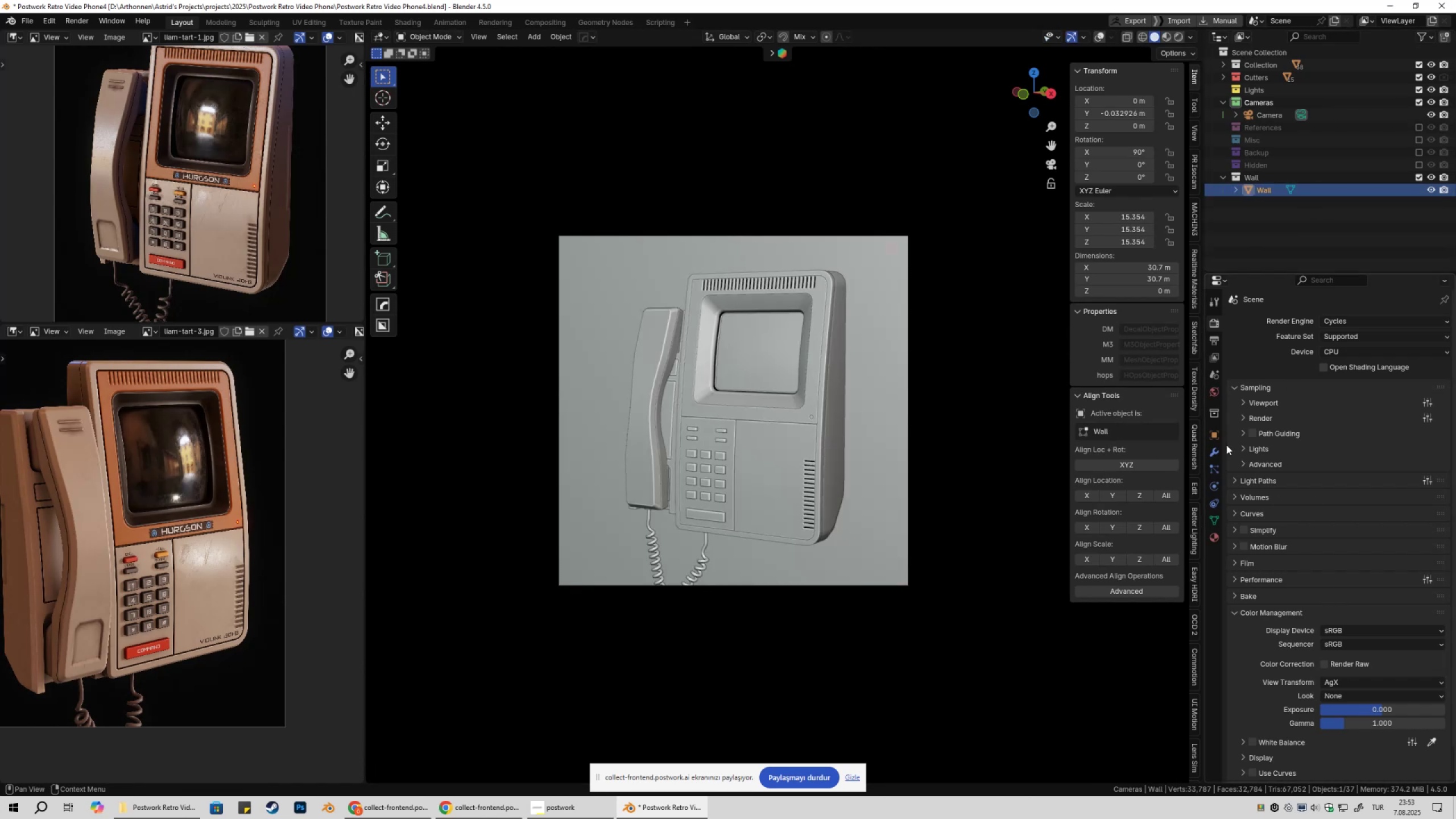 
left_click([1218, 435])
 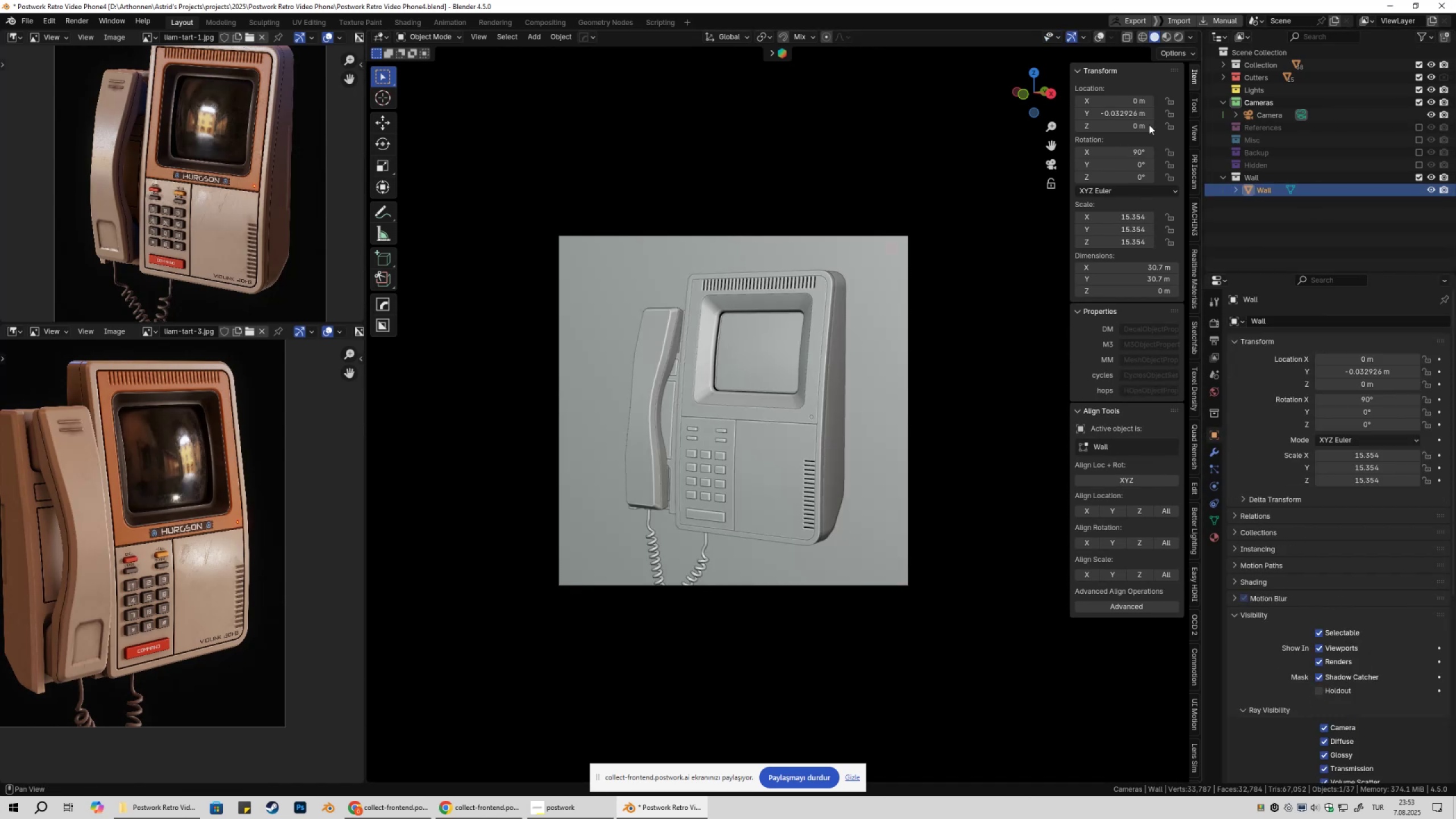 
left_click([1180, 36])
 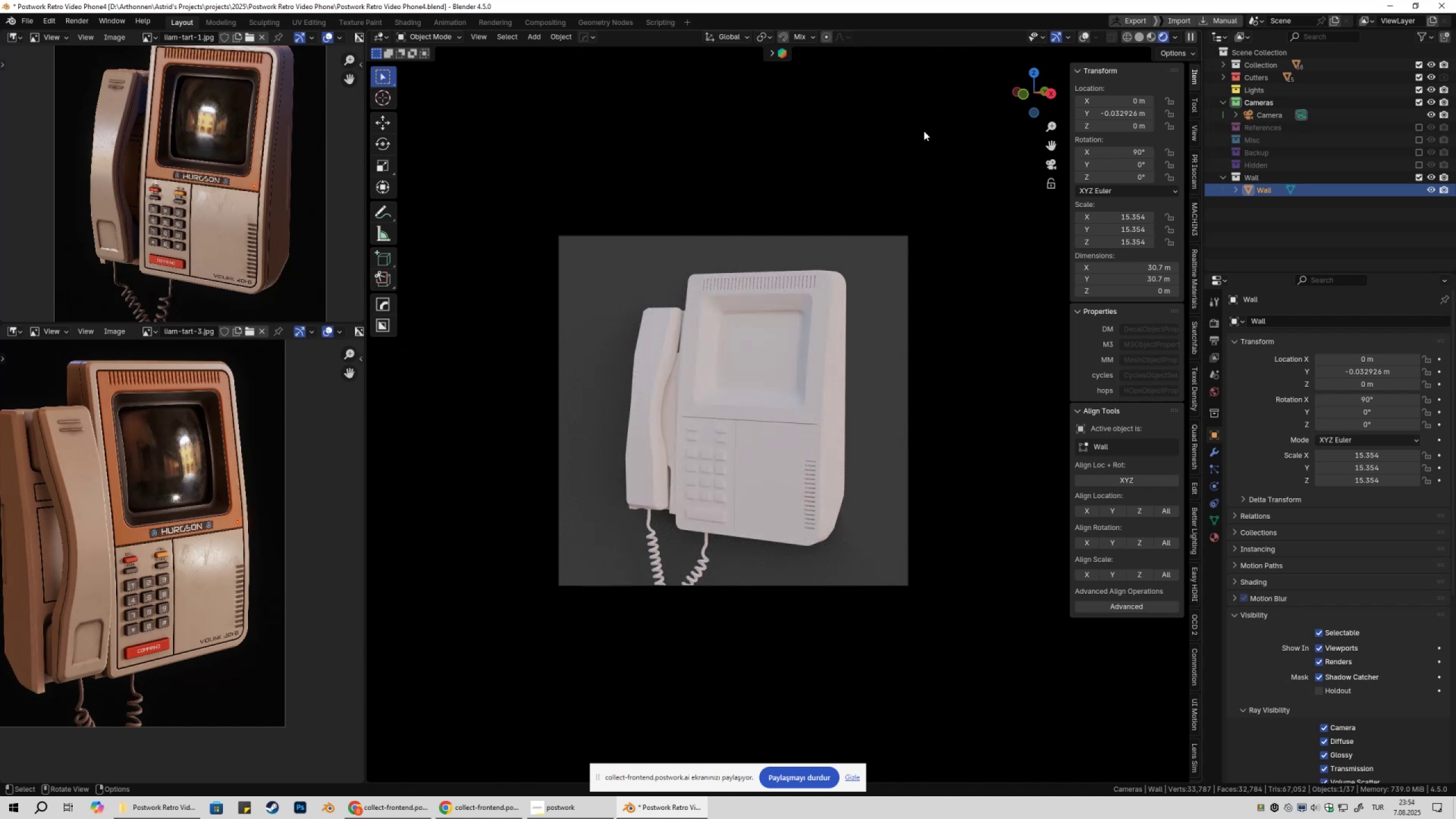 
wait(7.19)
 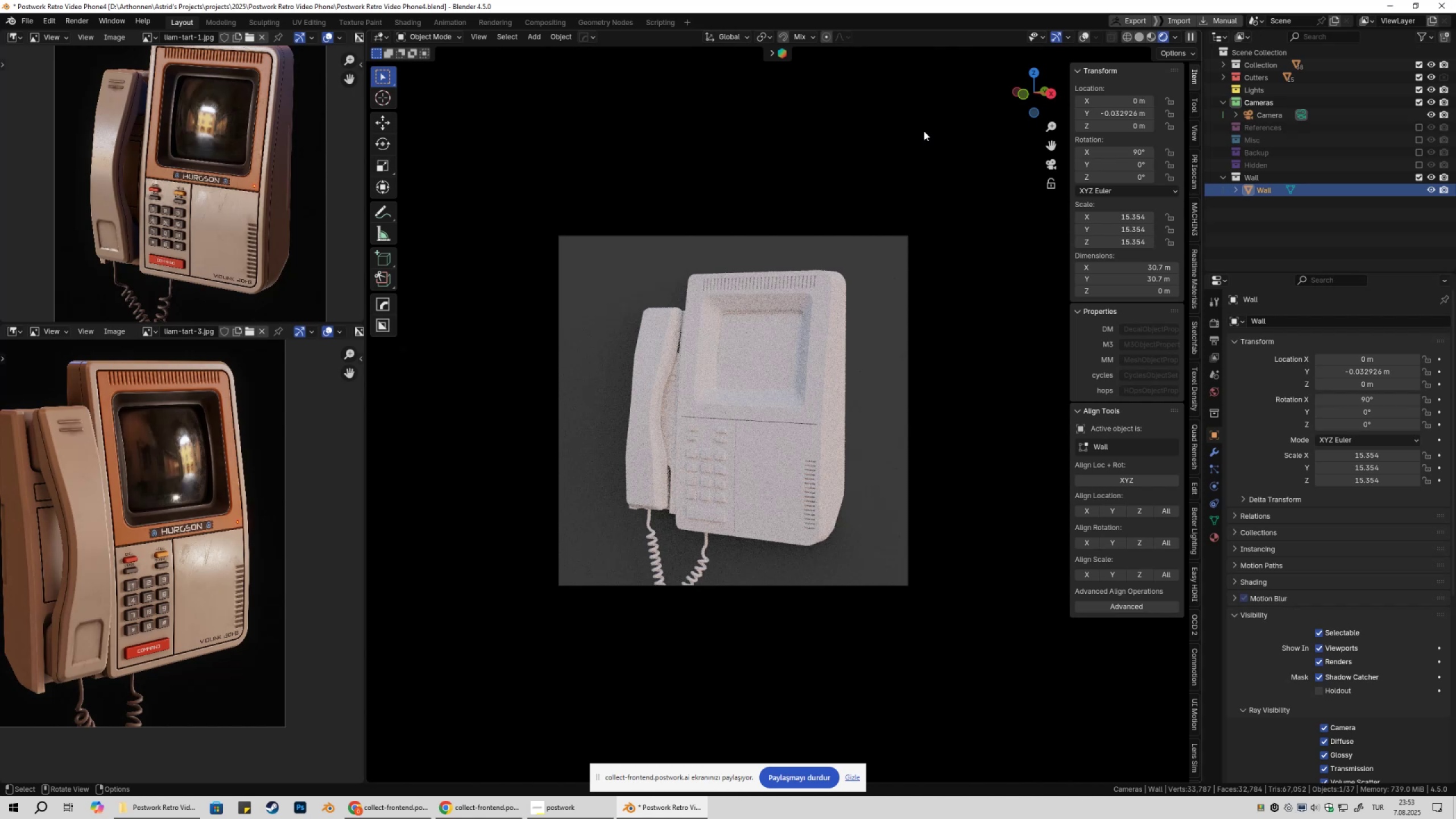 
mouse_move([1178, 59])
 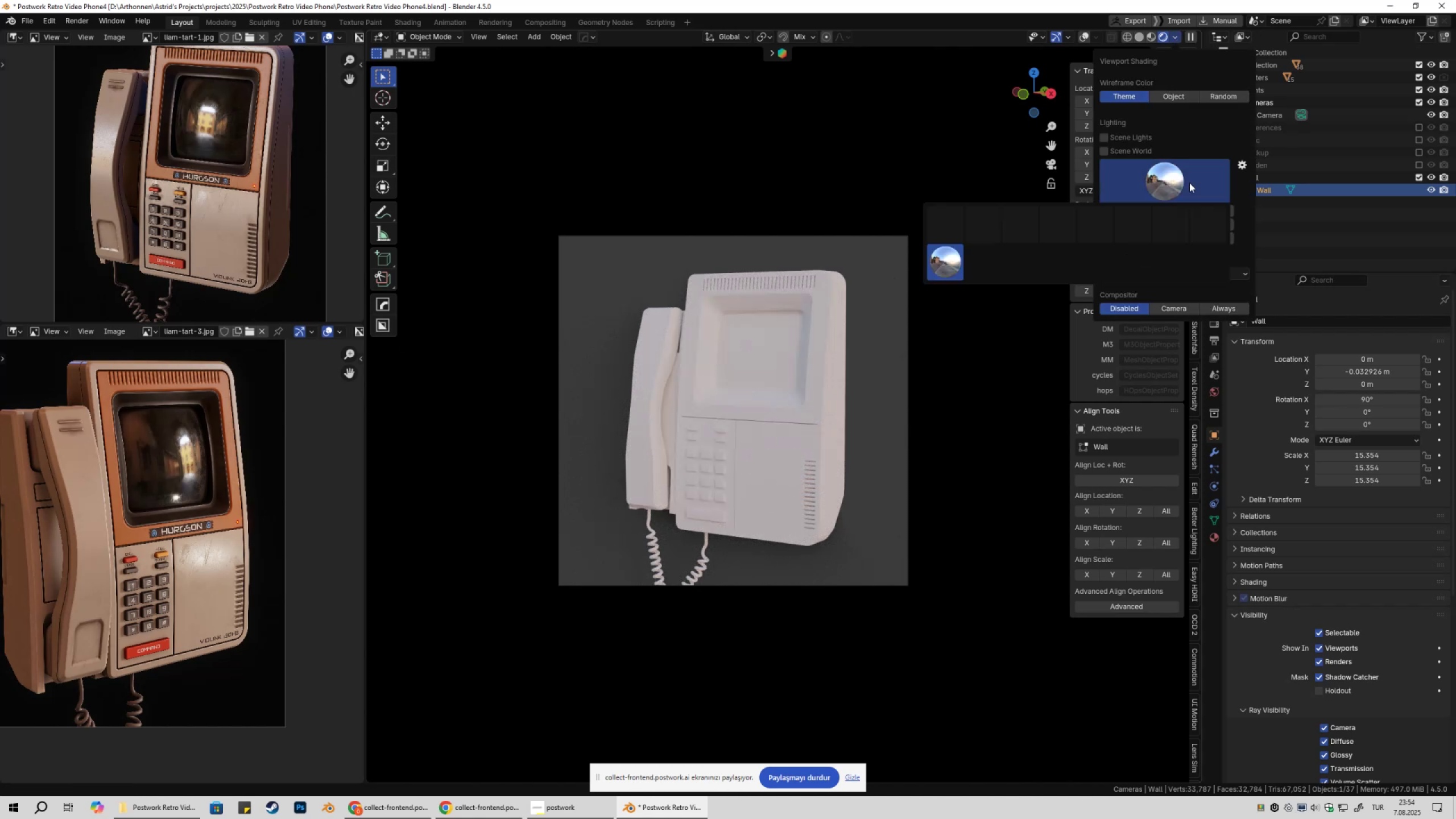 
left_click([1189, 183])
 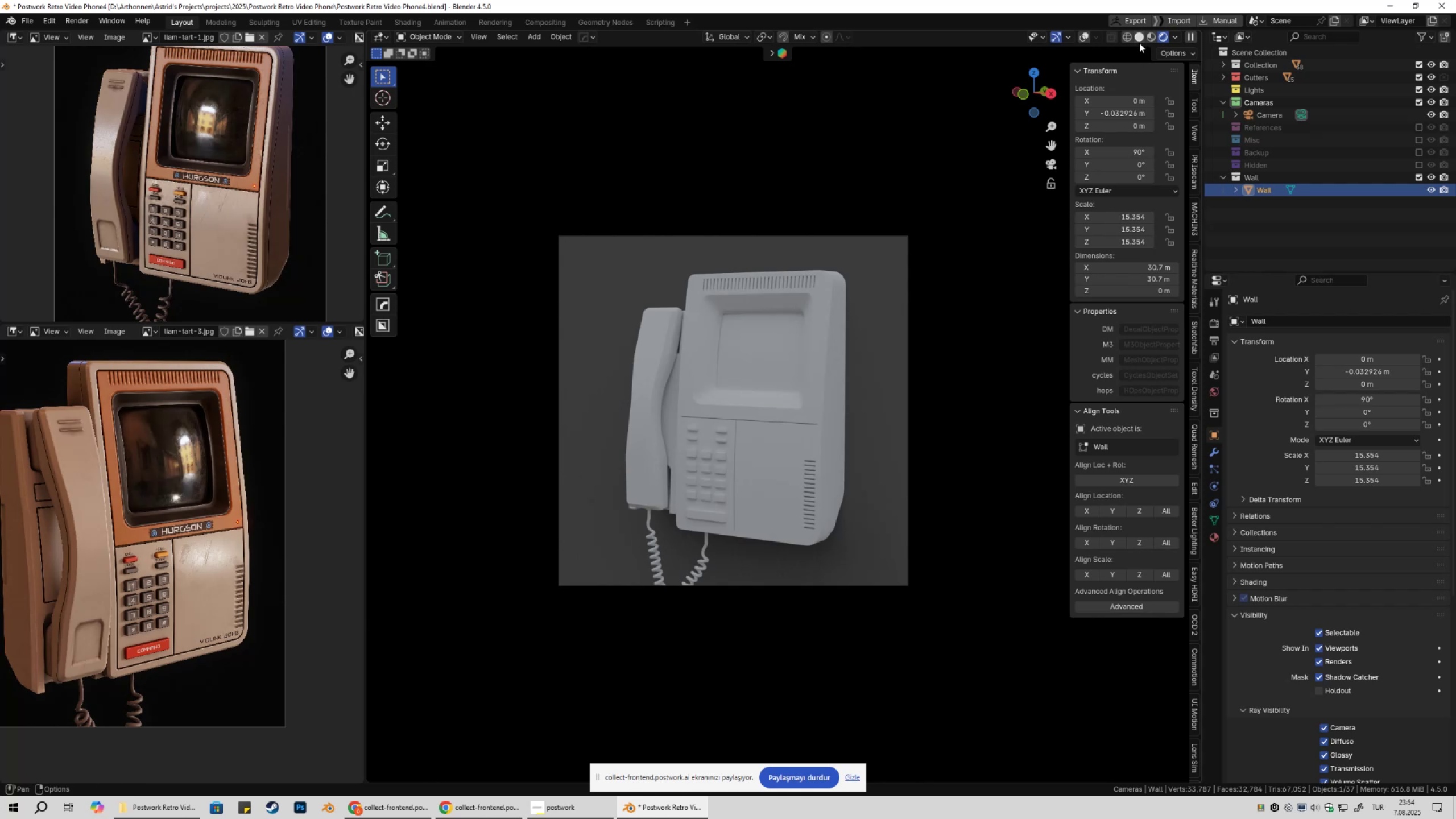 
wait(18.91)
 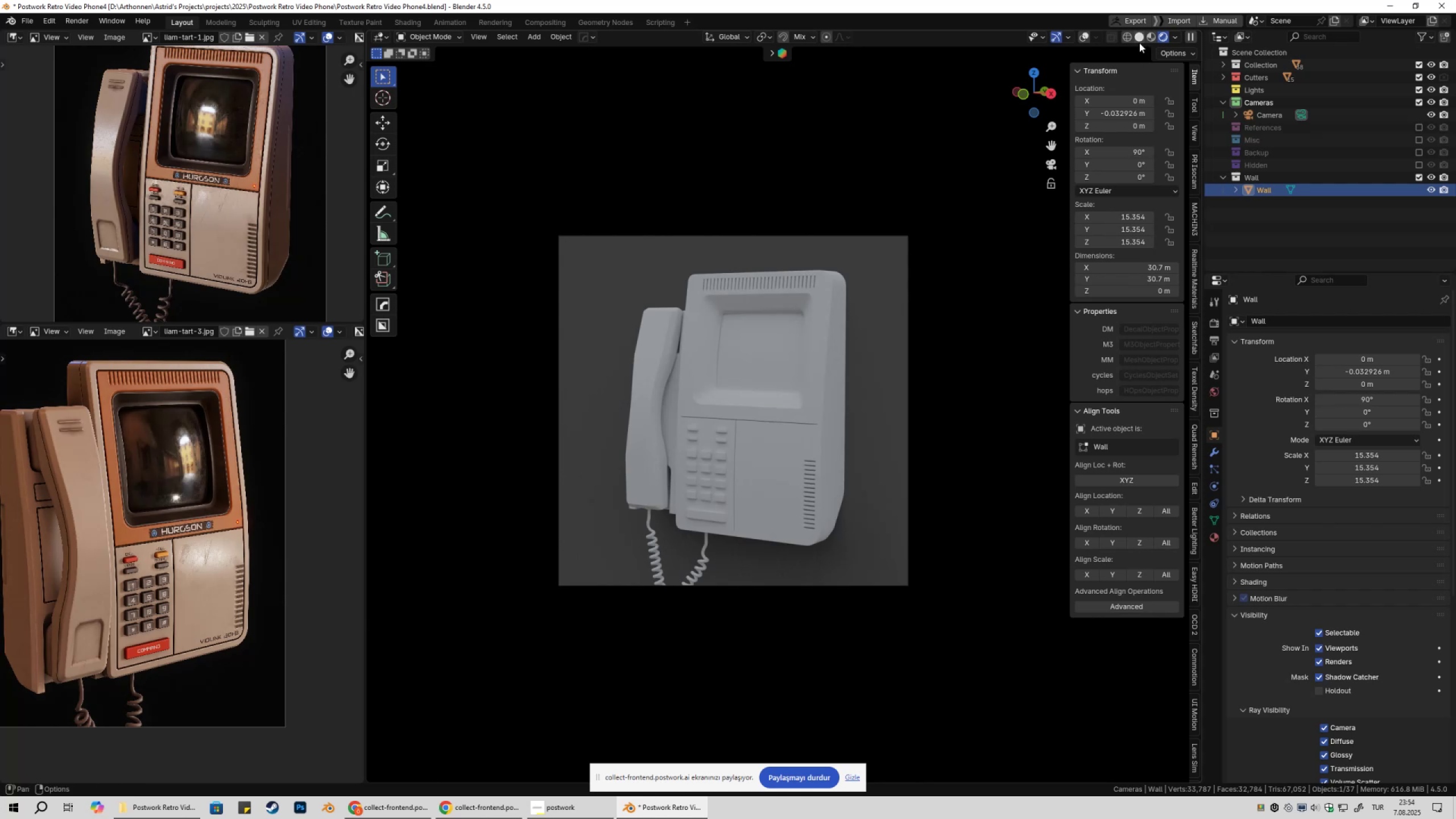 
left_click([1136, 37])
 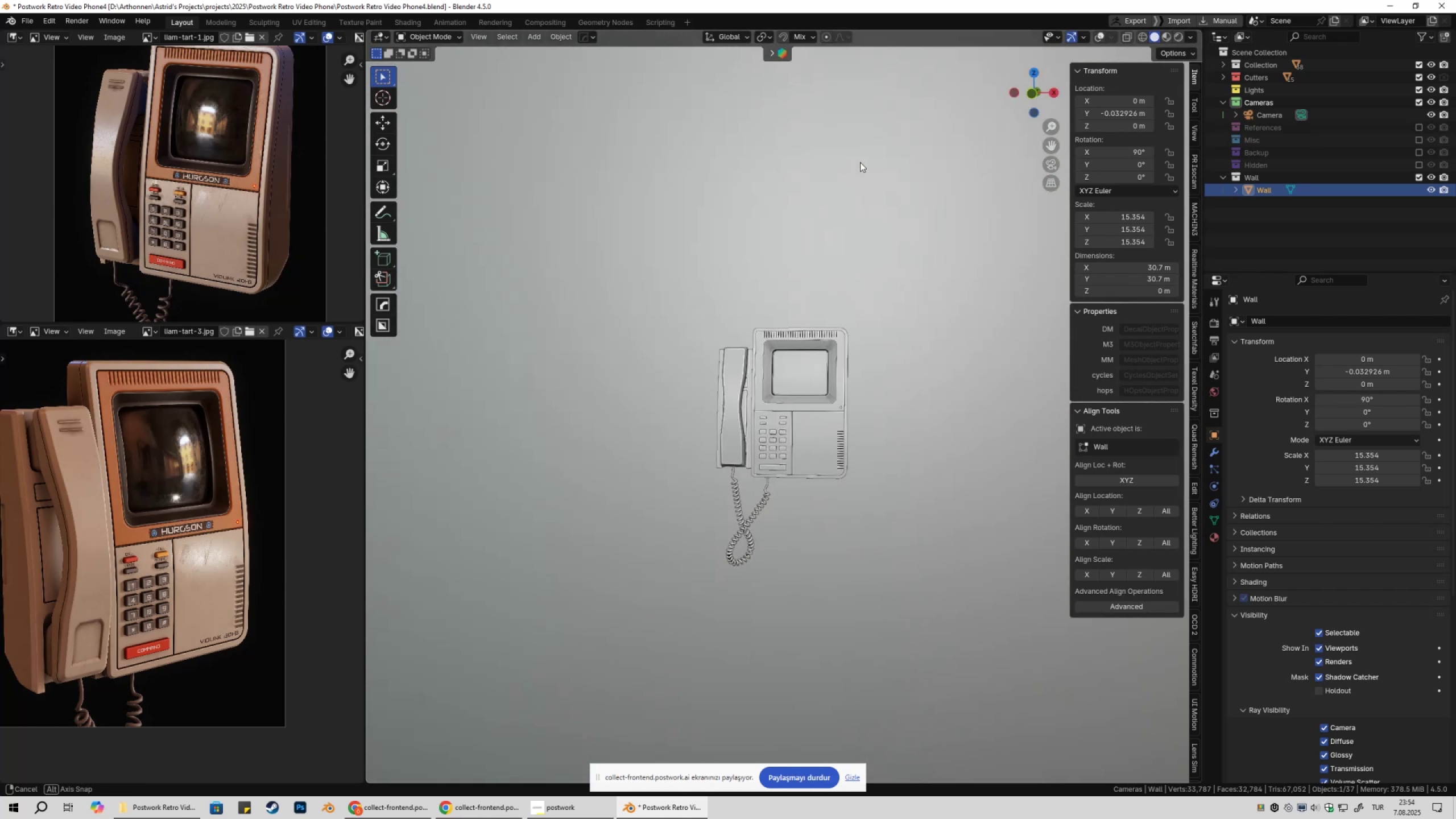 
scroll: coordinate [834, 318], scroll_direction: up, amount: 6.0
 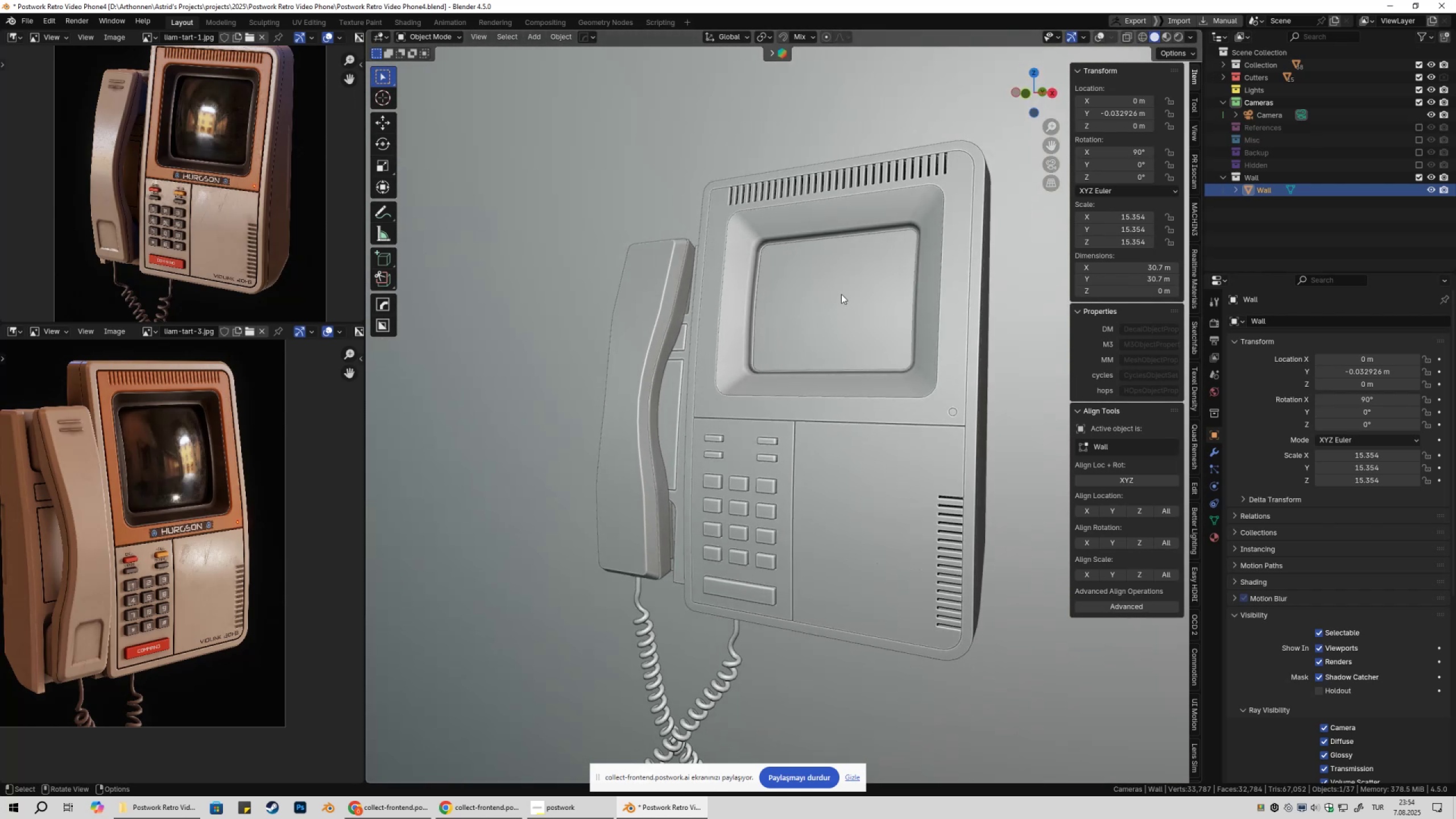 
key(Numpad0)
 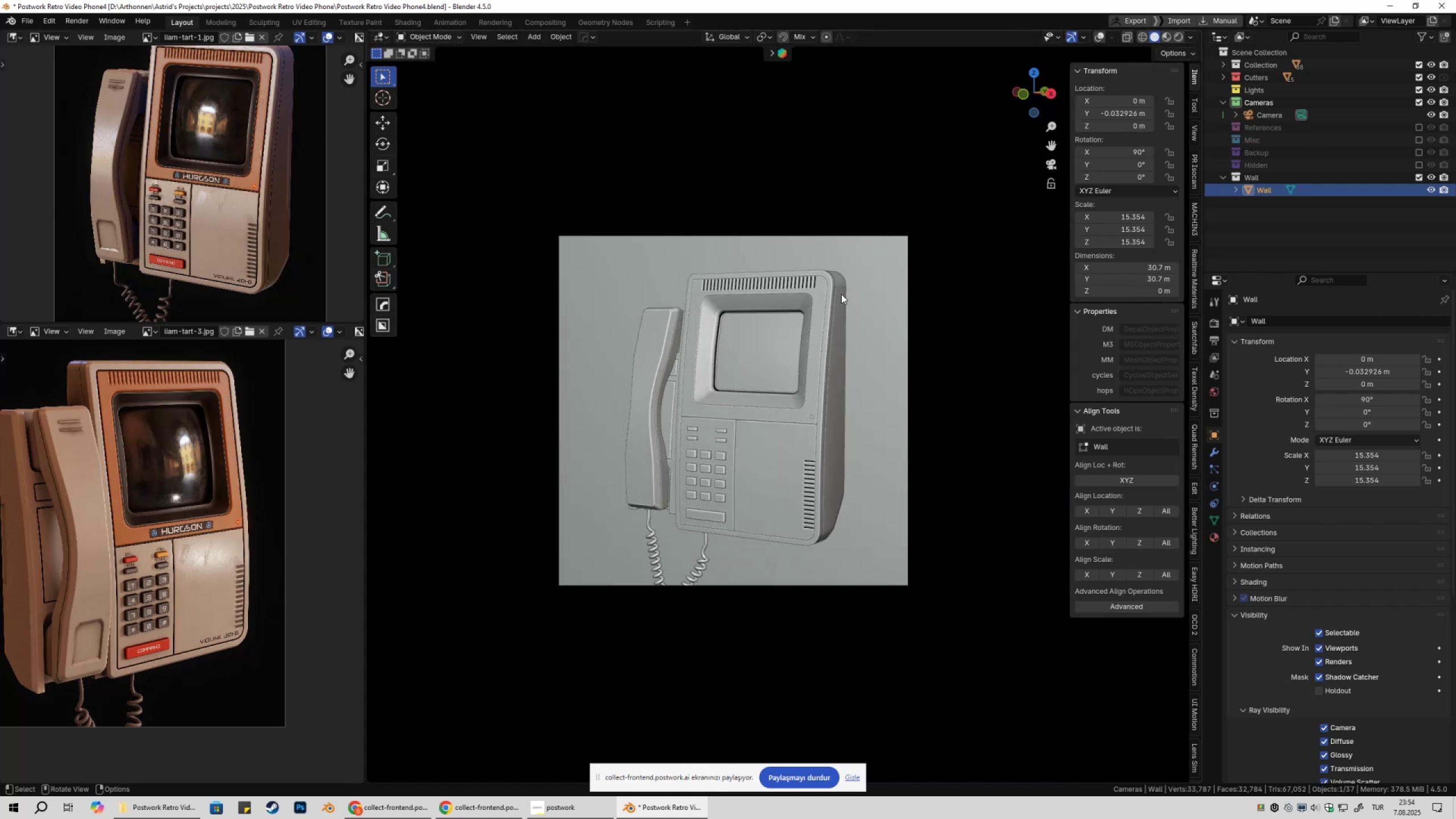 
scroll: coordinate [849, 301], scroll_direction: none, amount: 0.0
 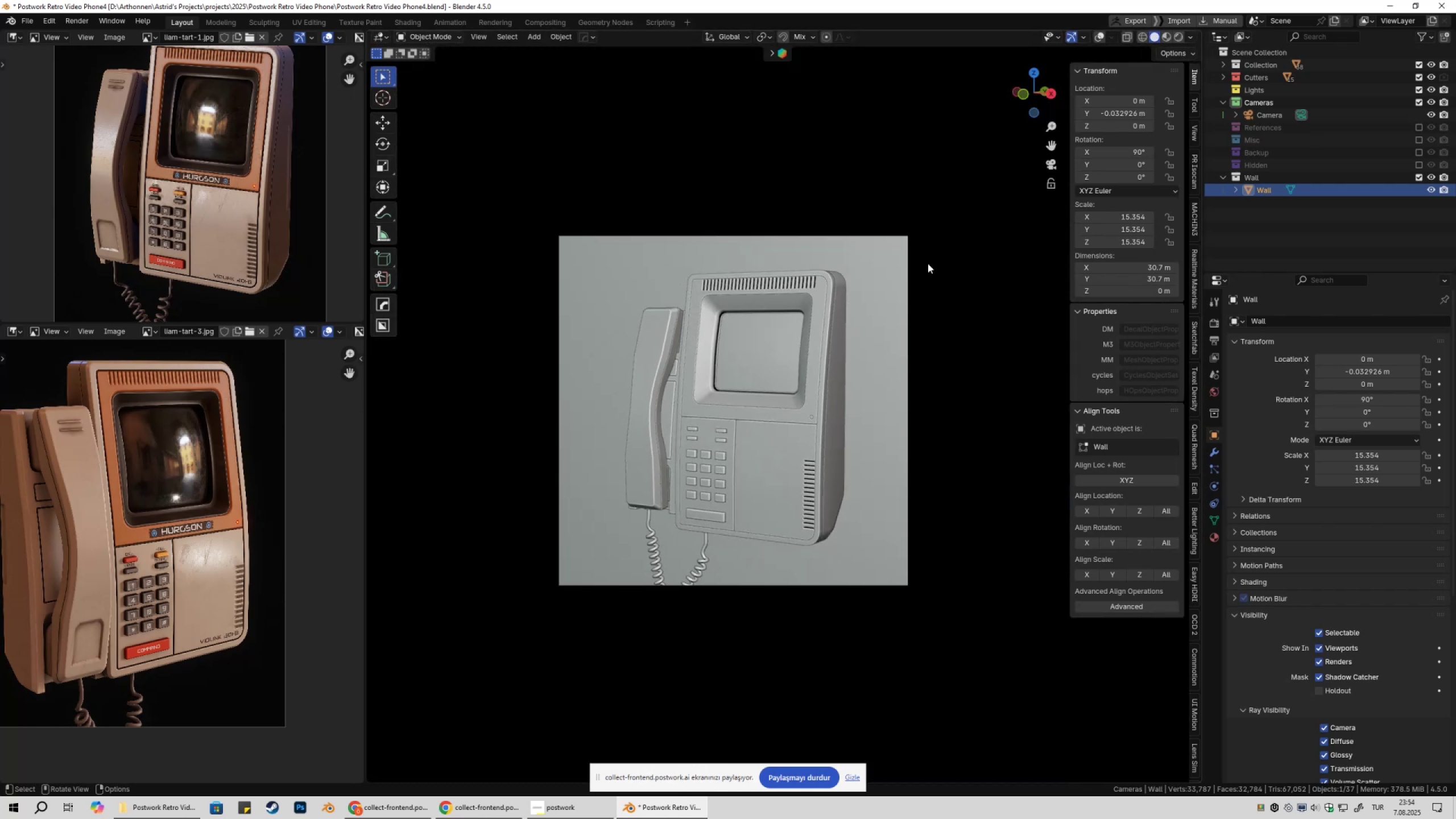 
scroll: coordinate [928, 263], scroll_direction: up, amount: 1.0
 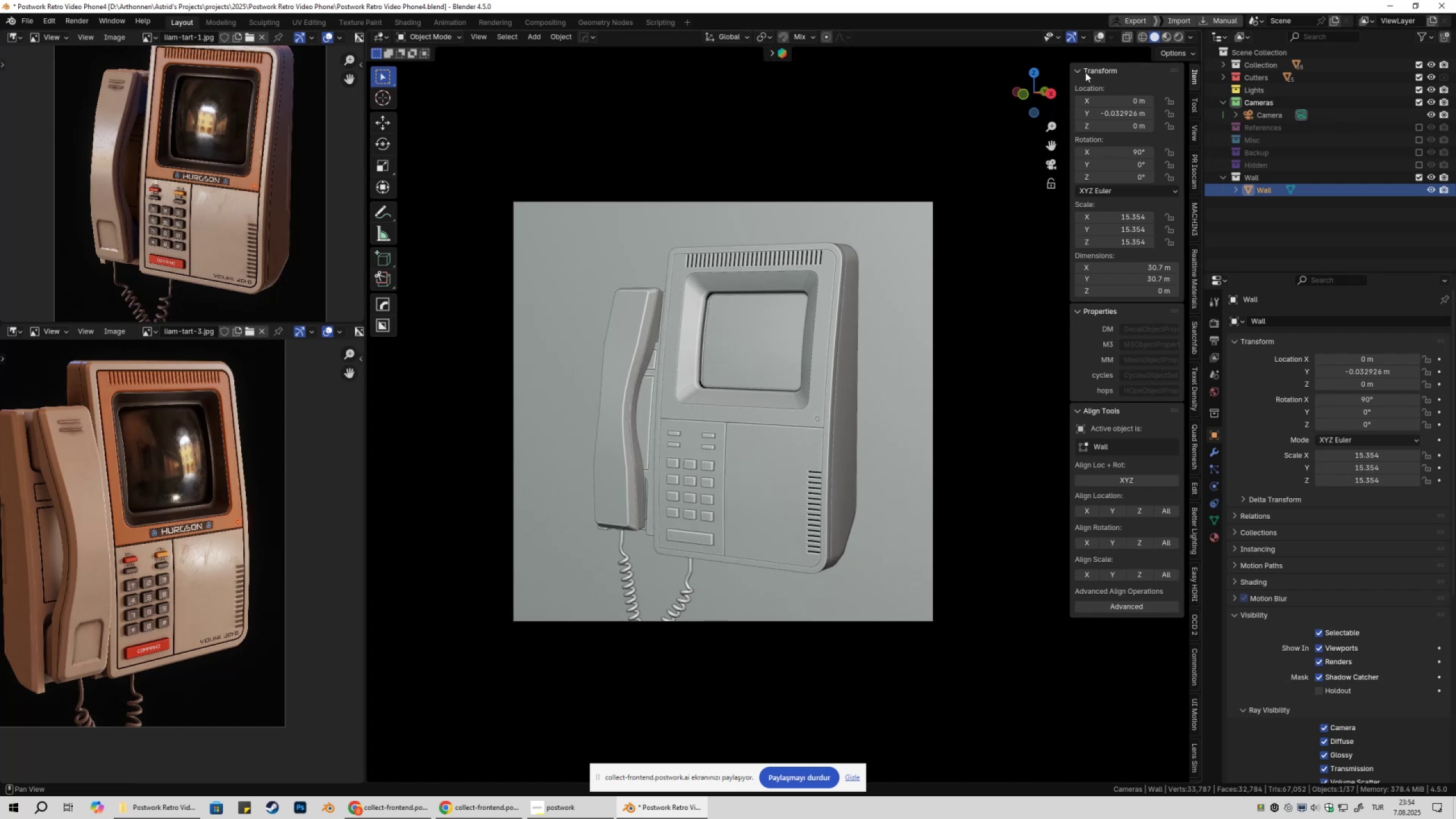 
scroll: coordinate [923, 170], scroll_direction: down, amount: 1.0
 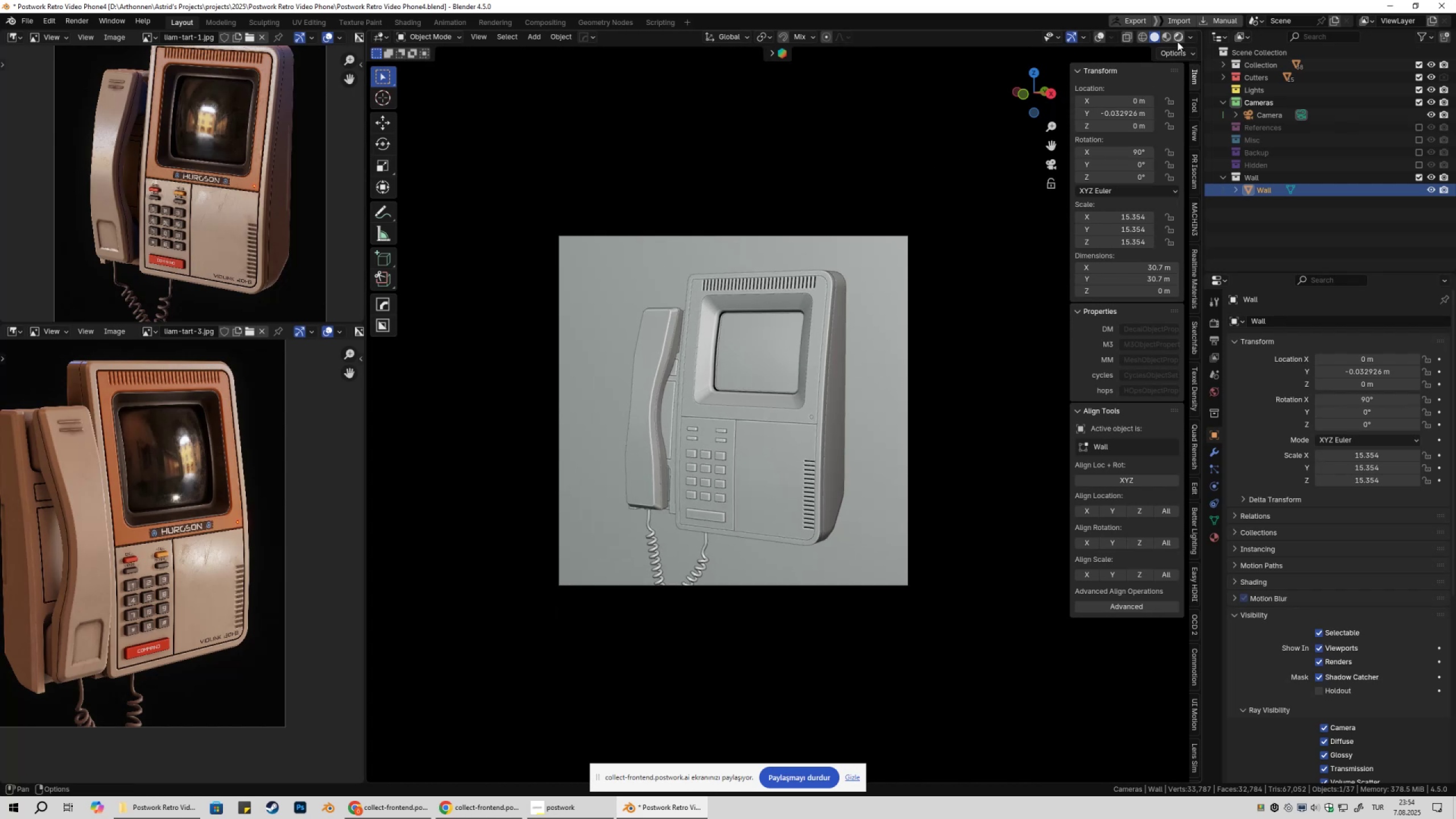 
left_click([1177, 41])
 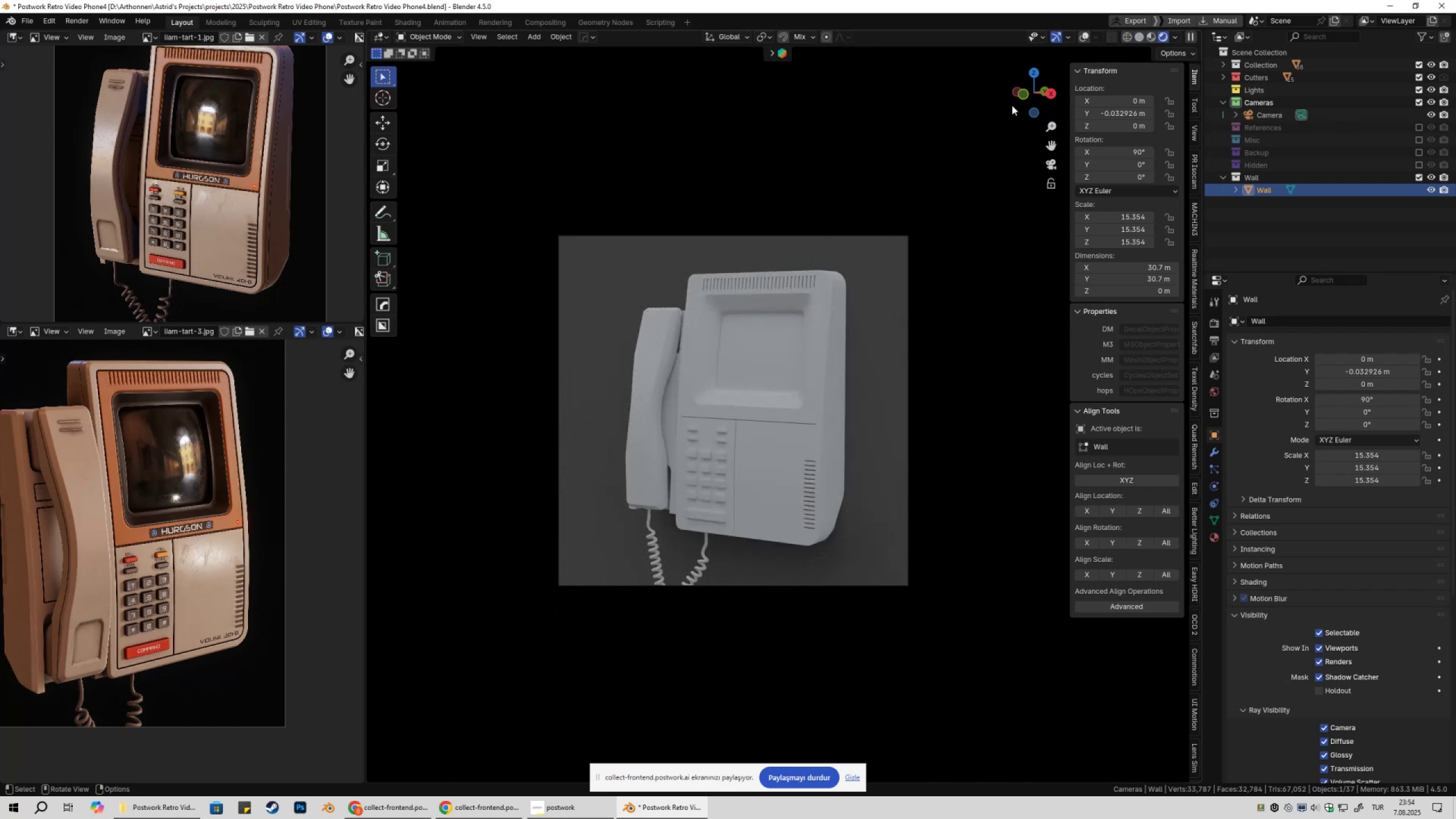 
wait(10.76)
 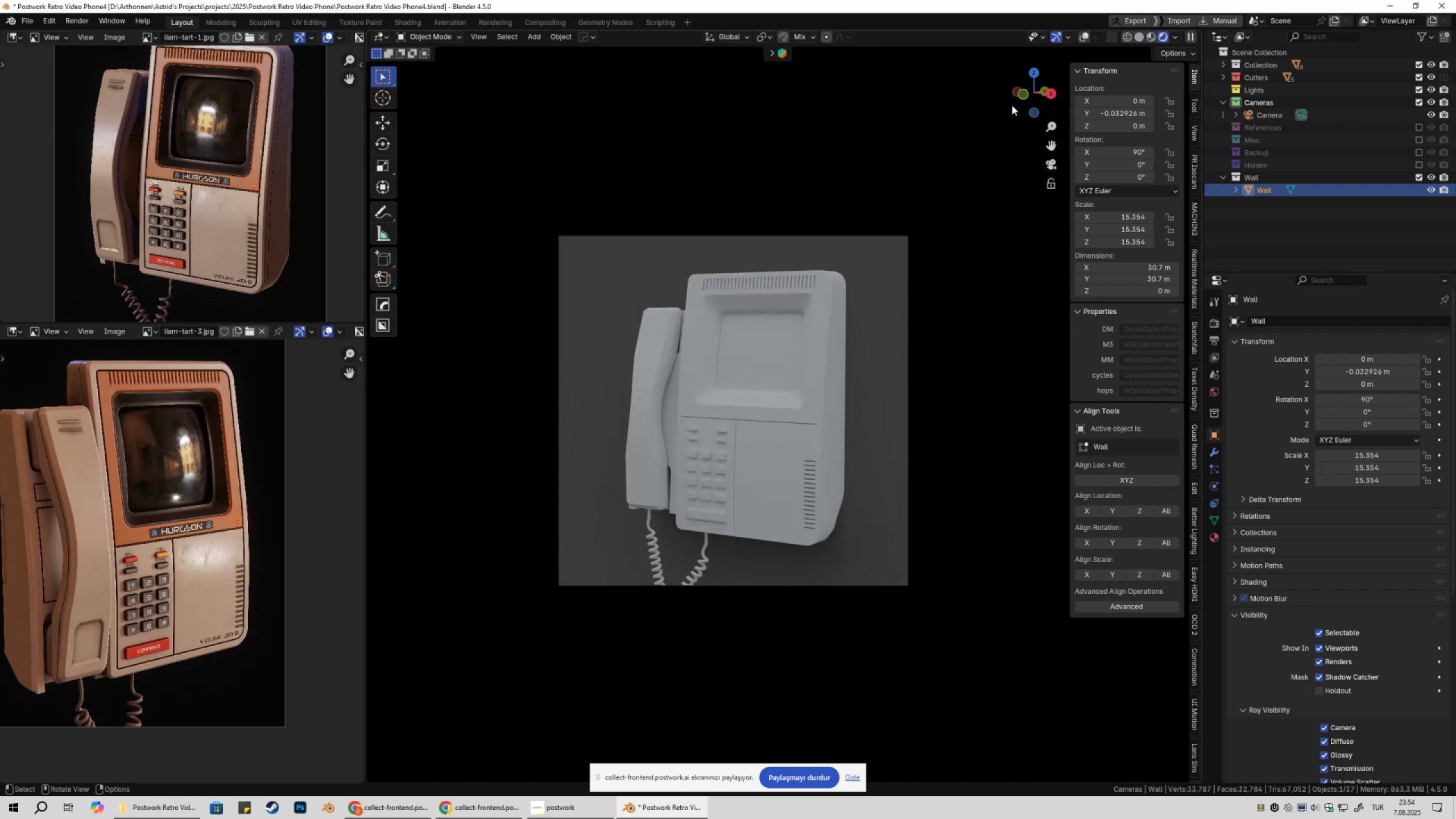 
left_click([1140, 40])
 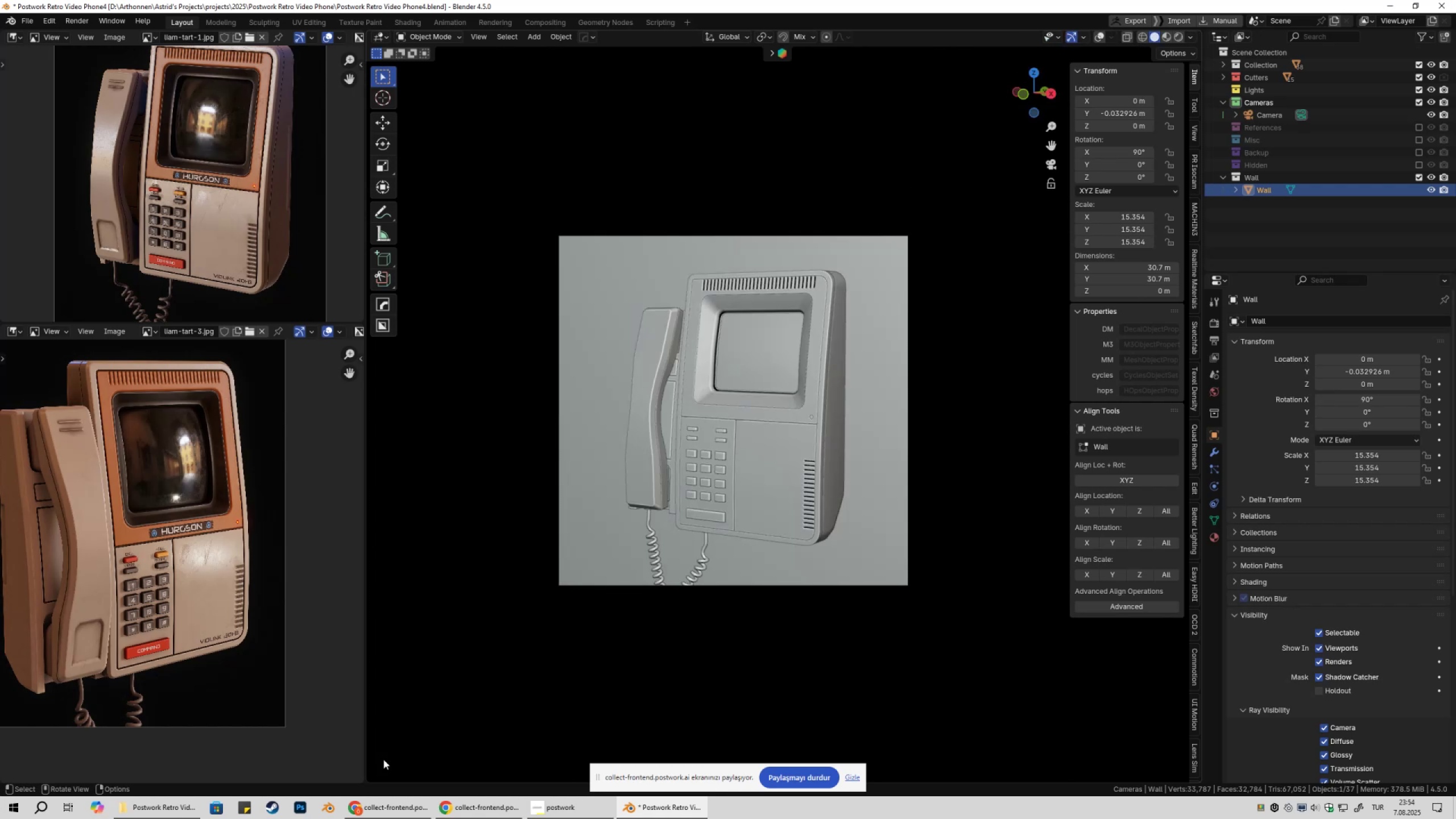 
left_click([376, 818])
 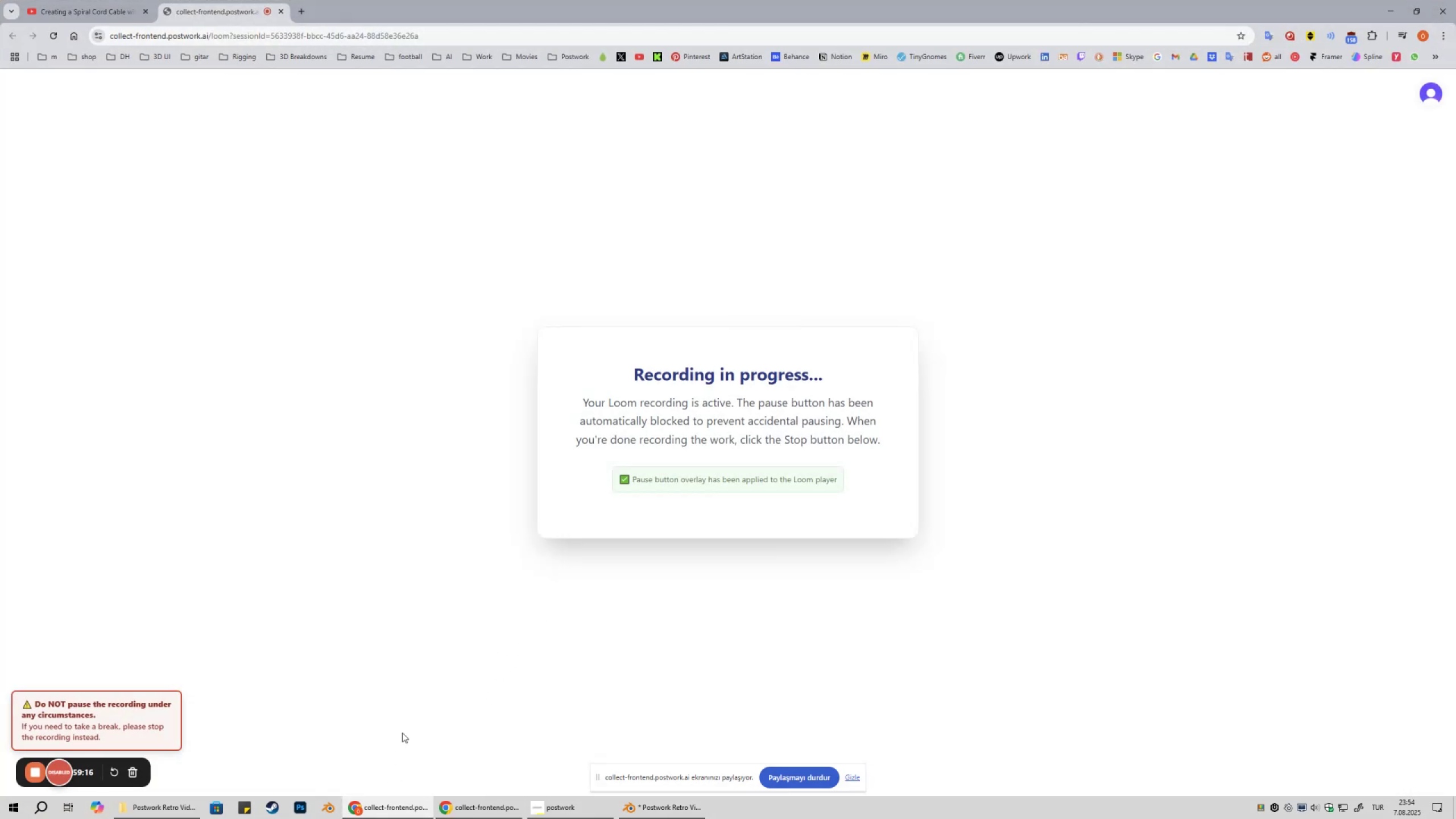 
left_click([407, 818])
 